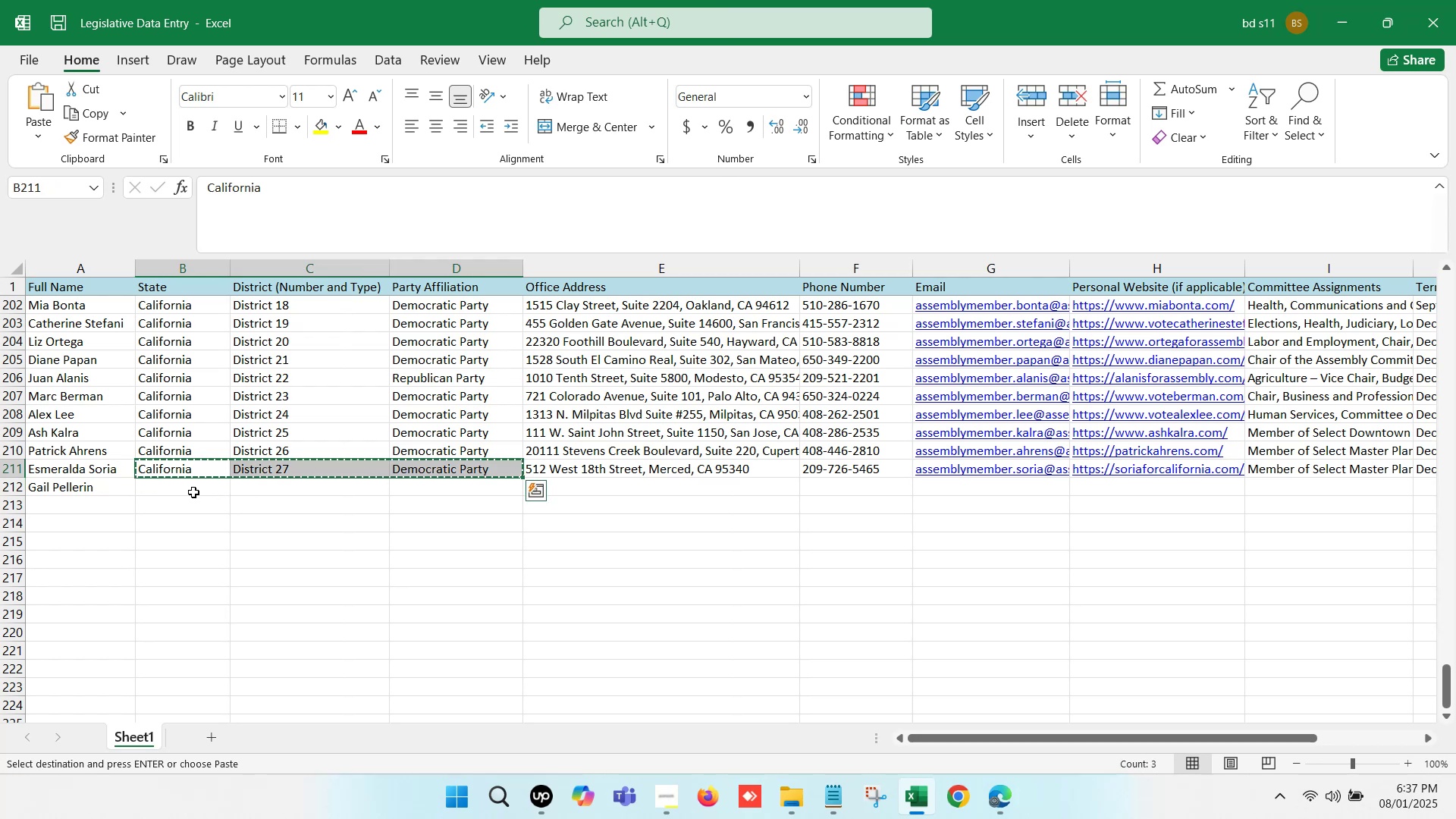 
left_click([193, 492])
 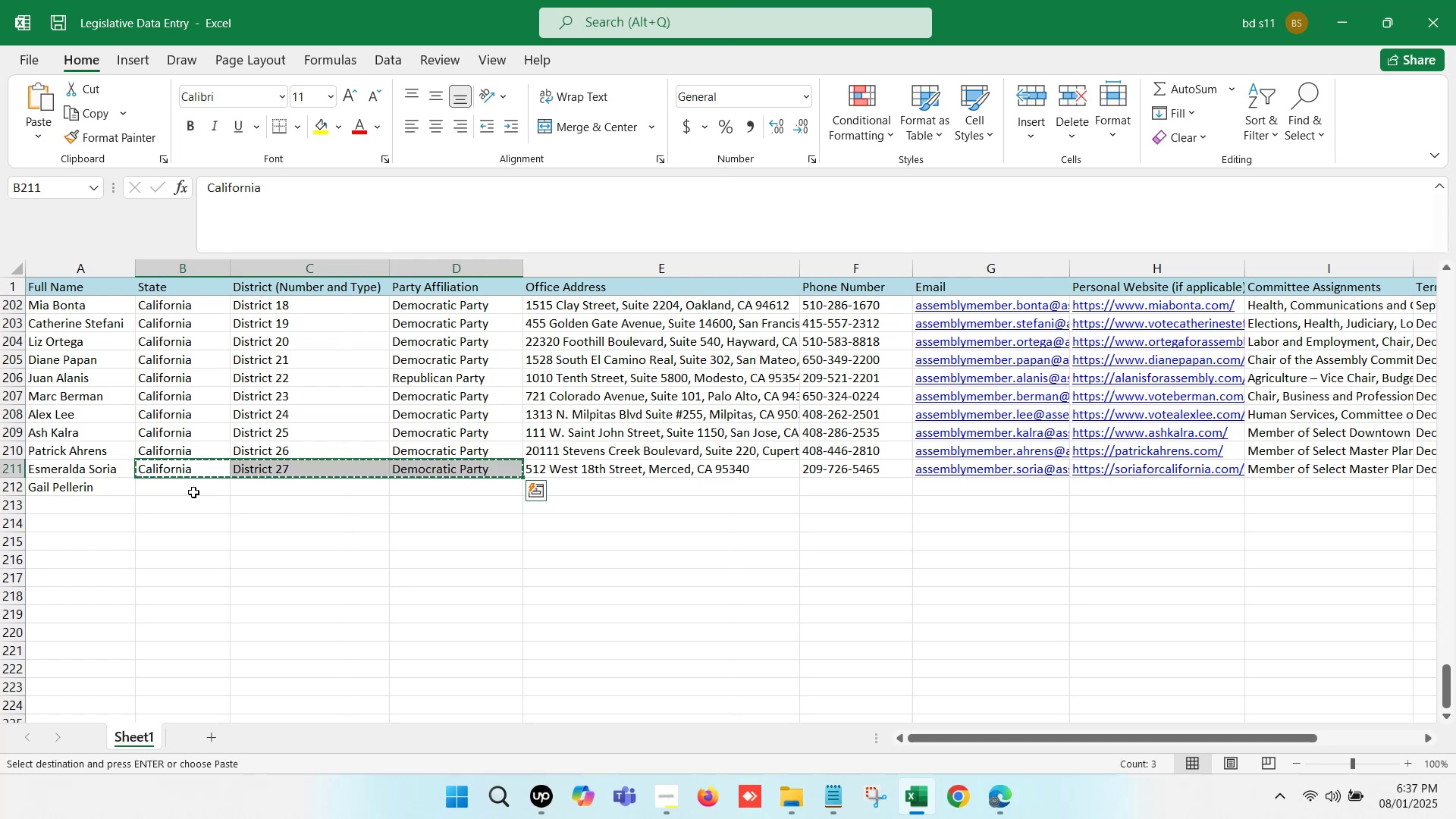 
key(Control+V)
 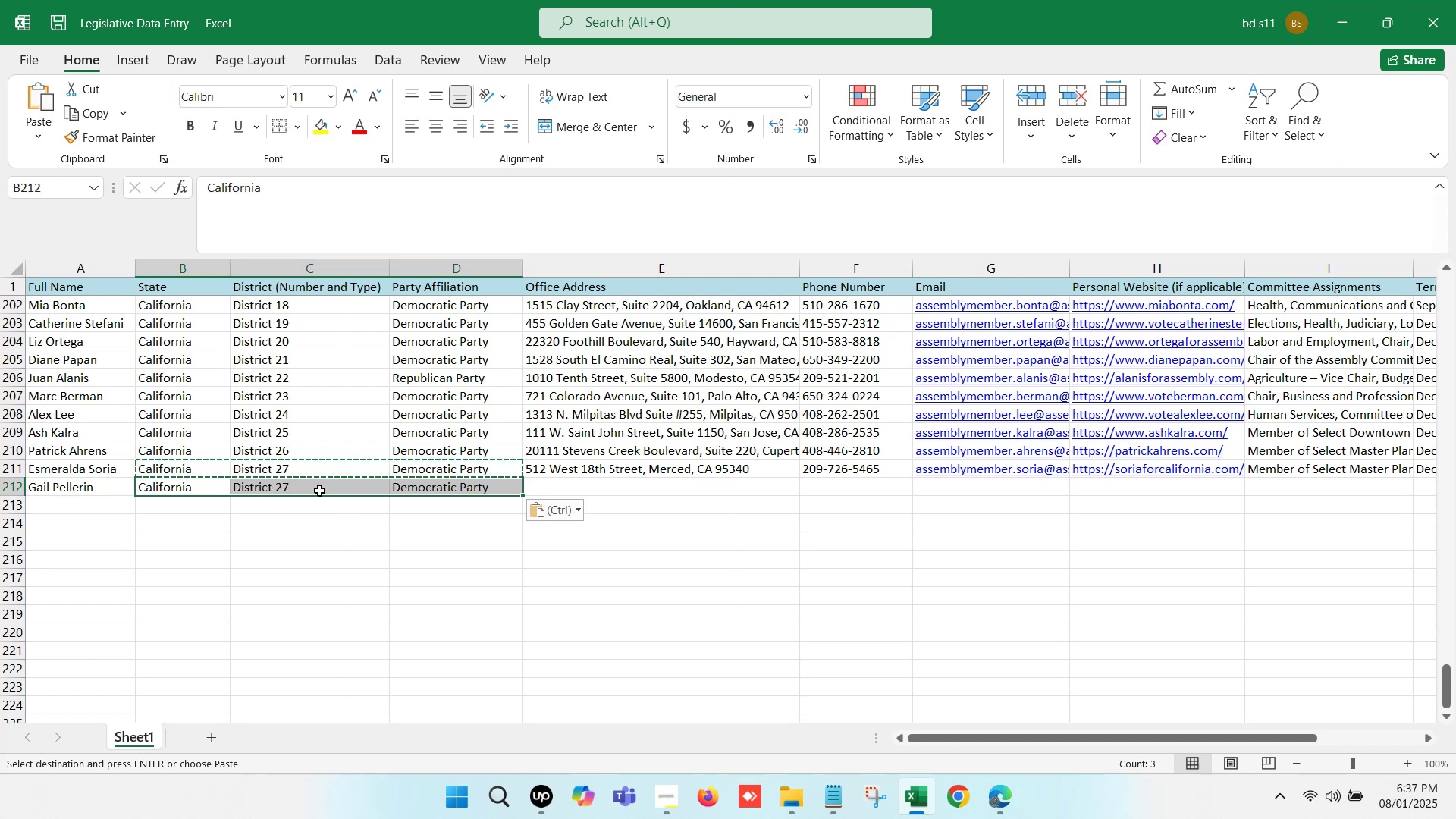 
double_click([319, 491])
 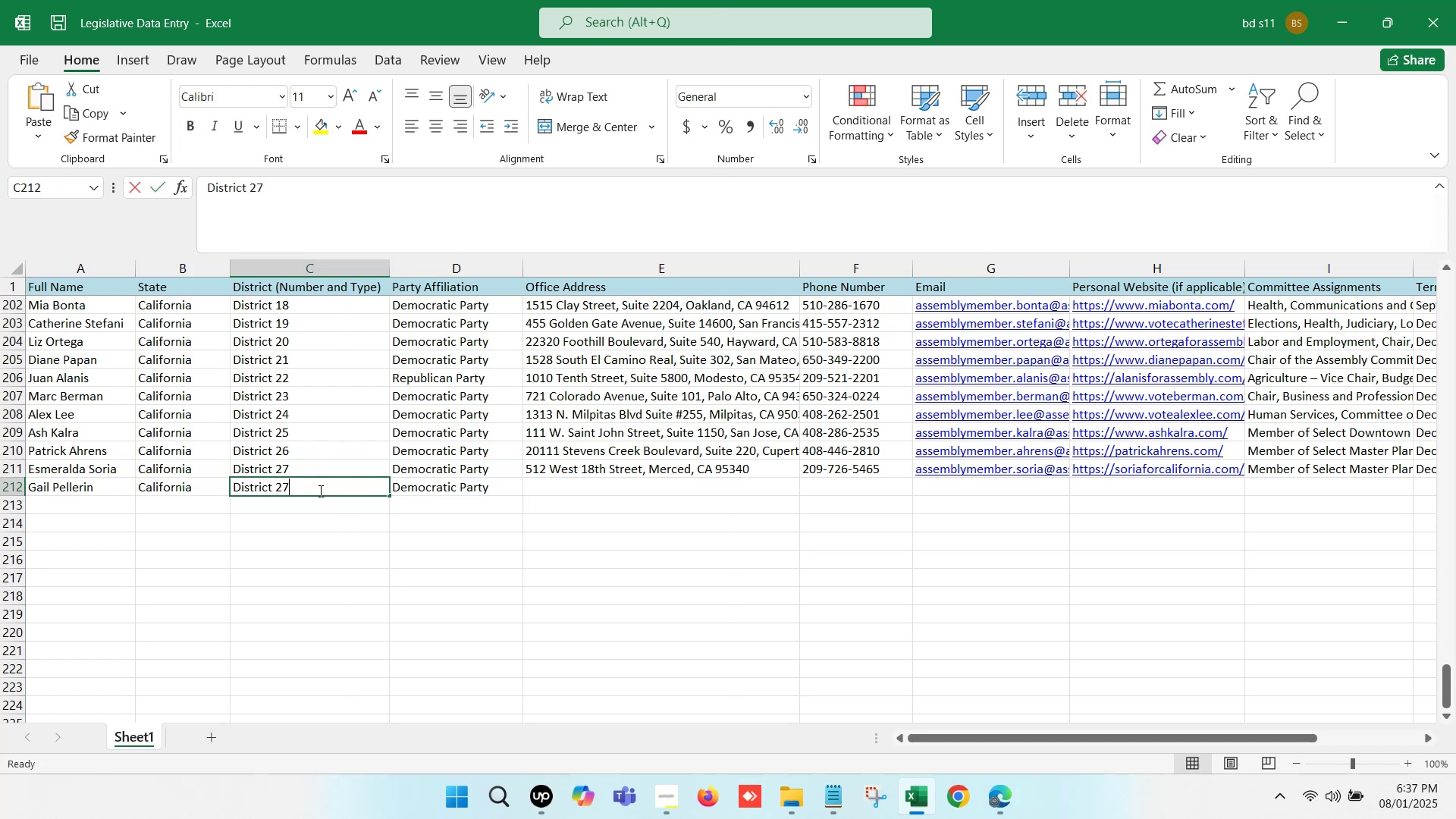 
key(Backspace)
 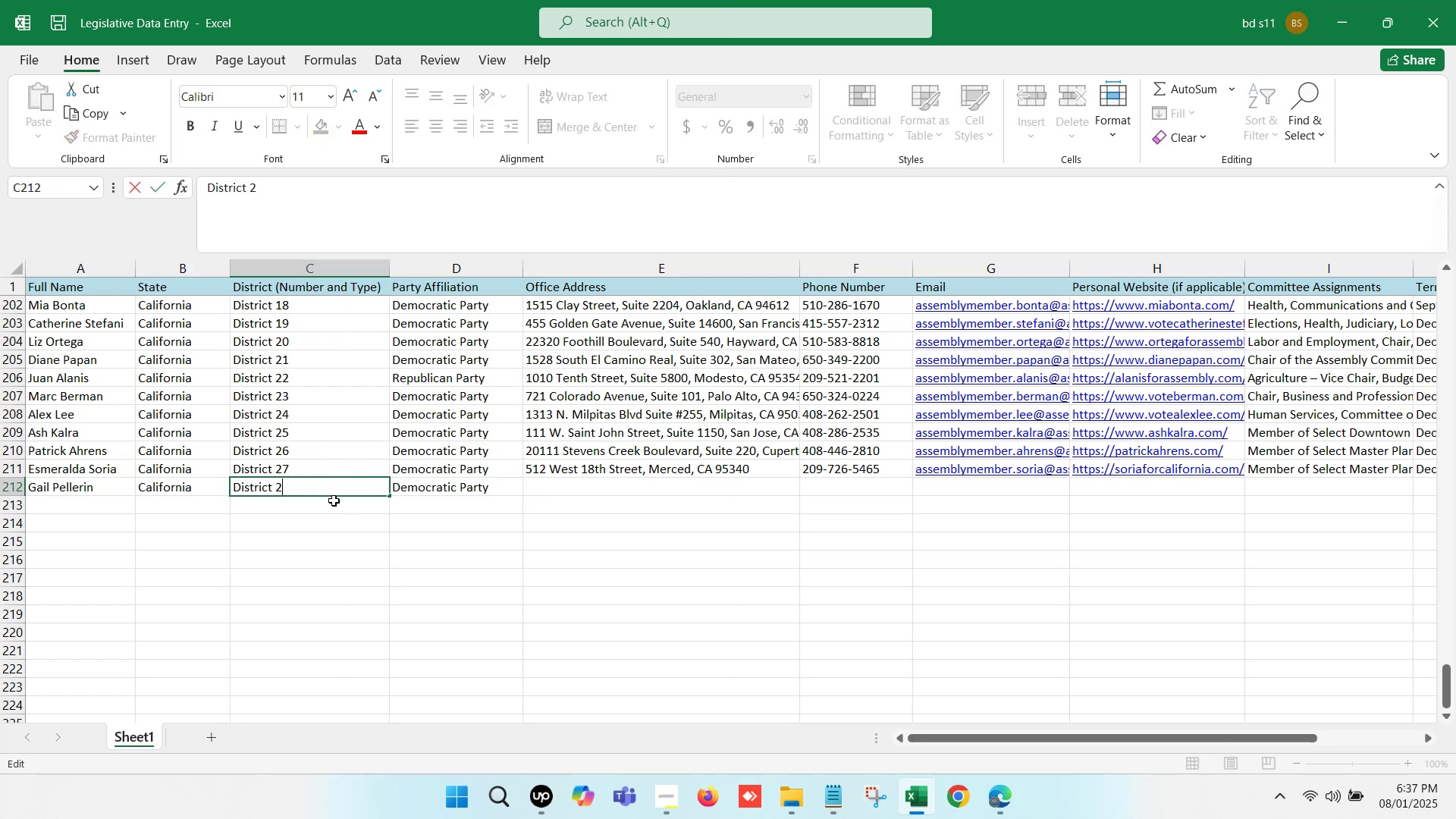 
key(8)
 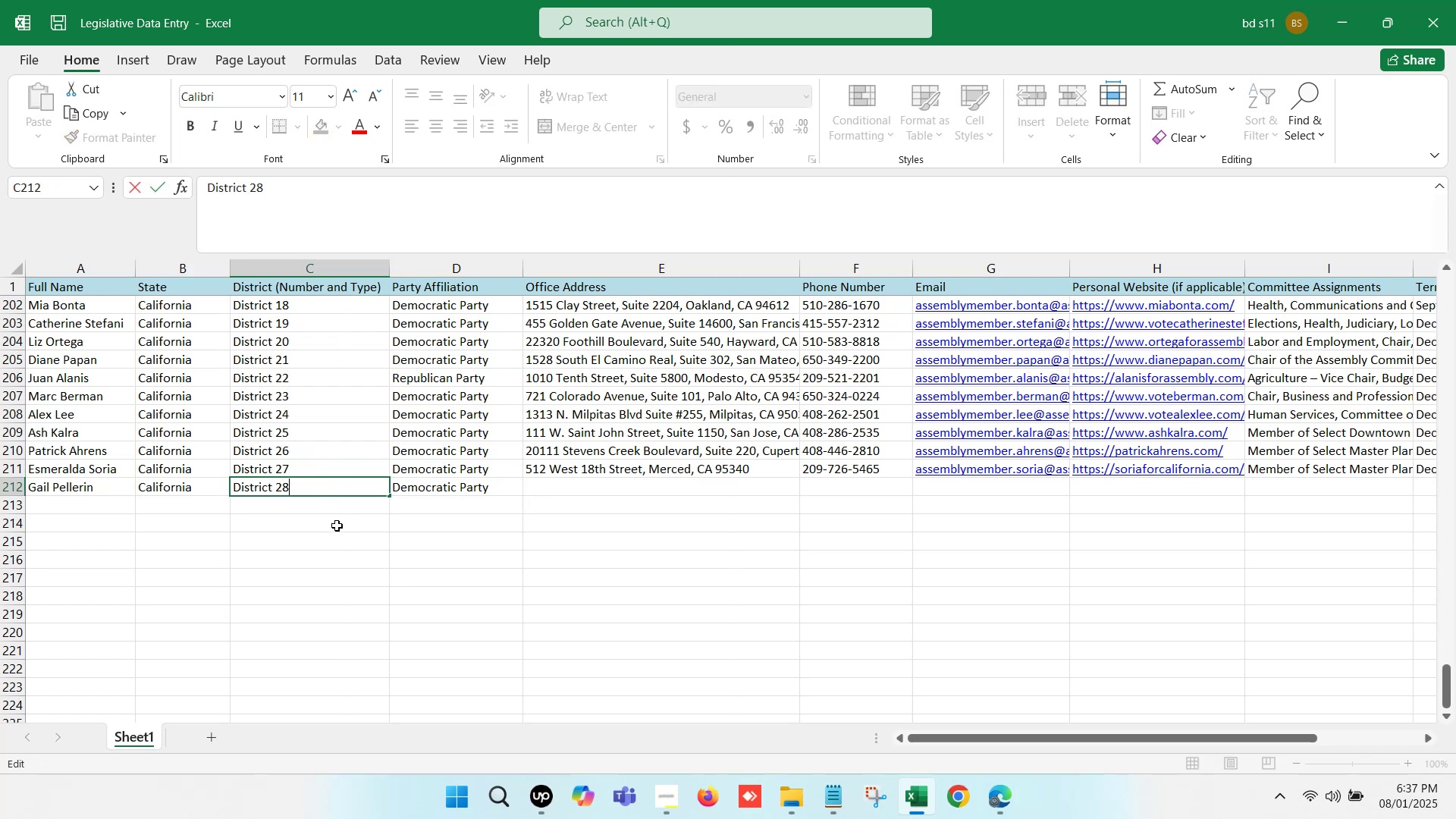 
left_click([338, 526])
 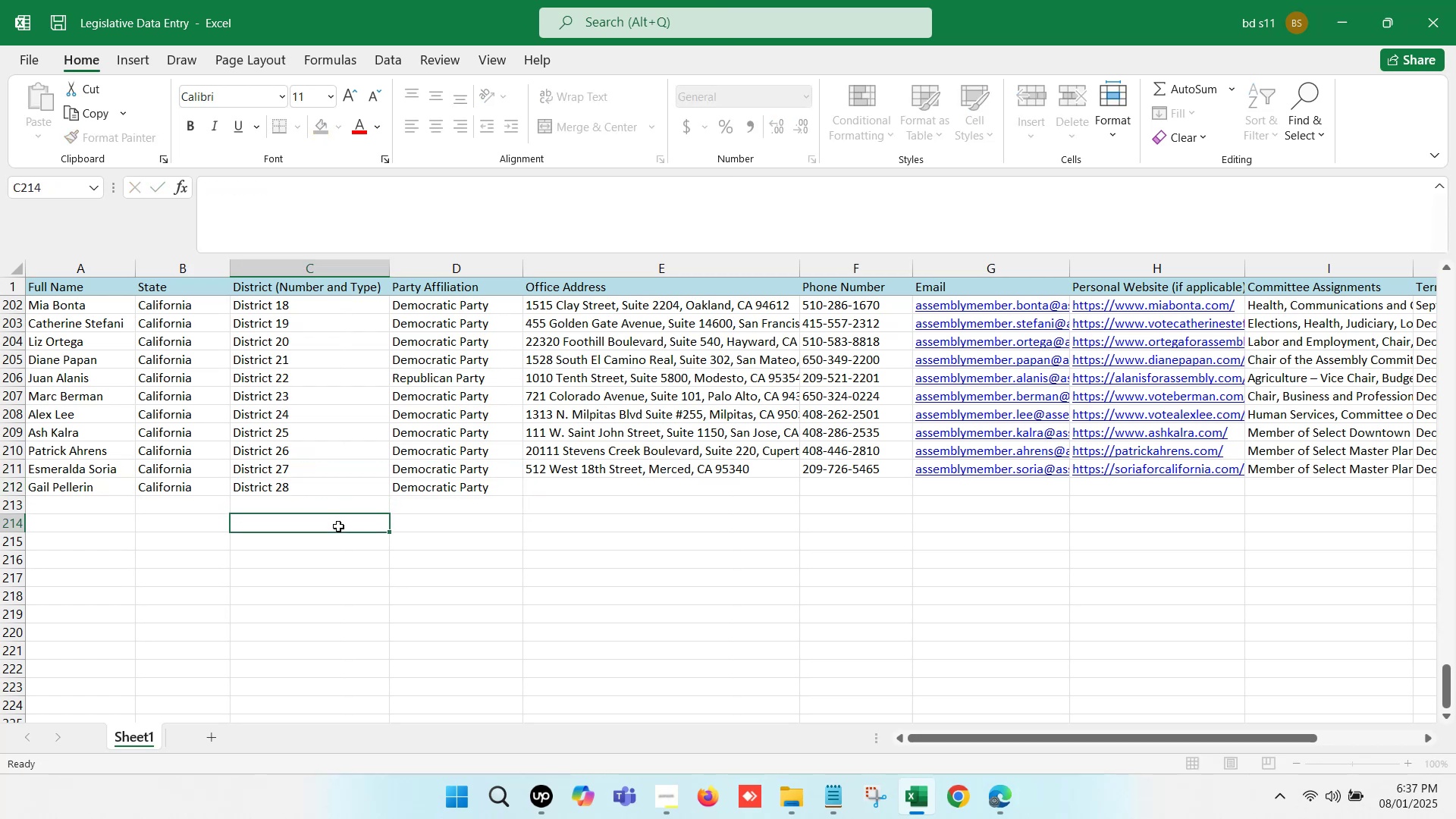 
key(Control+S)
 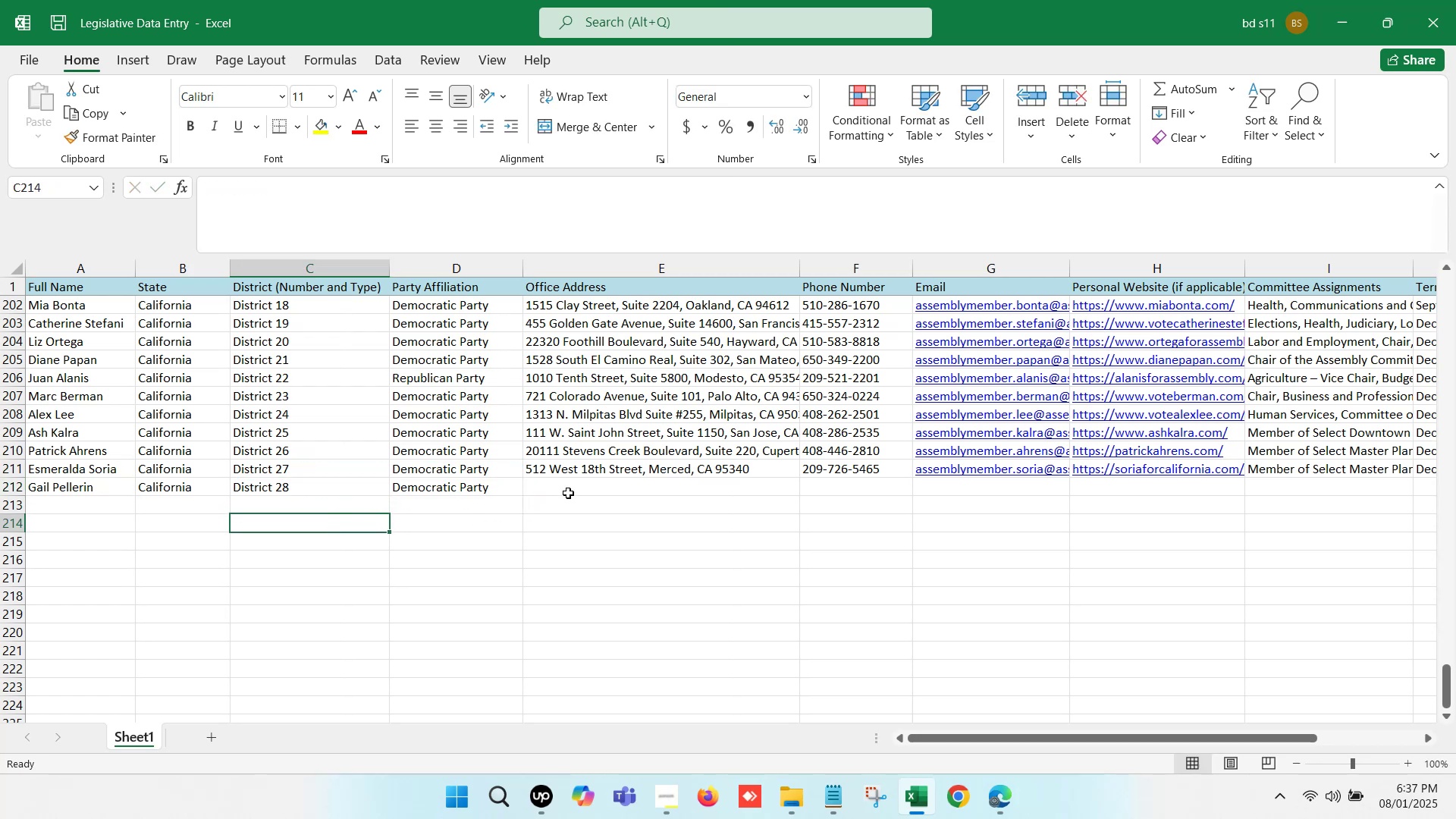 
left_click([585, 486])
 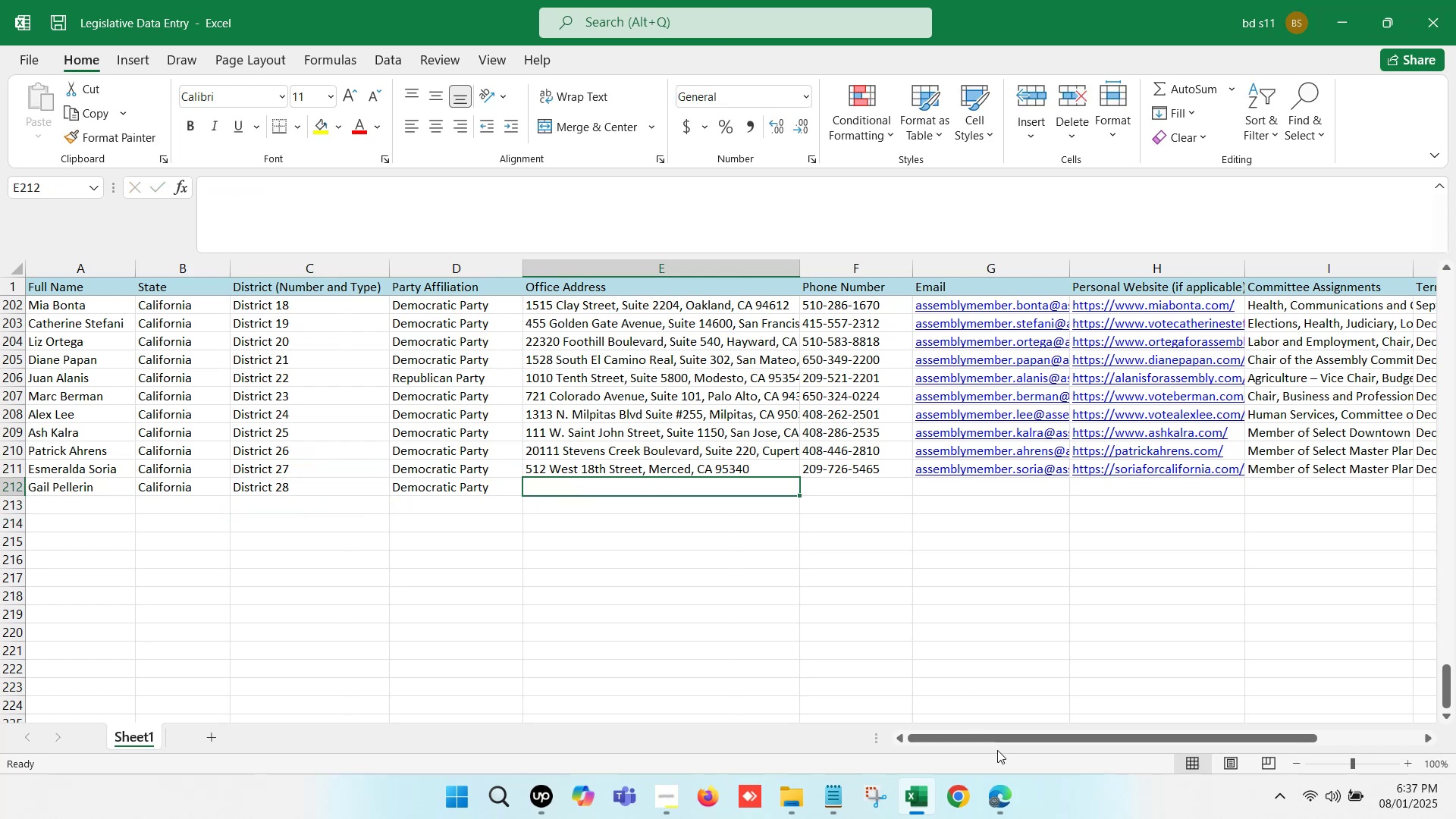 
left_click([992, 792])
 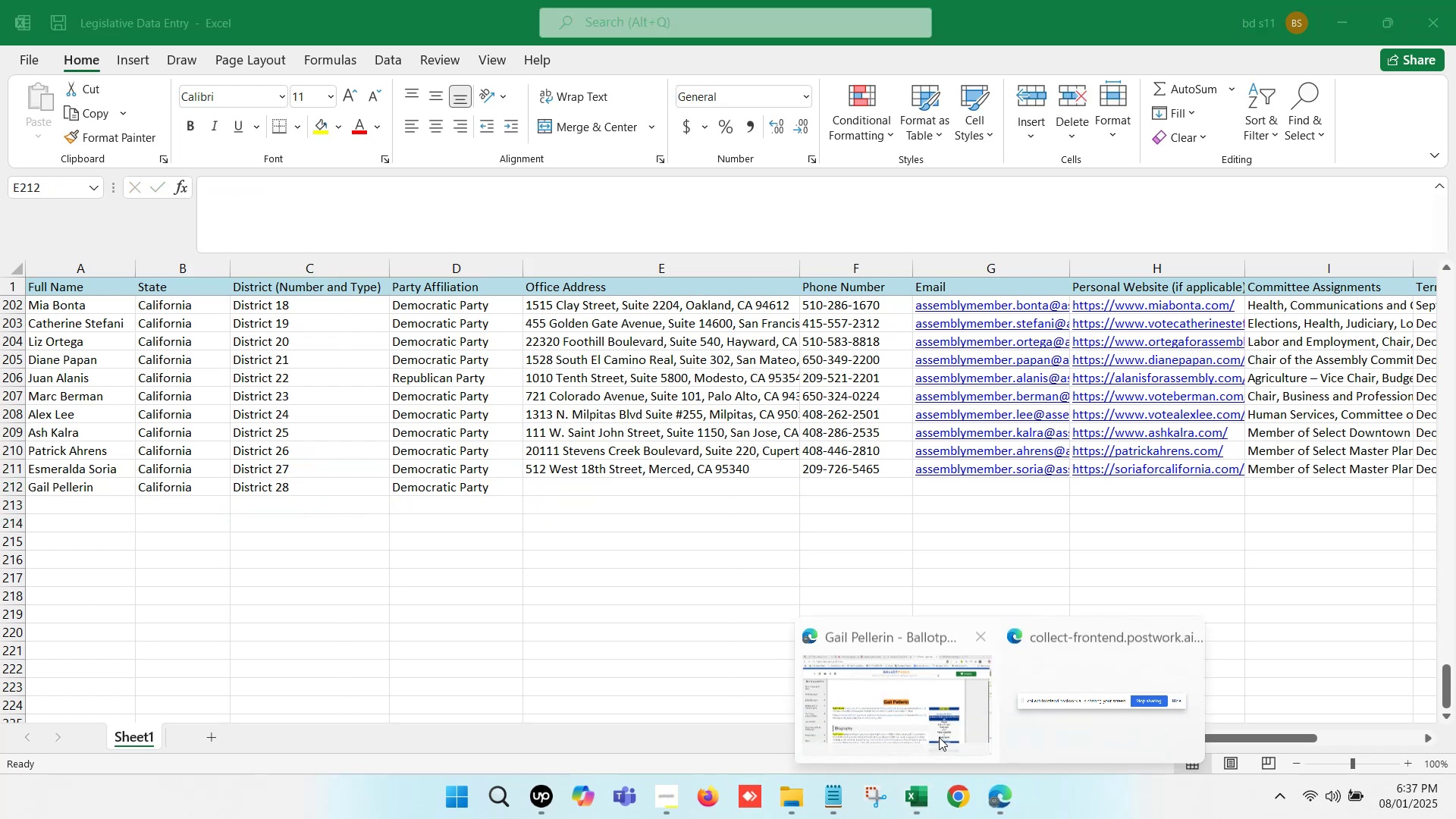 
left_click([886, 666])
 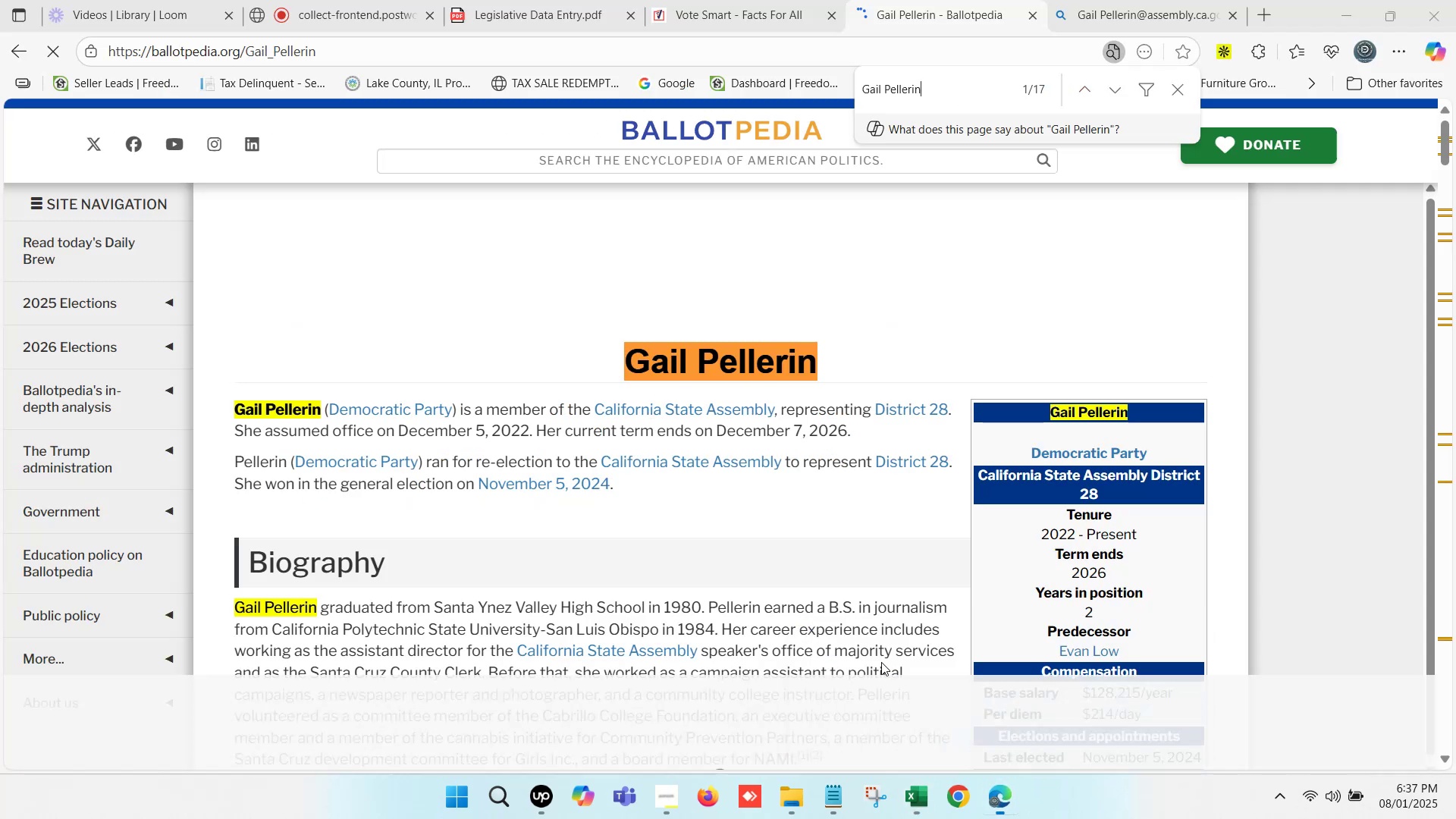 
left_click([1134, 0])
 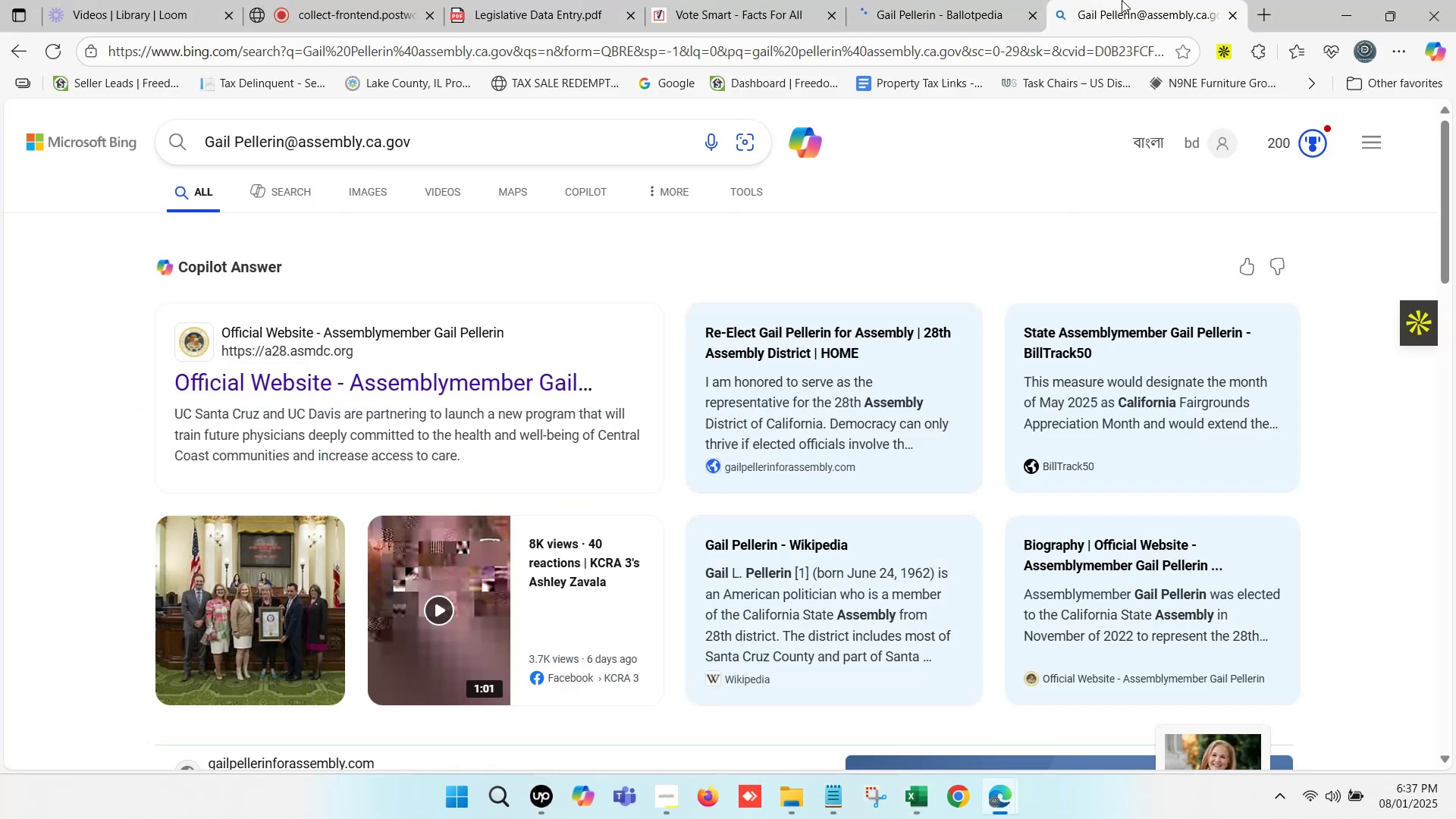 
scroll: coordinate [386, 435], scroll_direction: down, amount: 9.0
 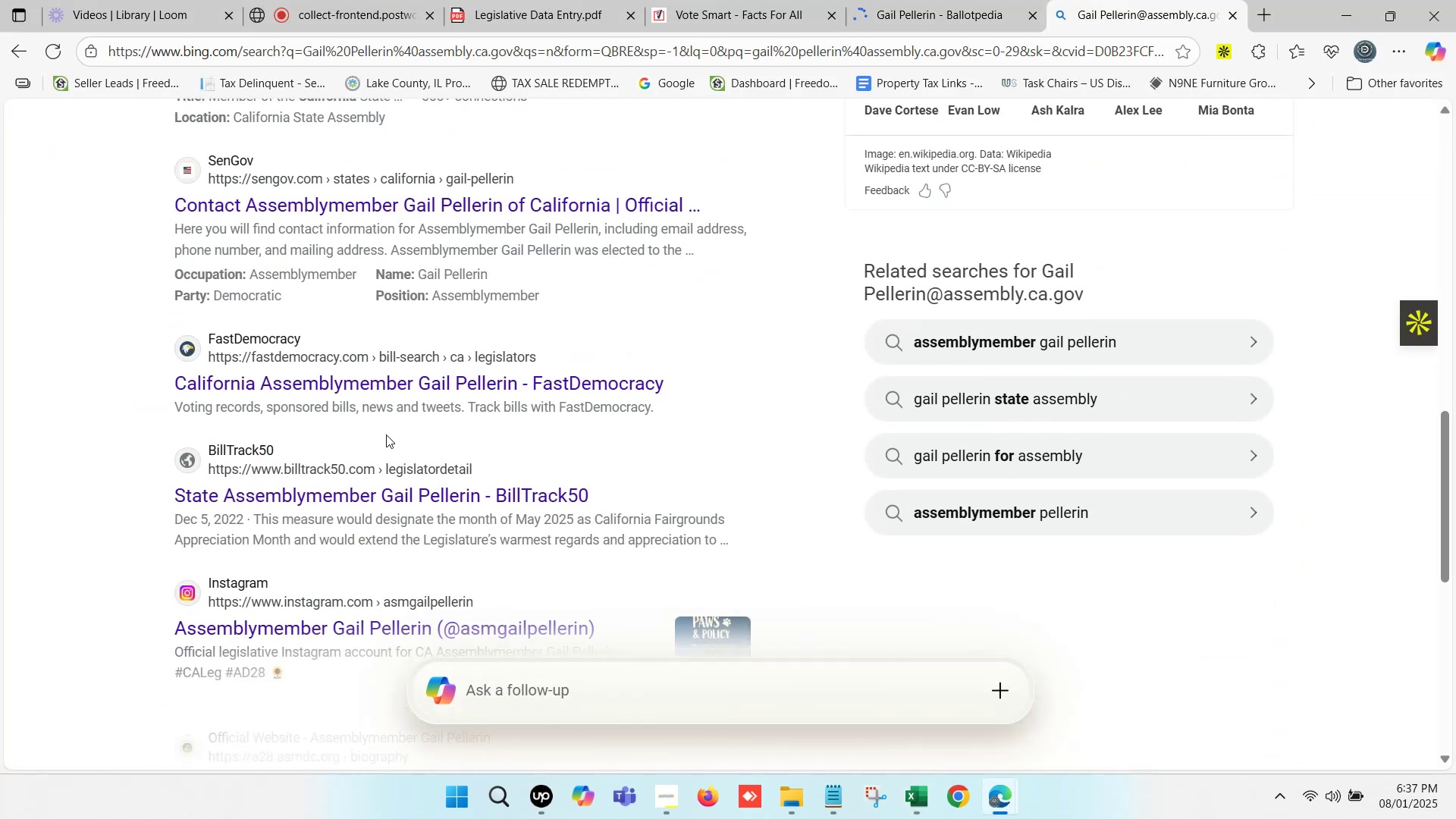 
hold_key(key=ControlLeft, duration=0.49)
left_click([388, 375])
 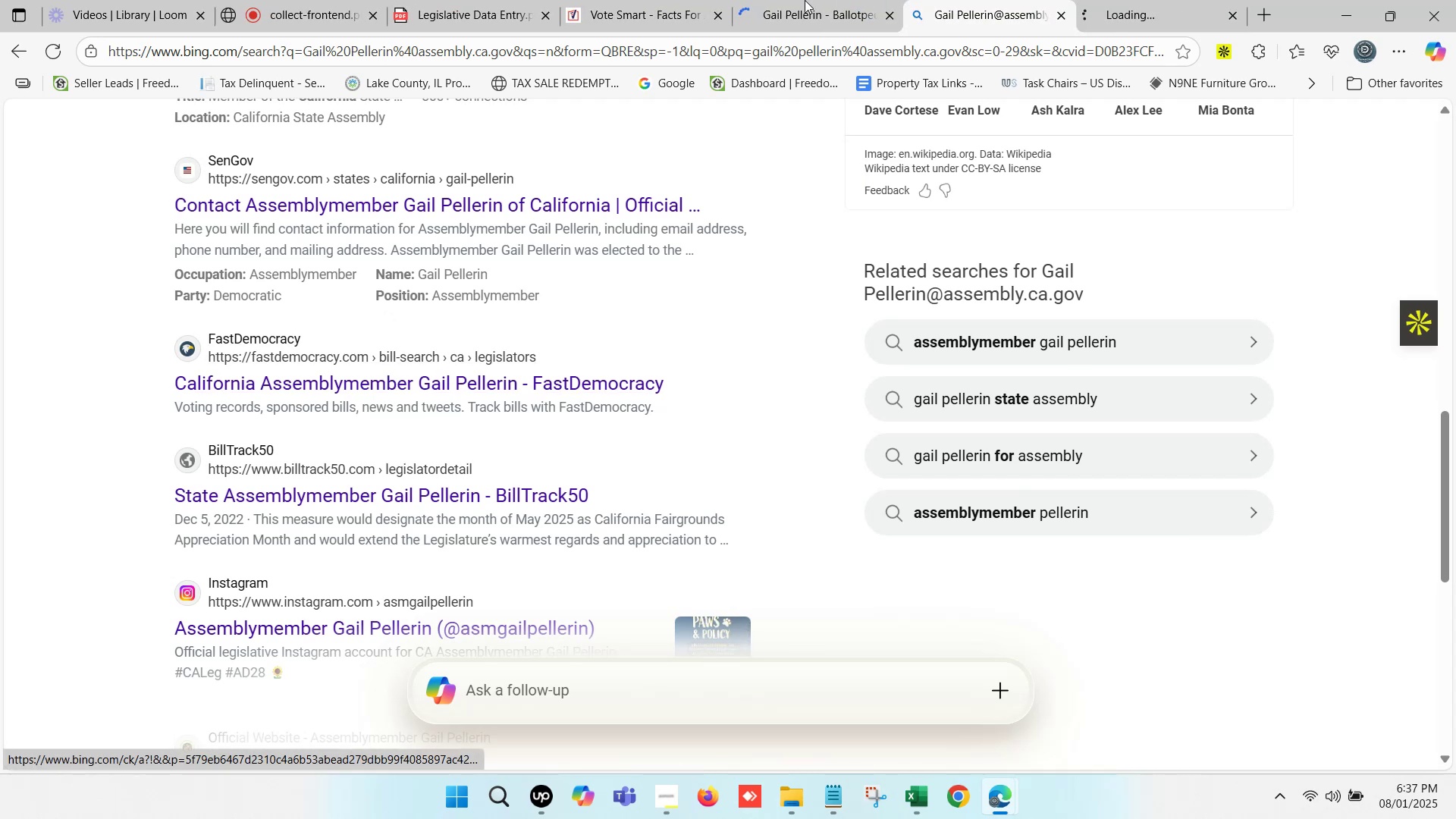 
double_click([798, 0])
 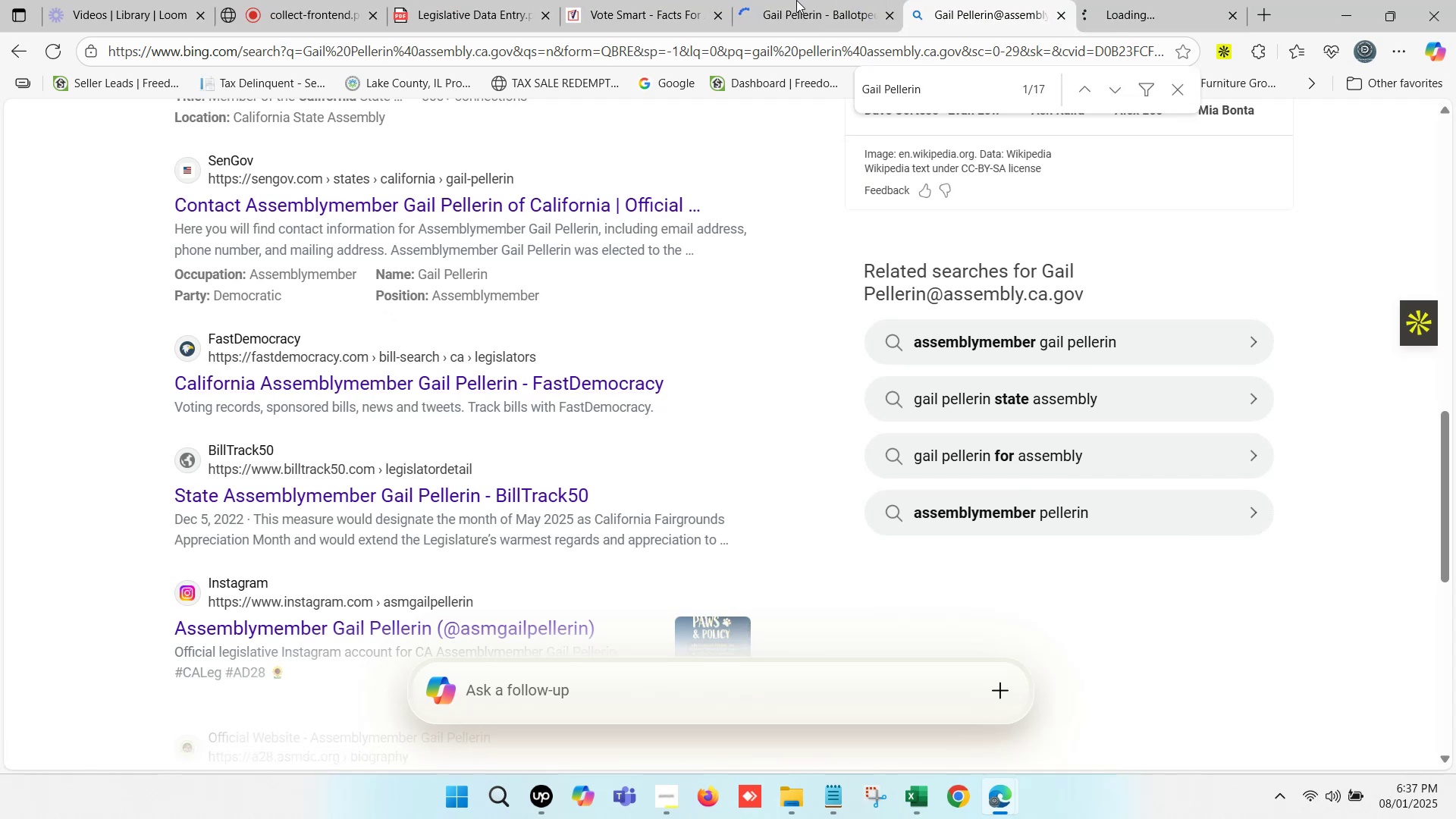 
scroll: coordinate [1055, 538], scroll_direction: down, amount: 6.0
 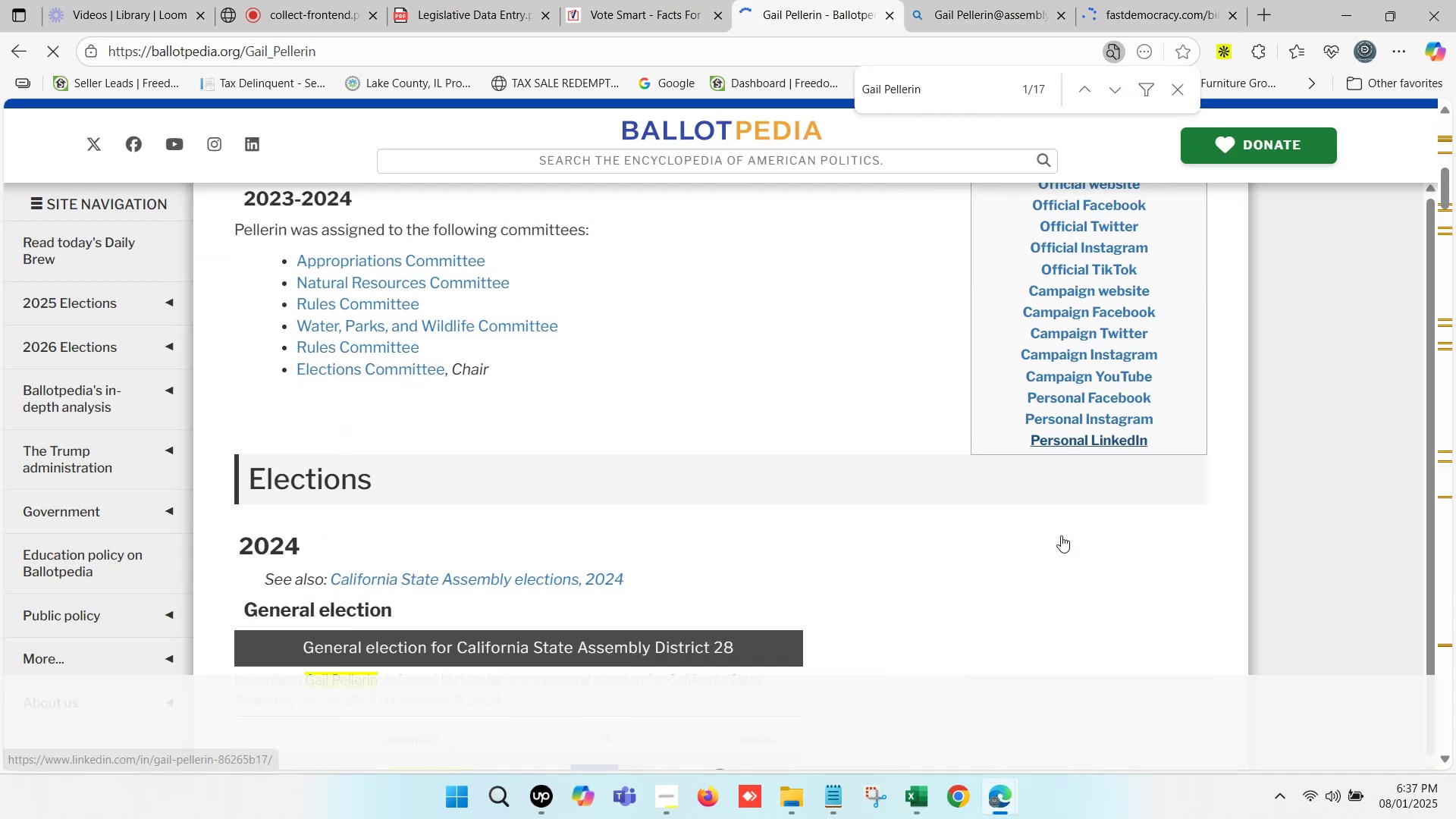 
scroll: coordinate [1078, 453], scroll_direction: up, amount: 1.0
 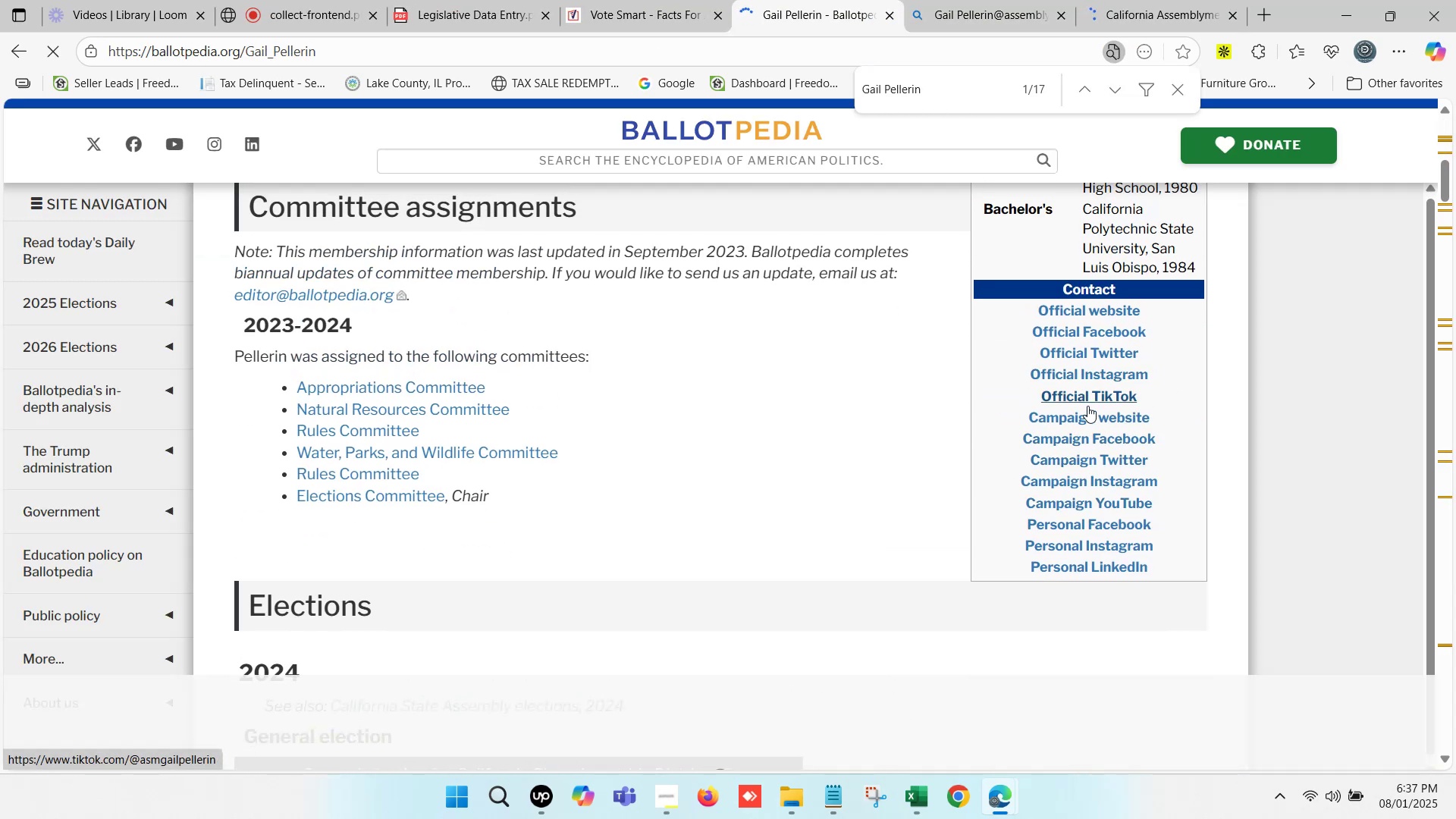 
hold_key(key=ShiftLeft, duration=0.46)
left_click([1087, 416])
 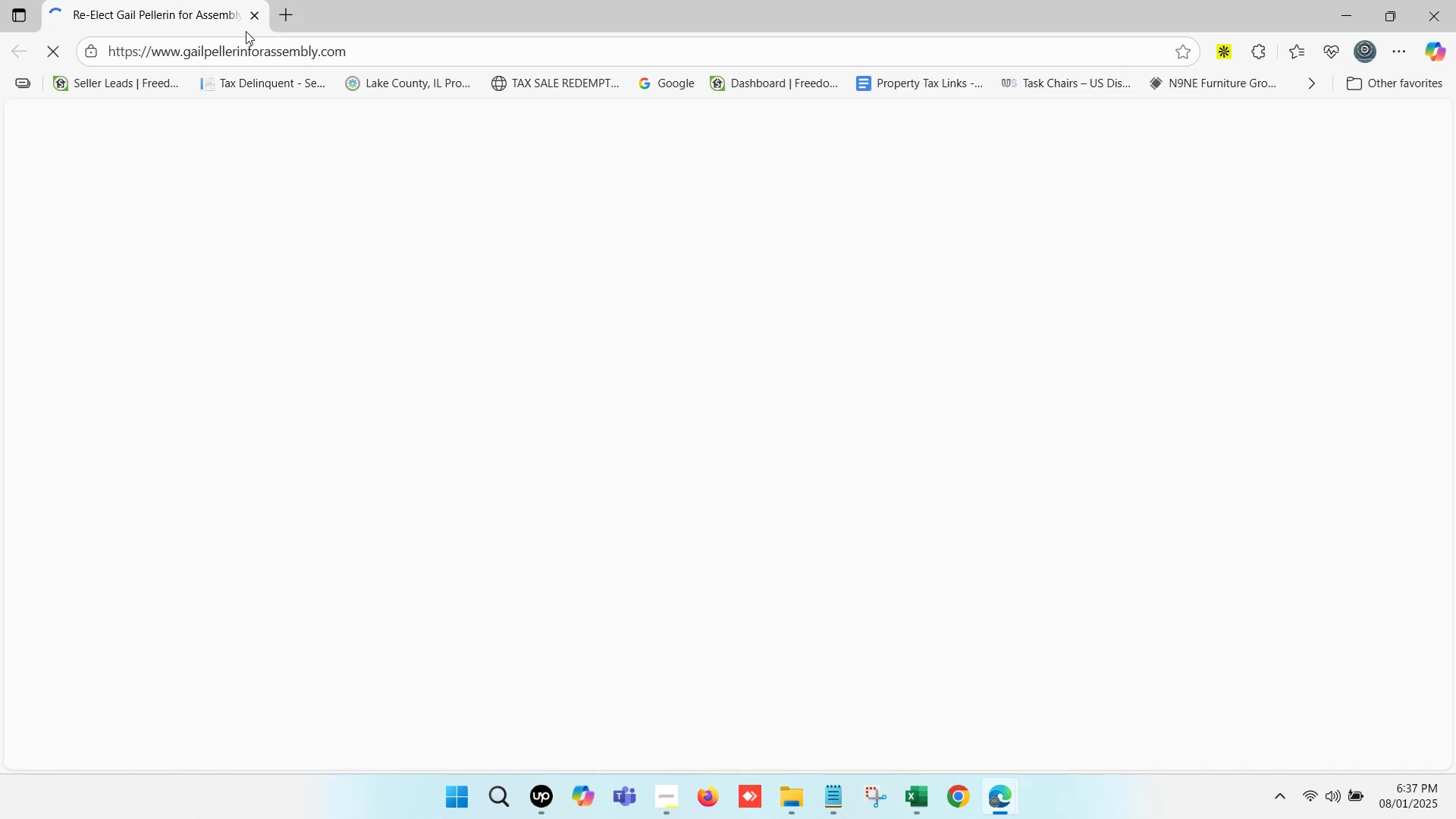 
left_click([259, 46])
 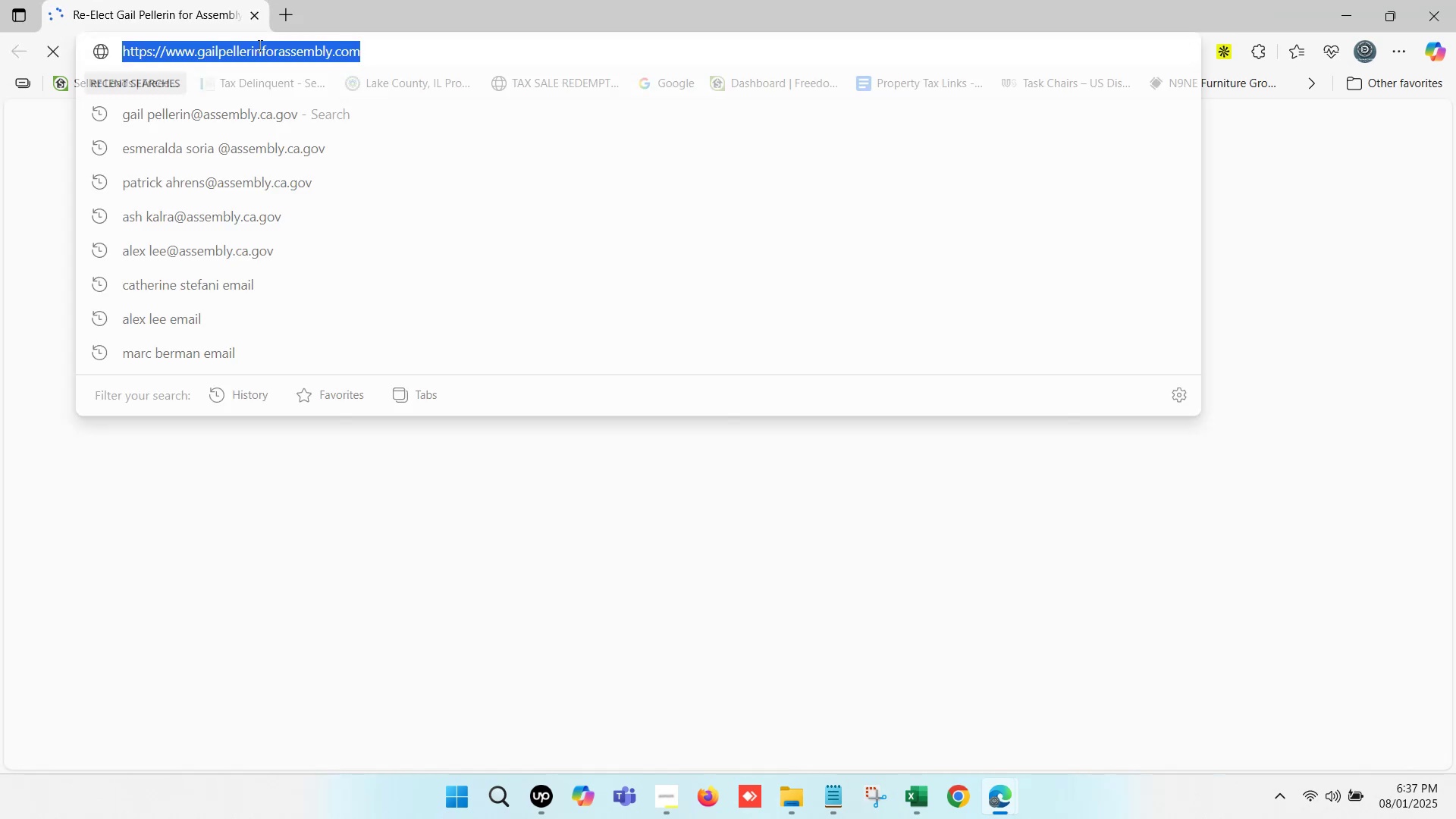 
key(Control+C)
 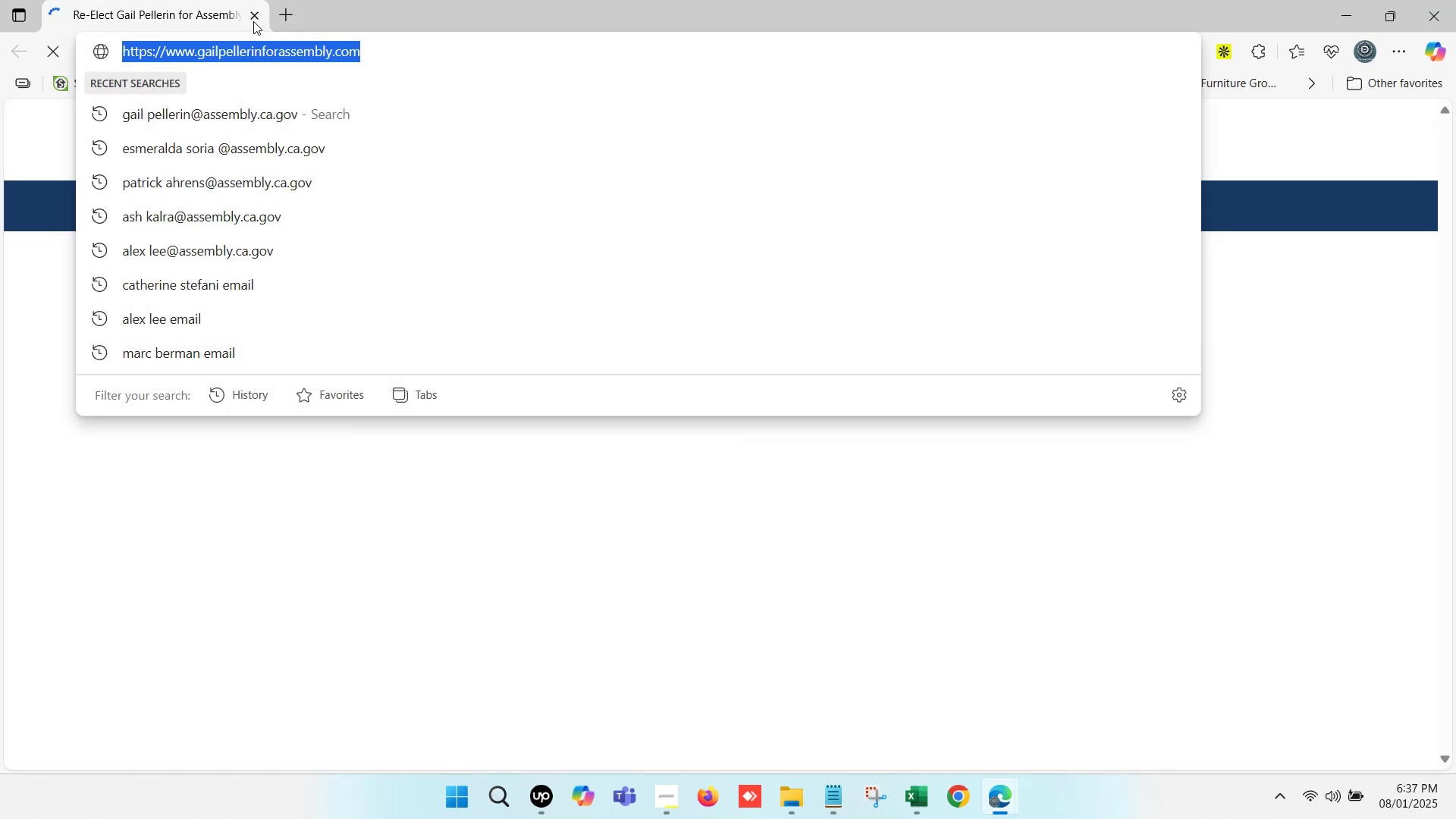 
left_click([253, 21])
 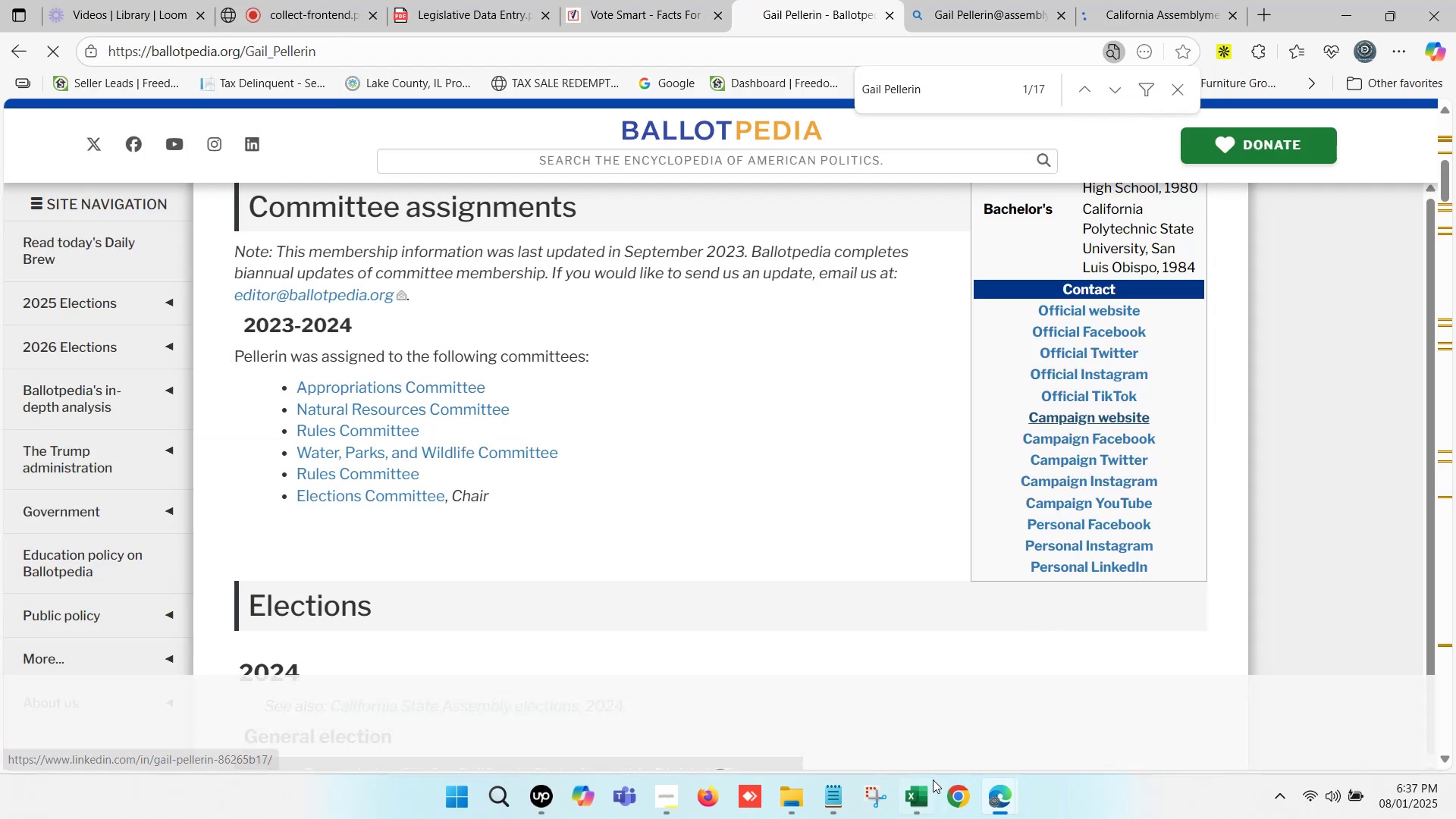 
left_click([913, 792])
 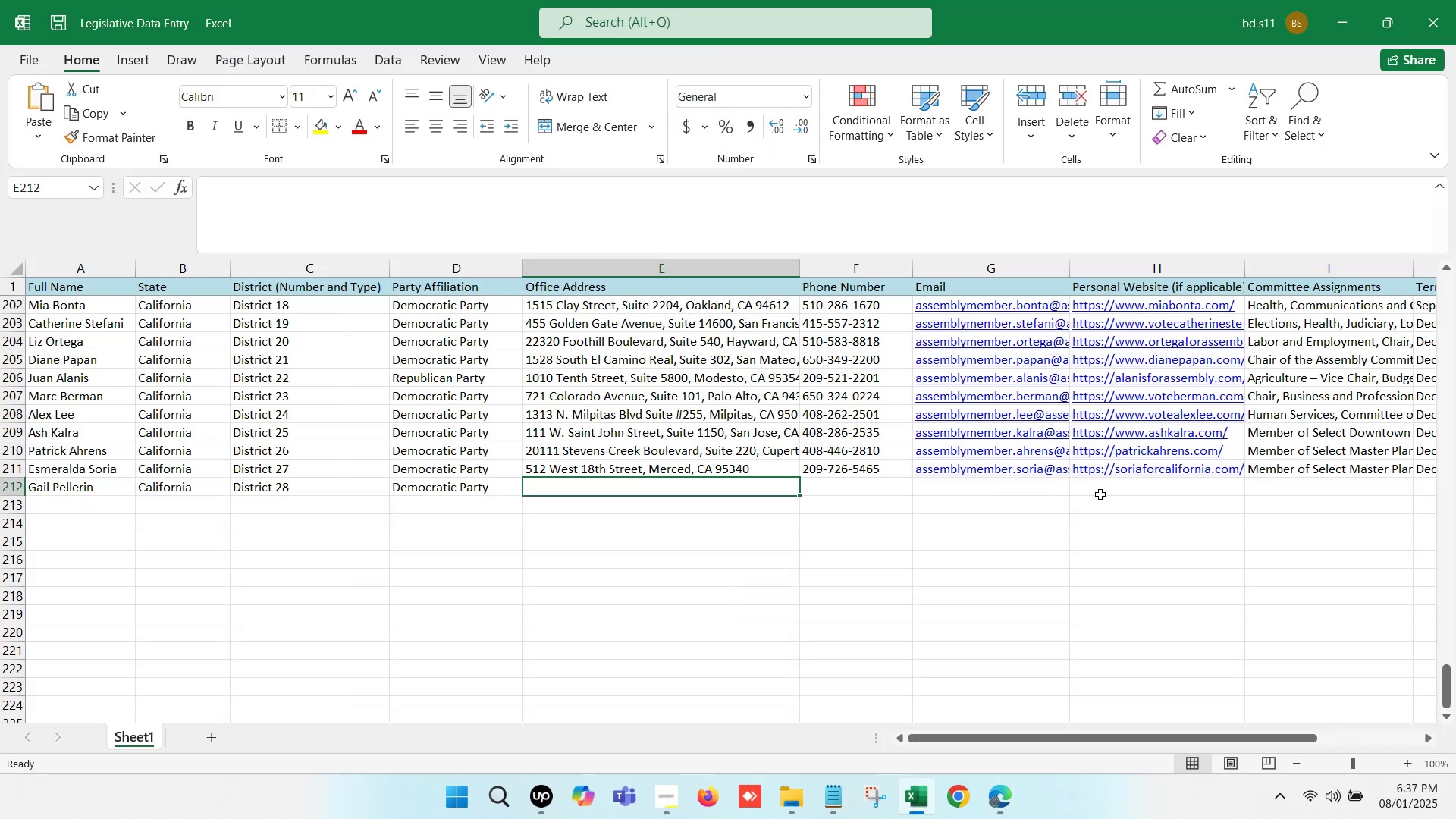 
double_click([1120, 491])
 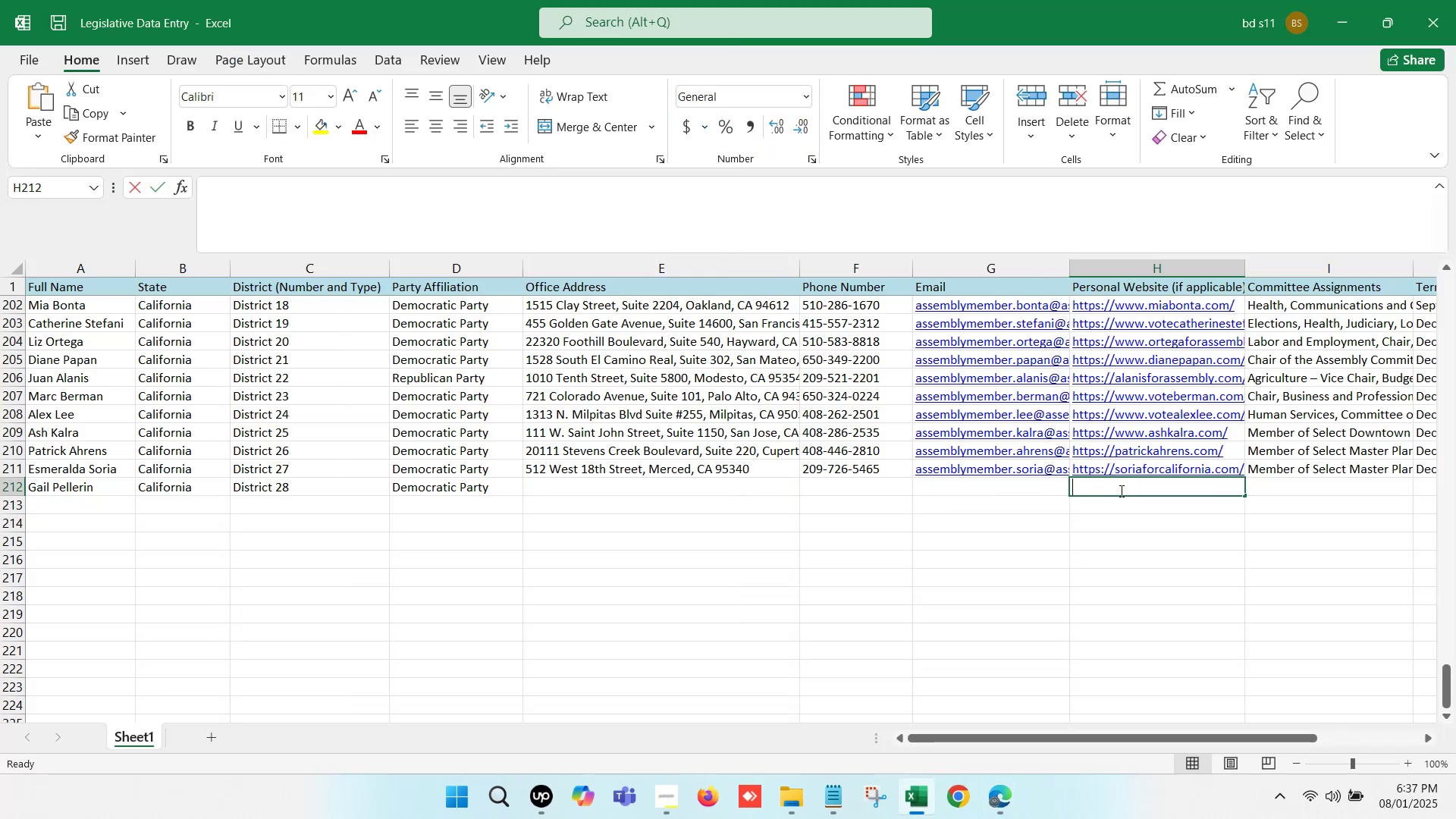 
key(Control+V)
 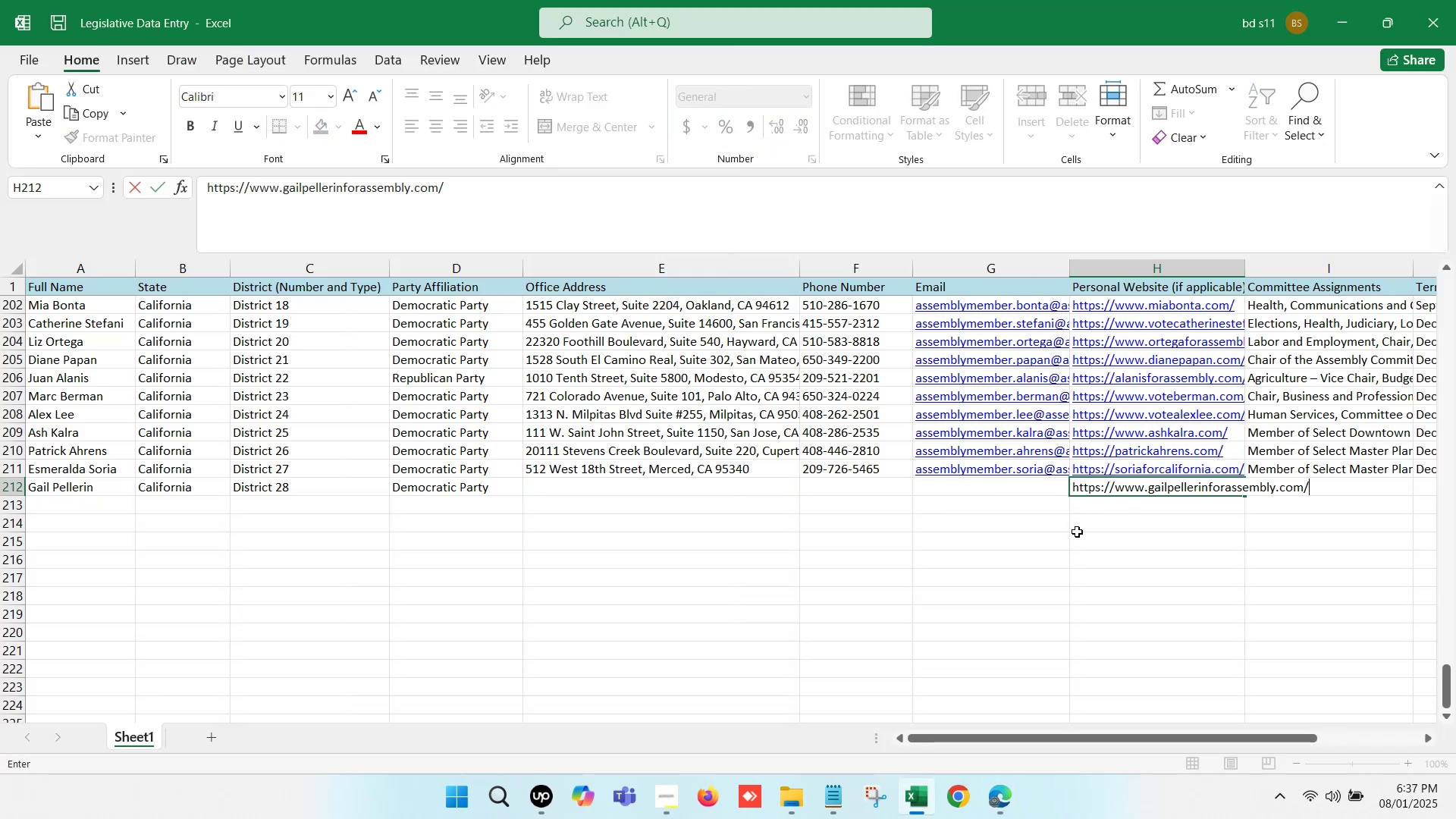 
left_click([1062, 540])
 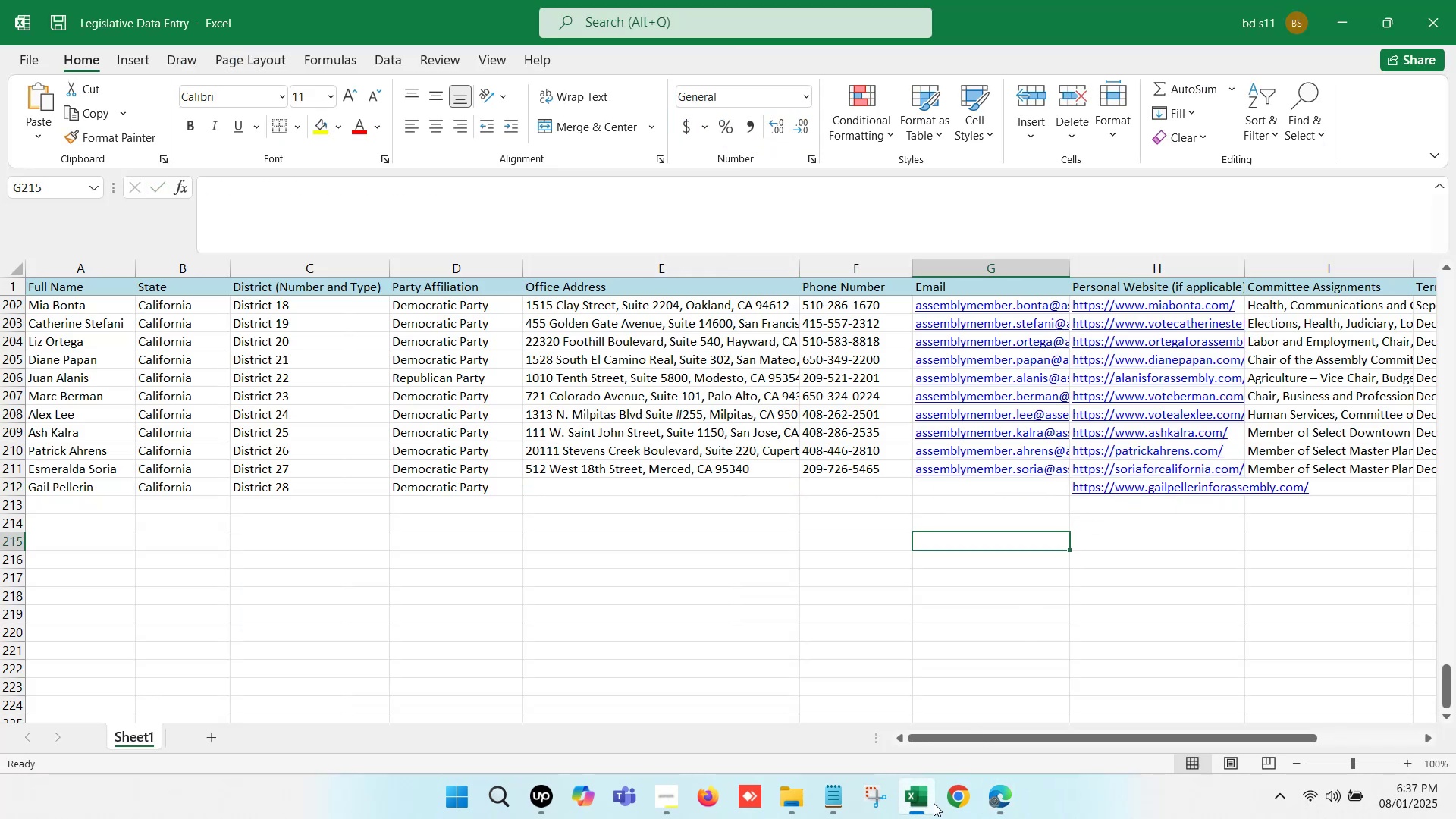 
left_click([920, 802])
 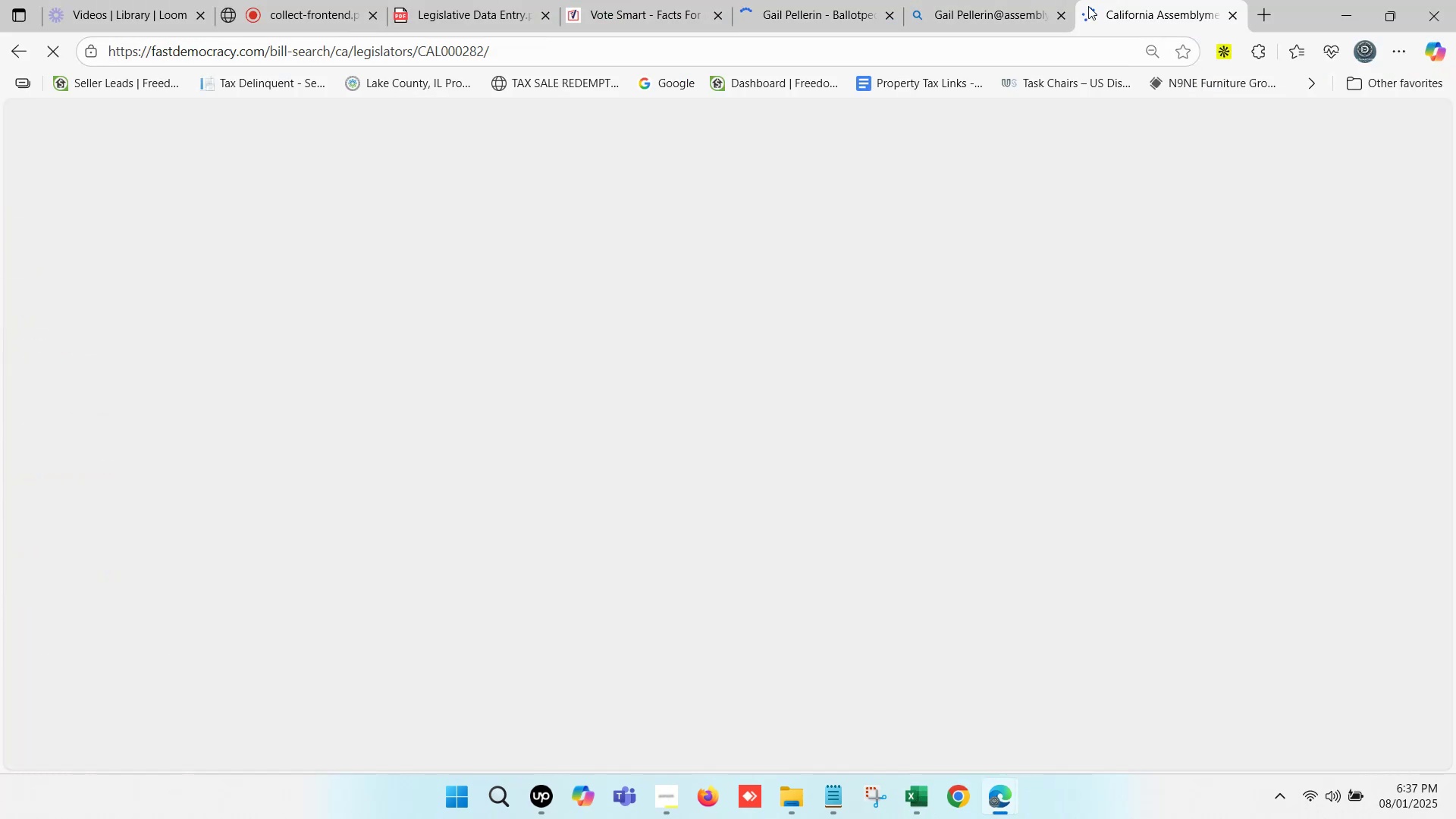 
scroll: coordinate [237, 504], scroll_direction: down, amount: 5.0
 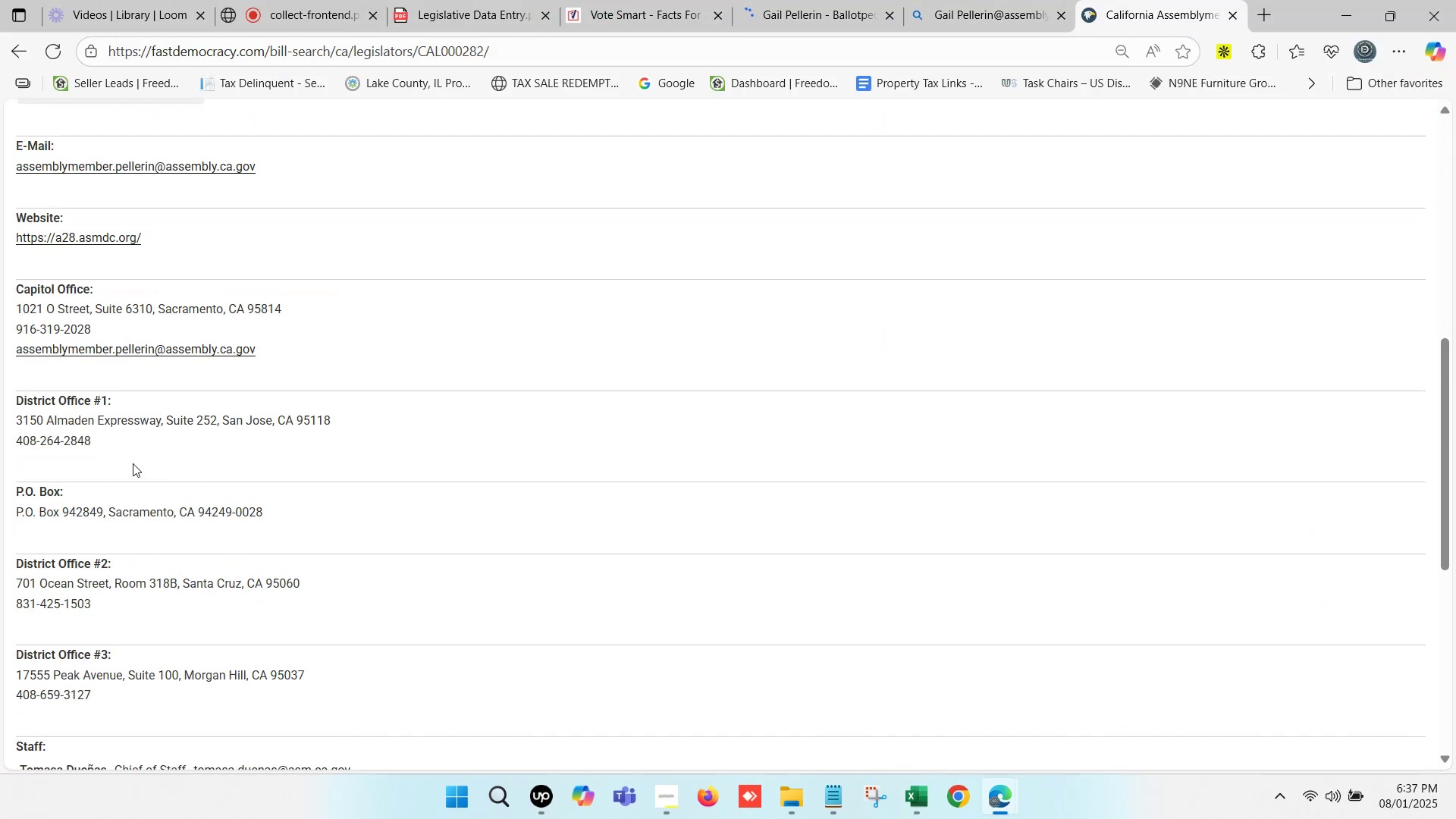 
left_click_drag(start_coordinate=[114, 445], to_coordinate=[11, 426])
 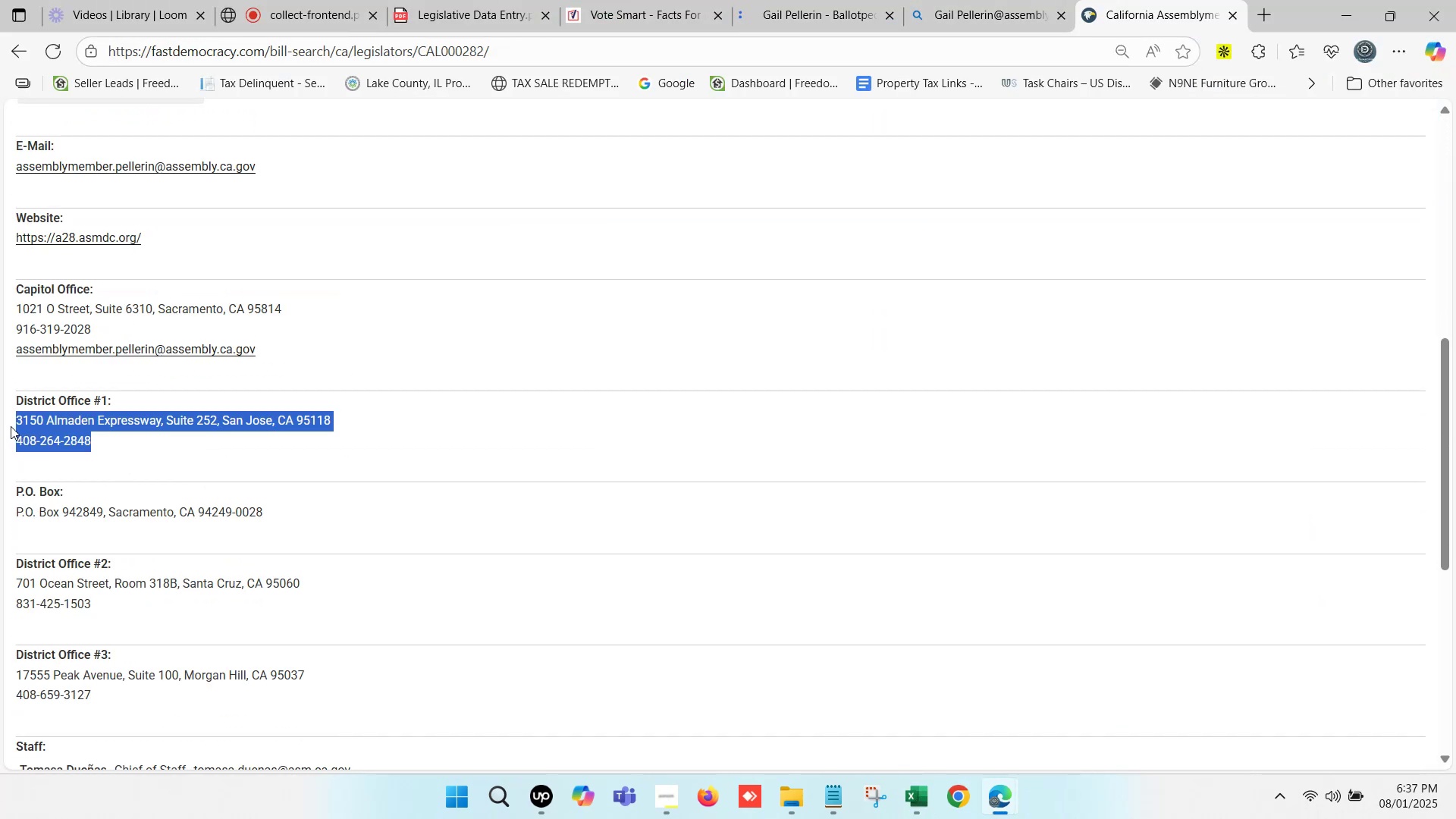 
key(Control+ControlLeft)
 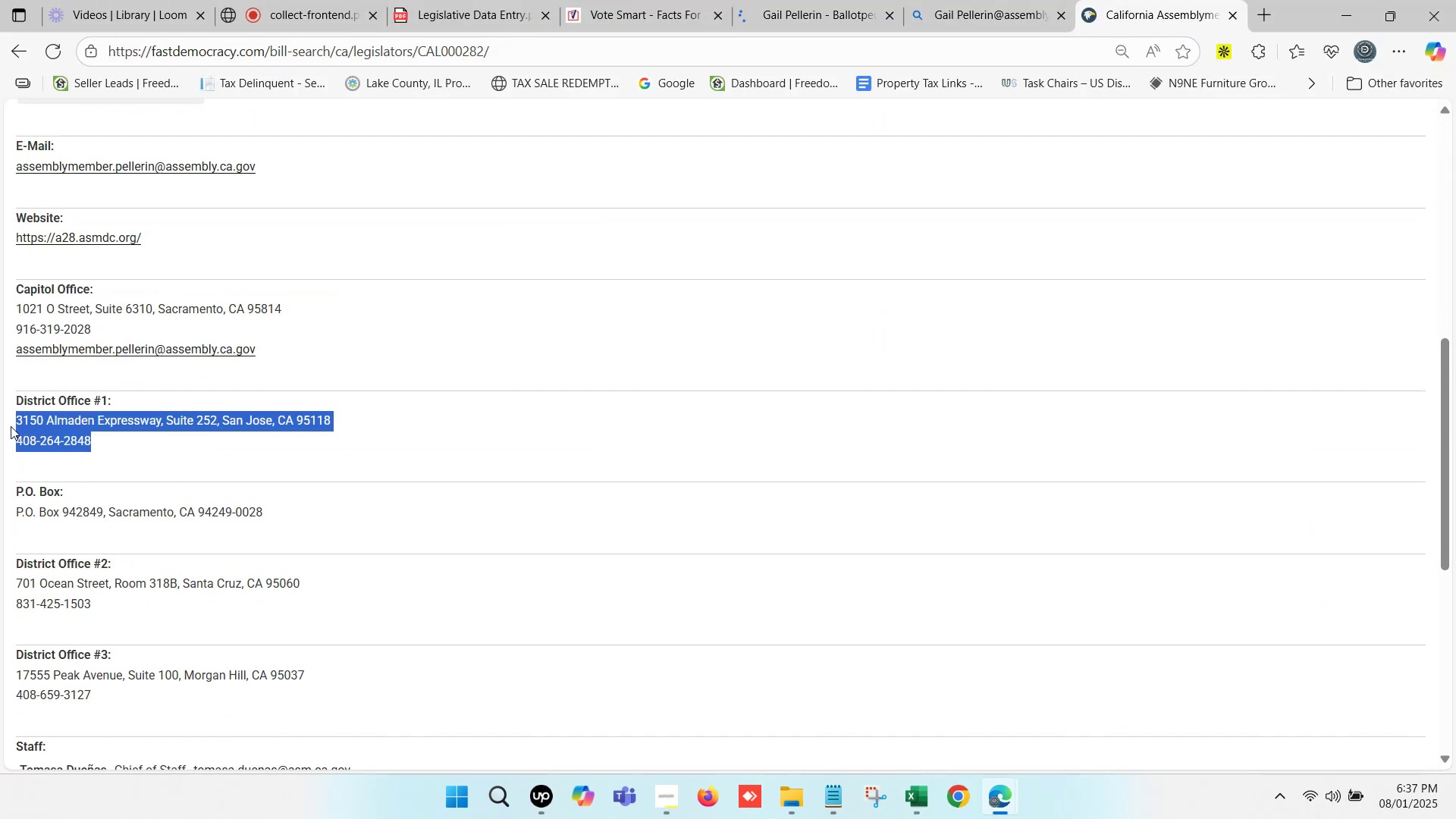 
key(Control+C)
 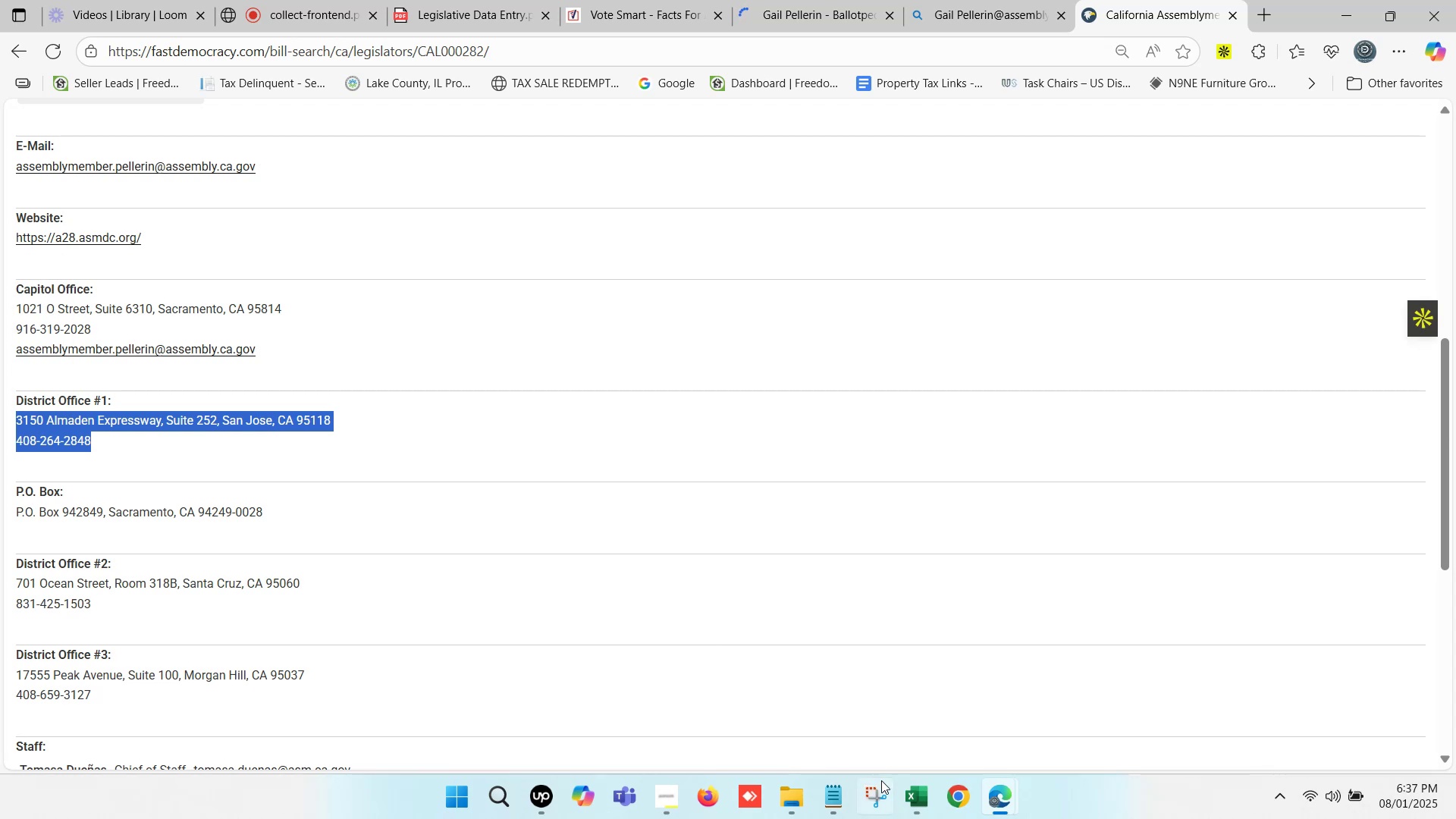 
left_click([937, 813])
 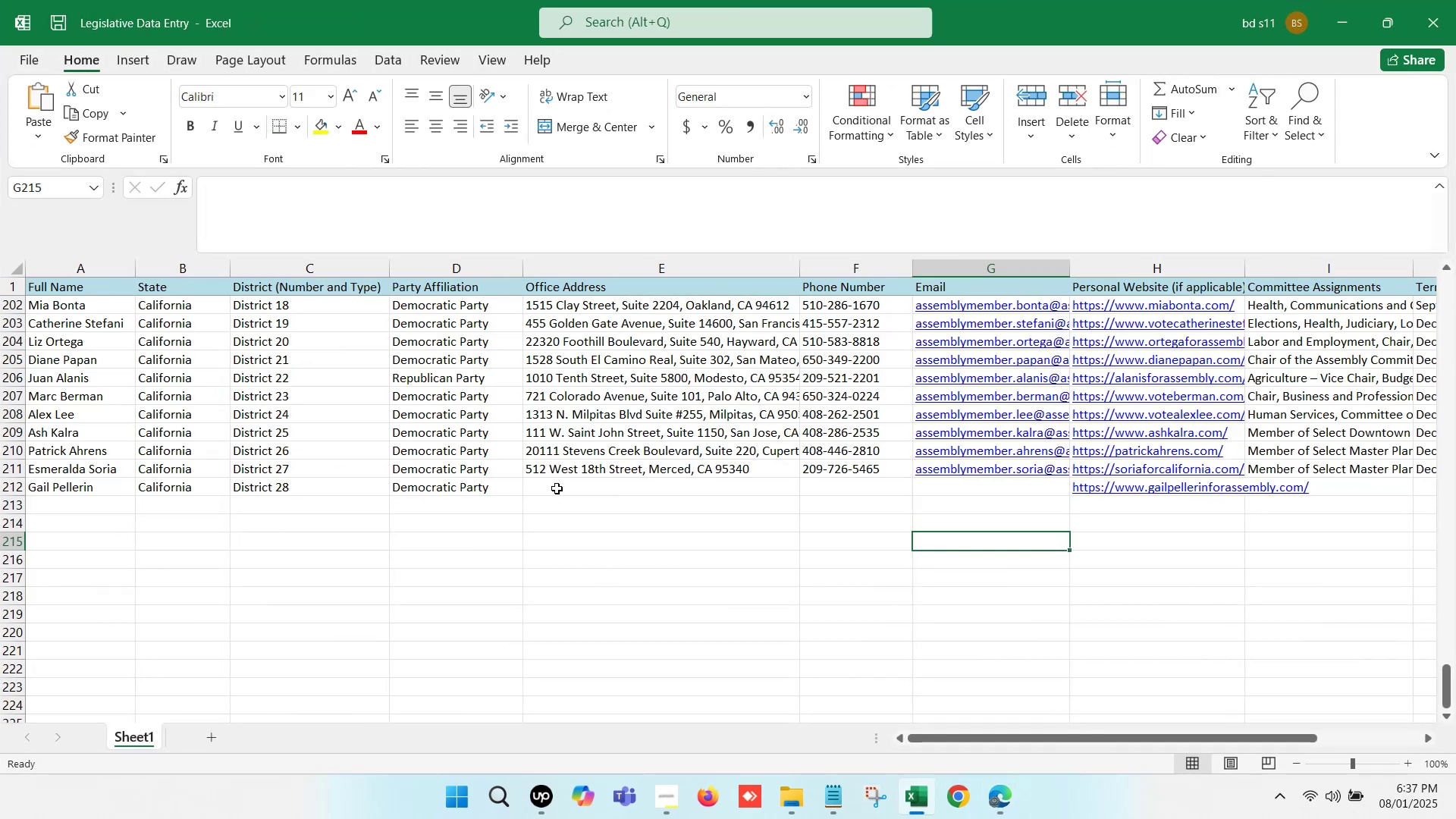 
double_click([559, 486])
 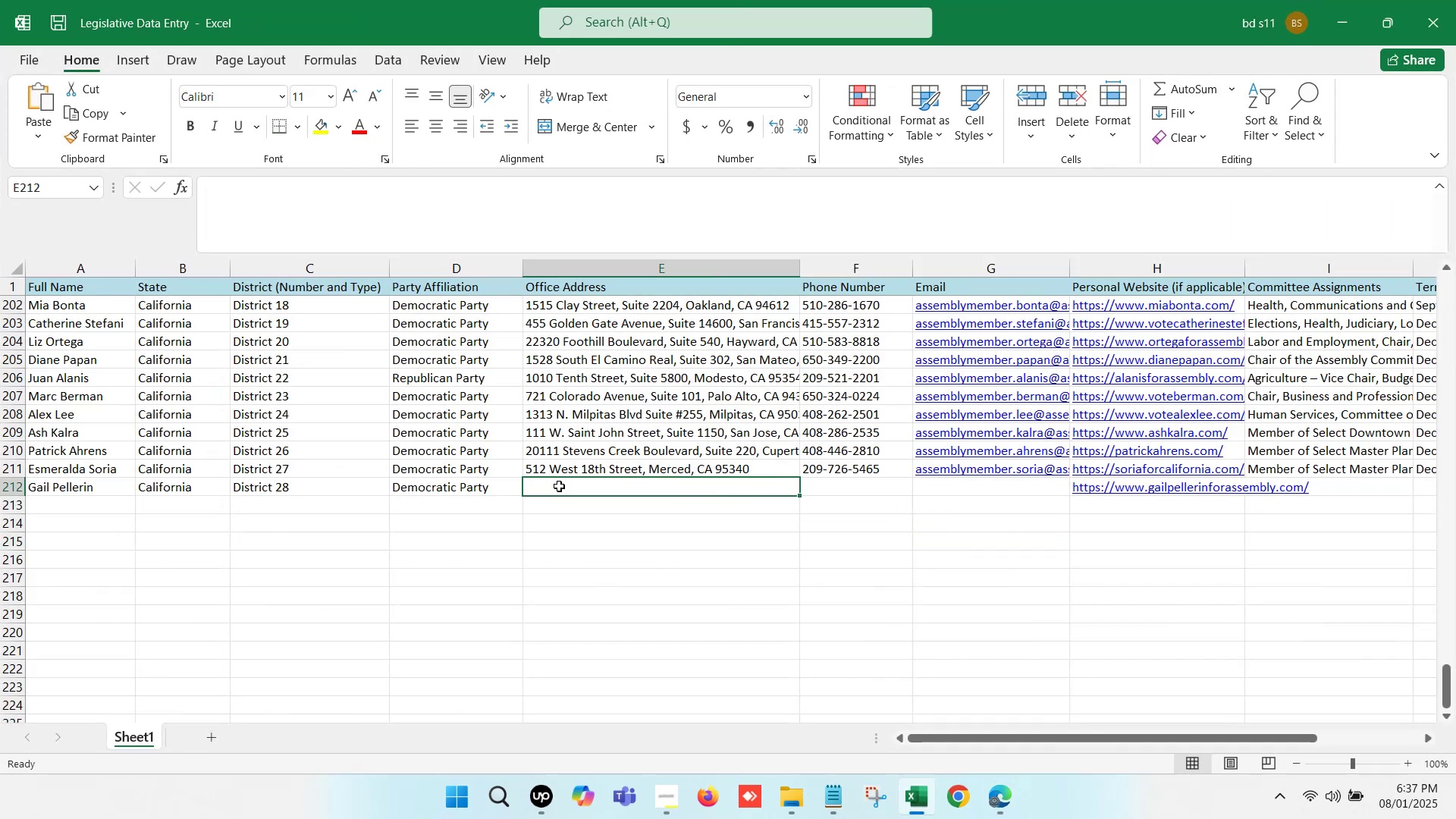 
key(Control+V)
 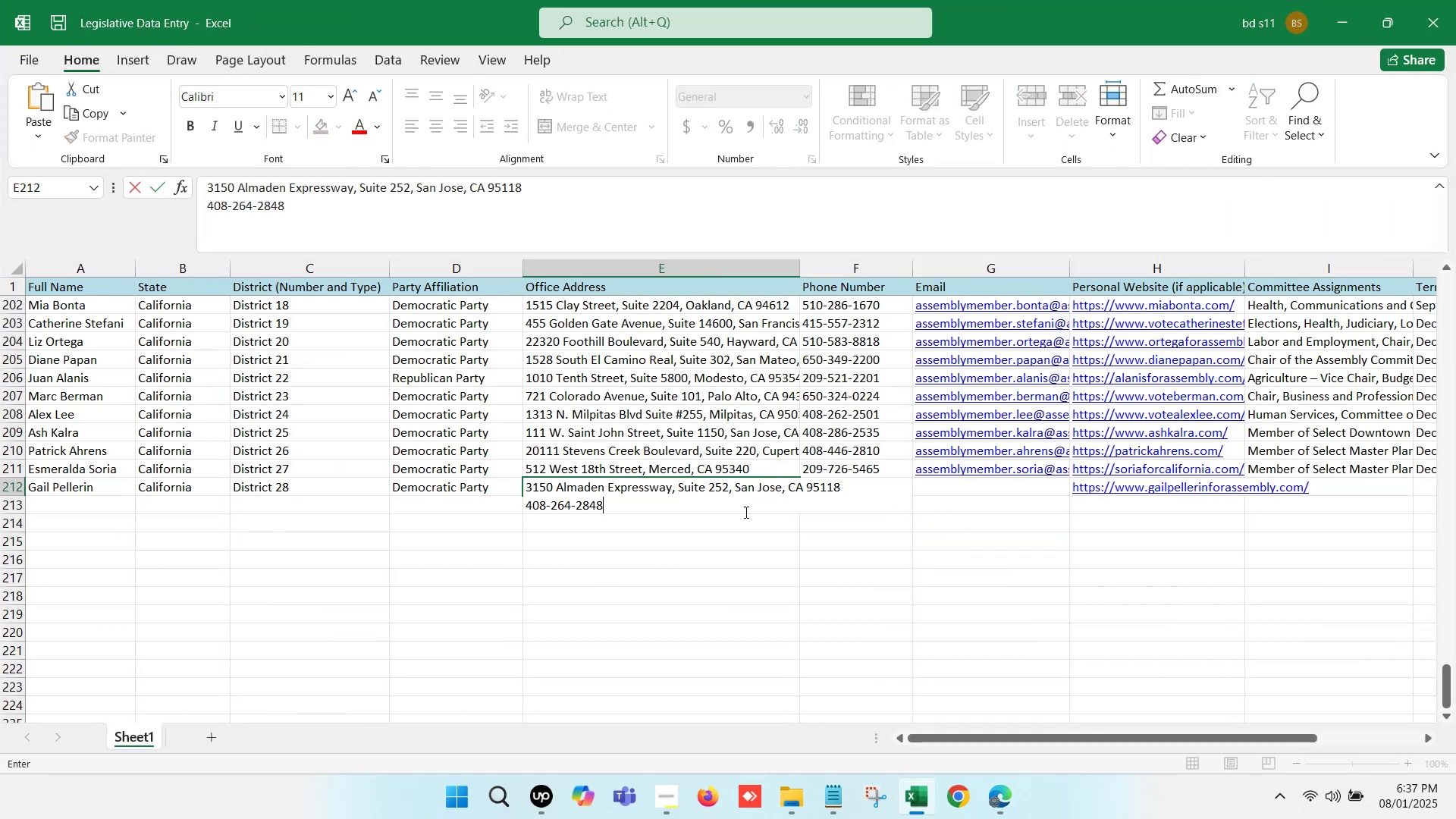 
left_click_drag(start_coordinate=[668, 510], to_coordinate=[484, 516])
 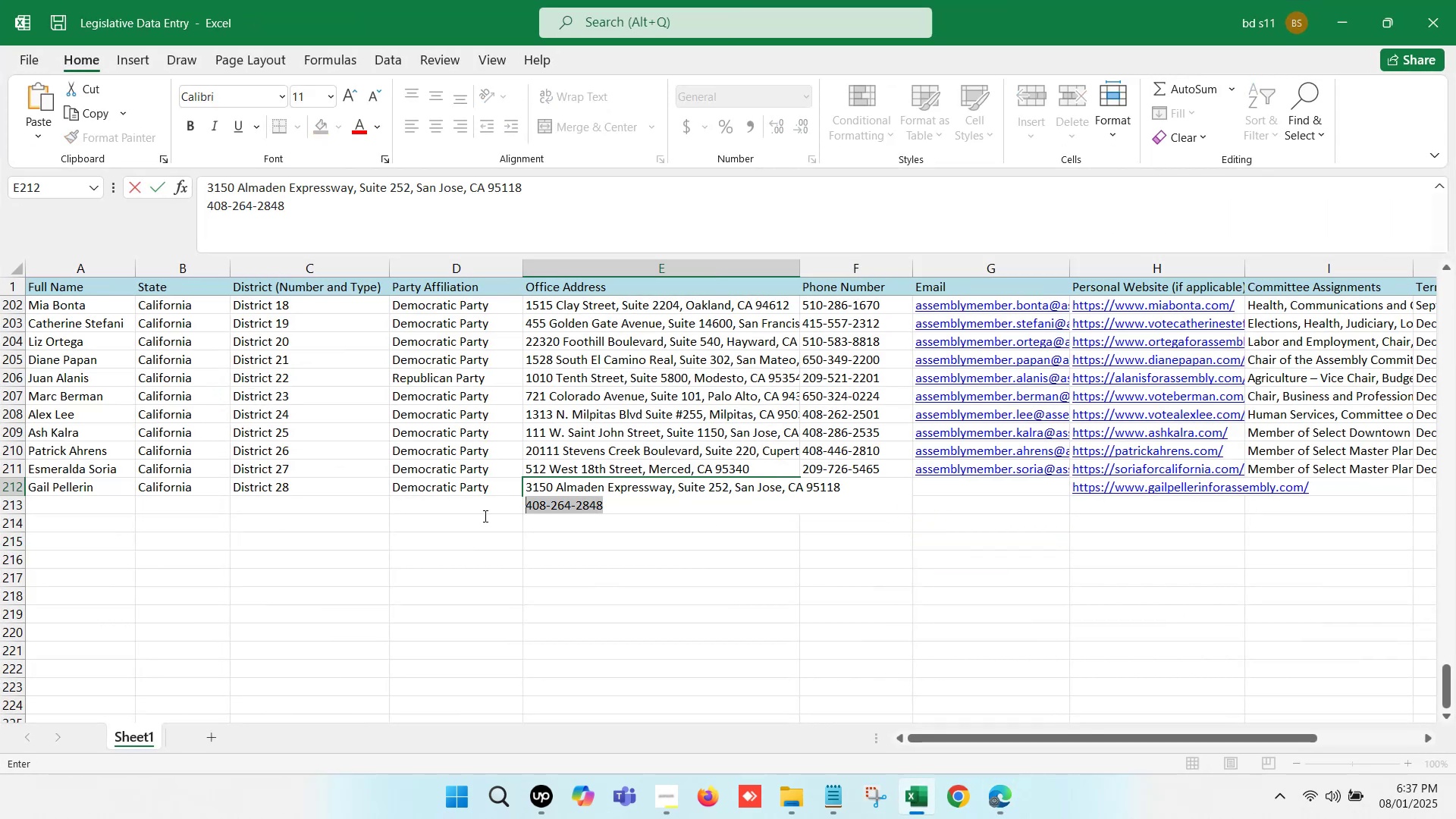 
key(Control+ControlLeft)
 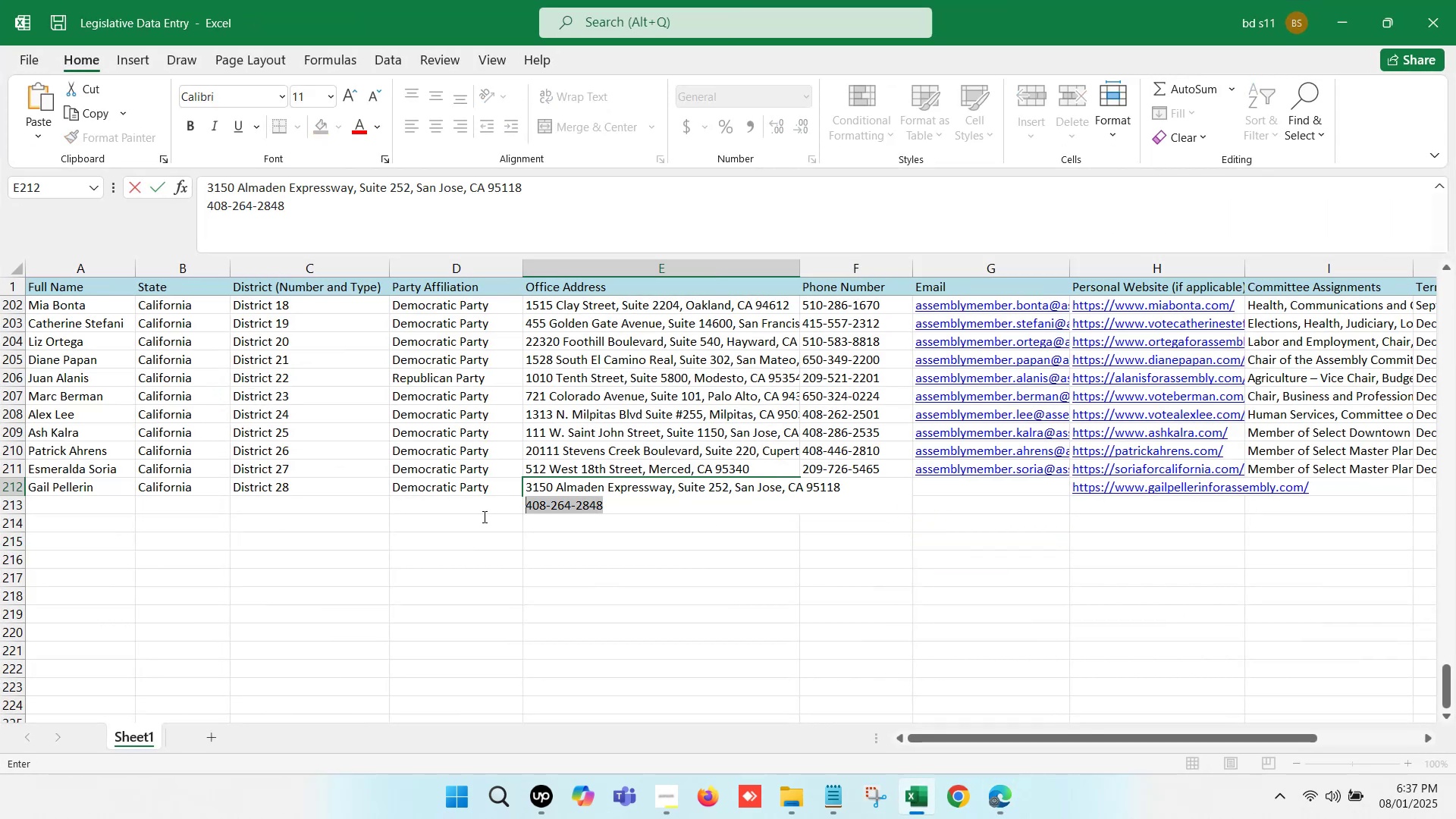 
key(Control+X)
 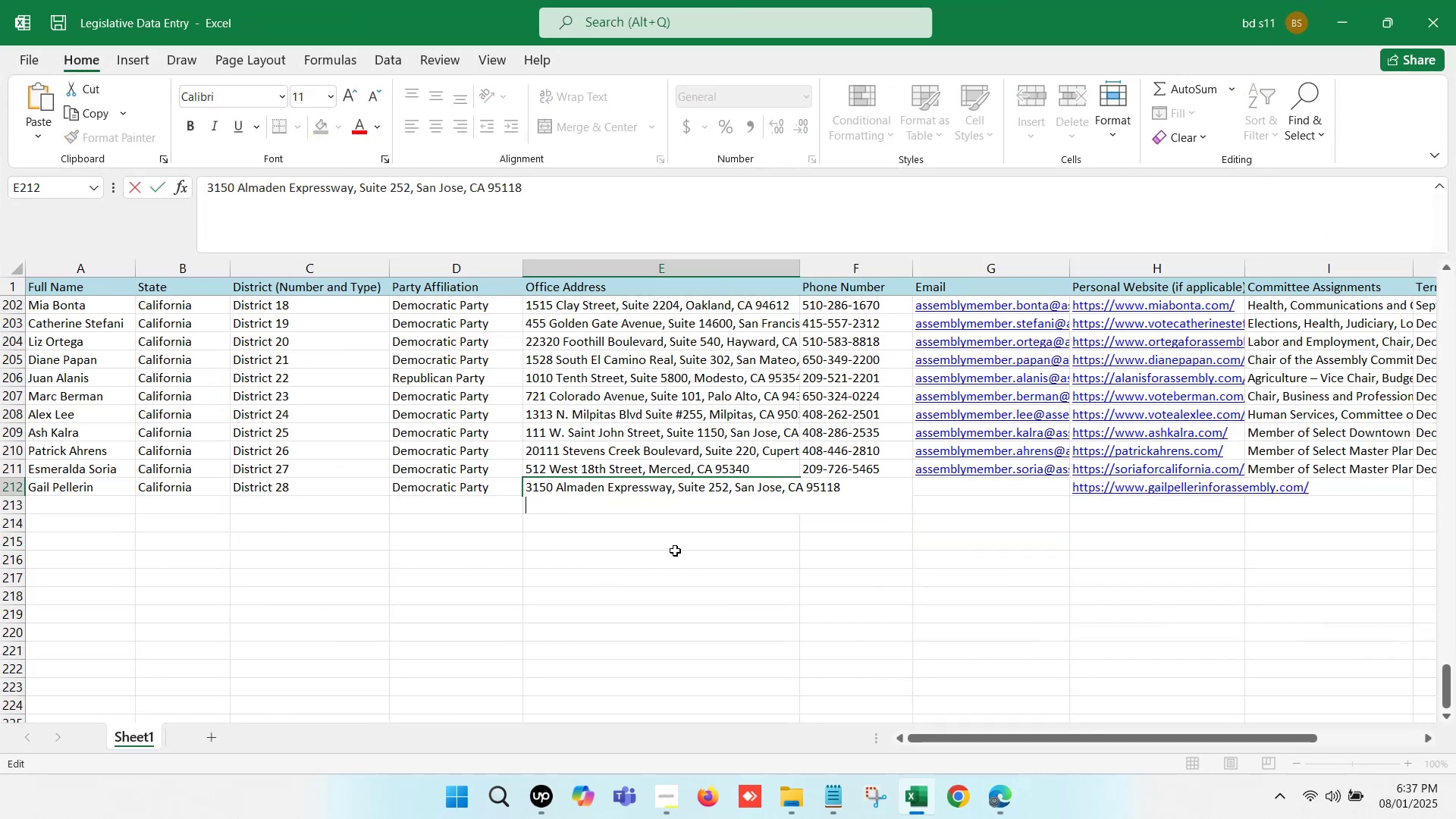 
key(Backspace)
 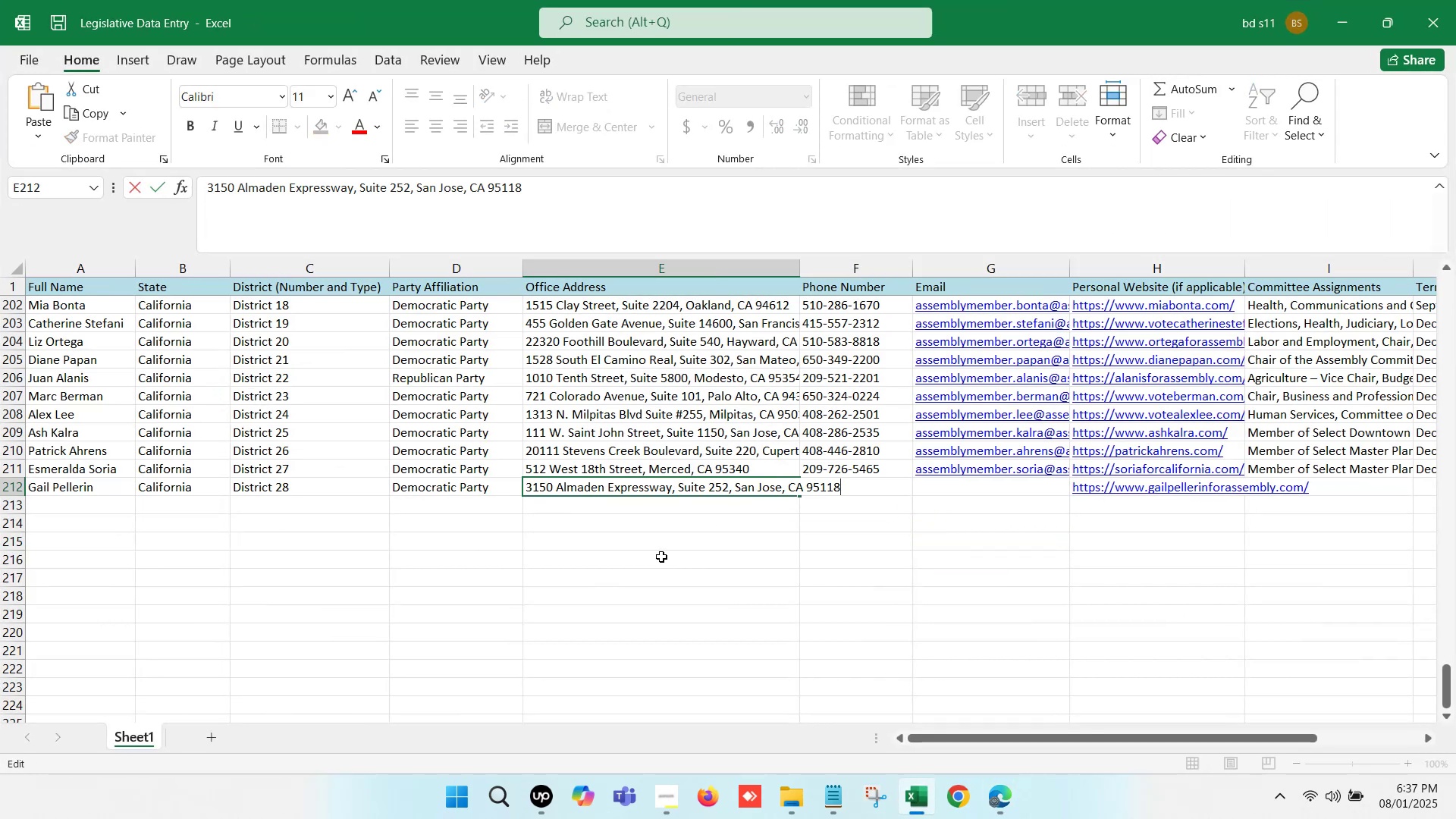 
left_click([661, 557])
 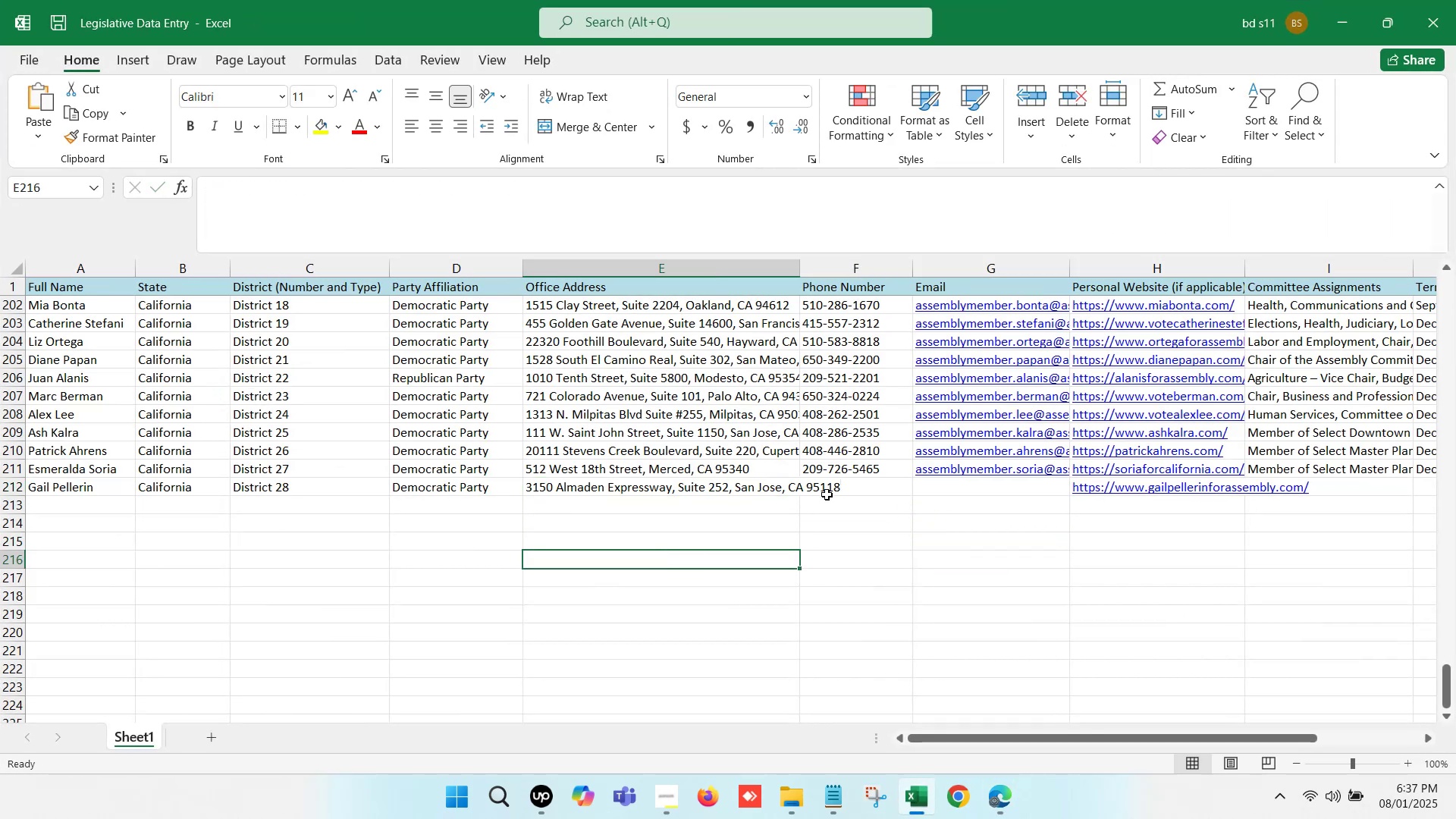 
left_click([828, 488])
 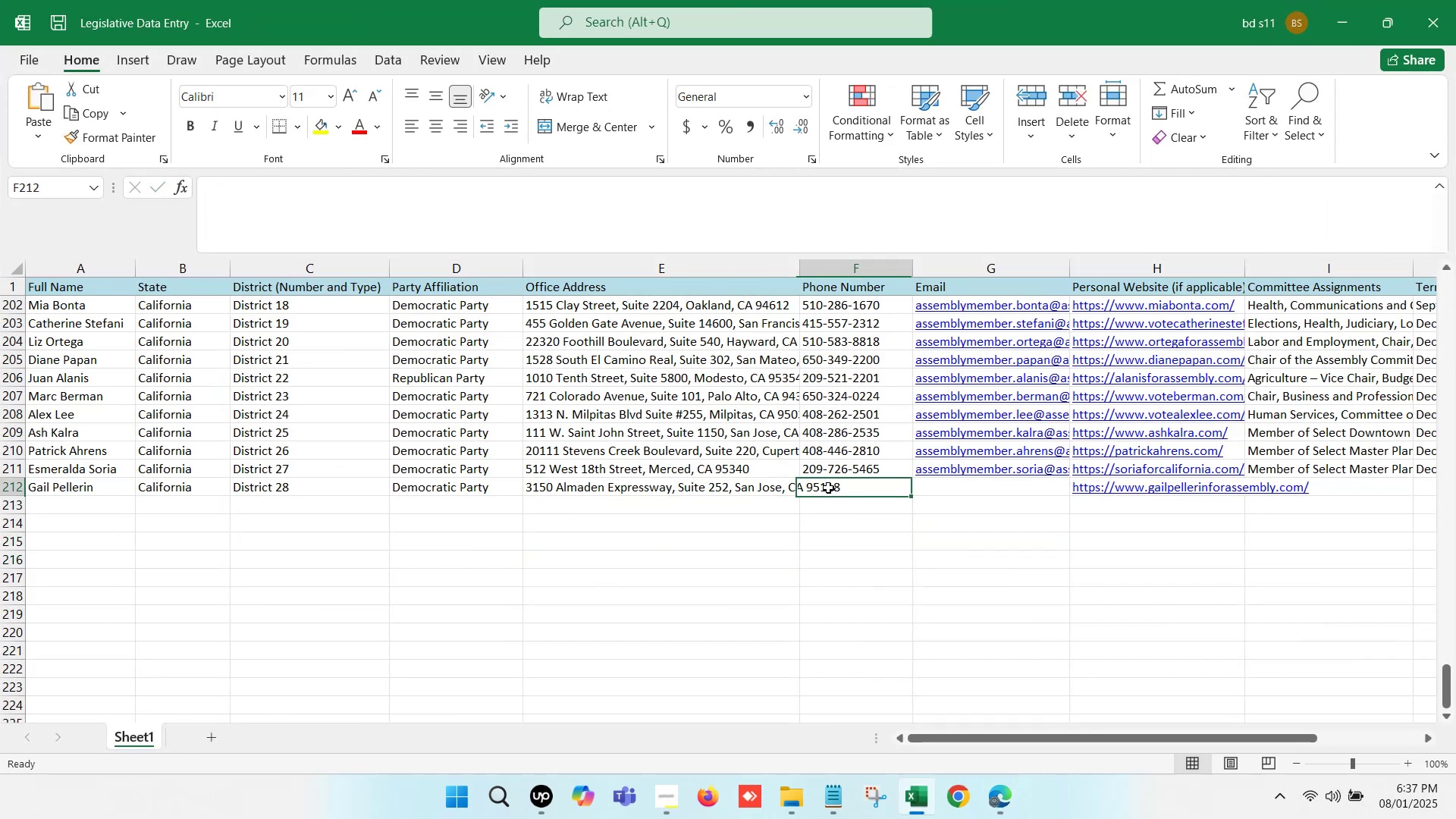 
key(Control+V)
 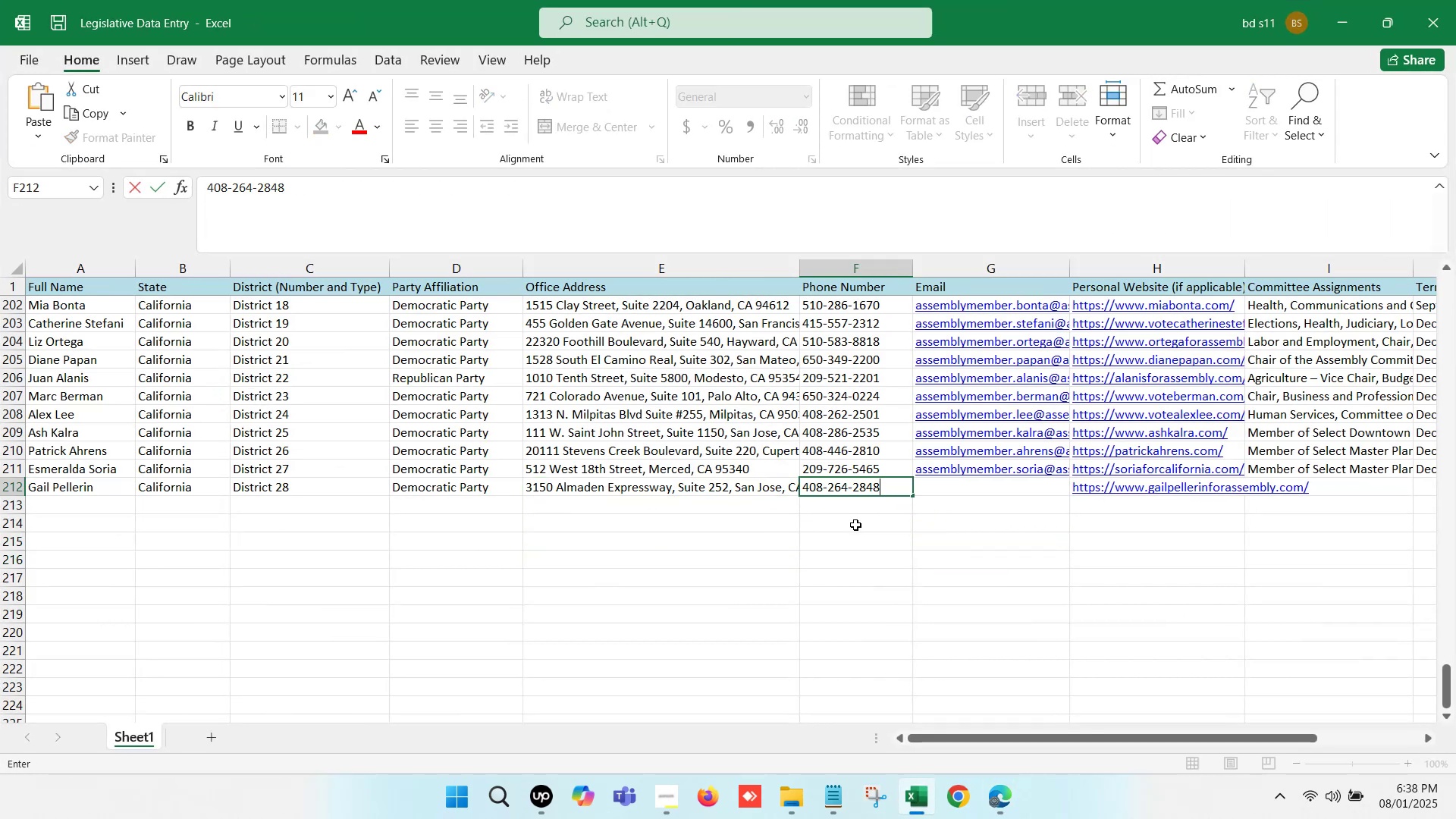 
left_click([855, 525])
 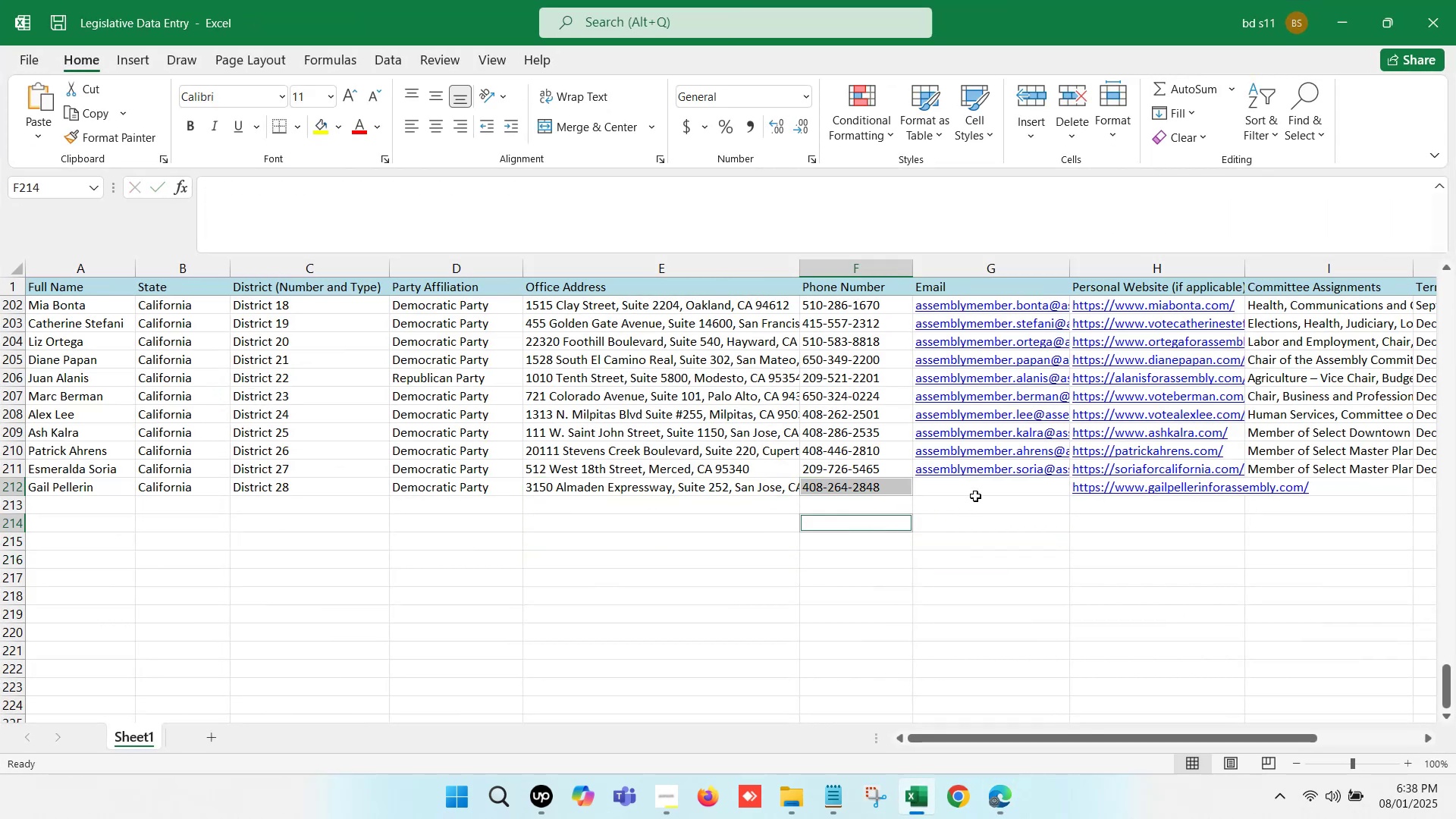 
left_click([979, 488])
 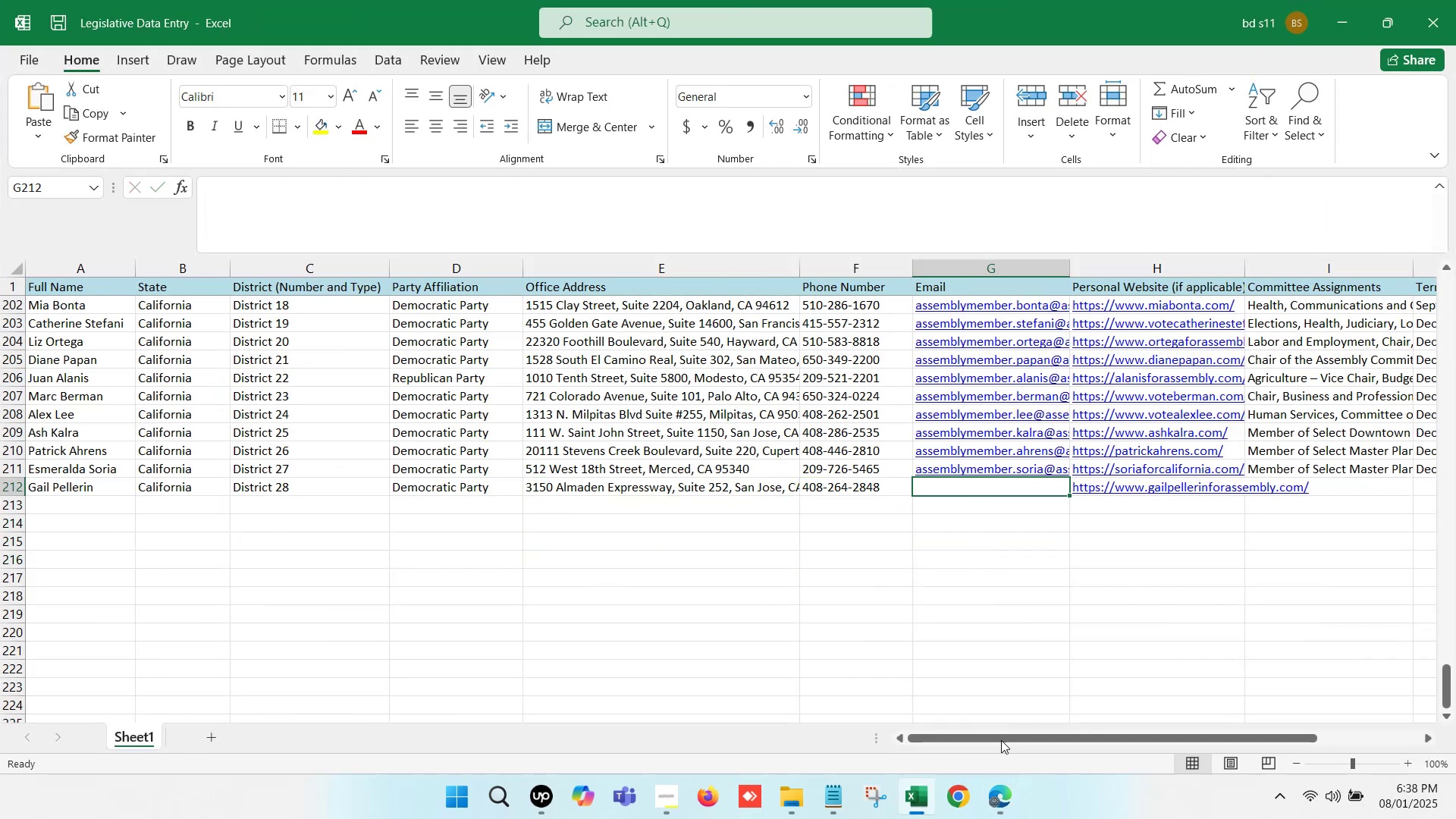 
left_click([1011, 795])
 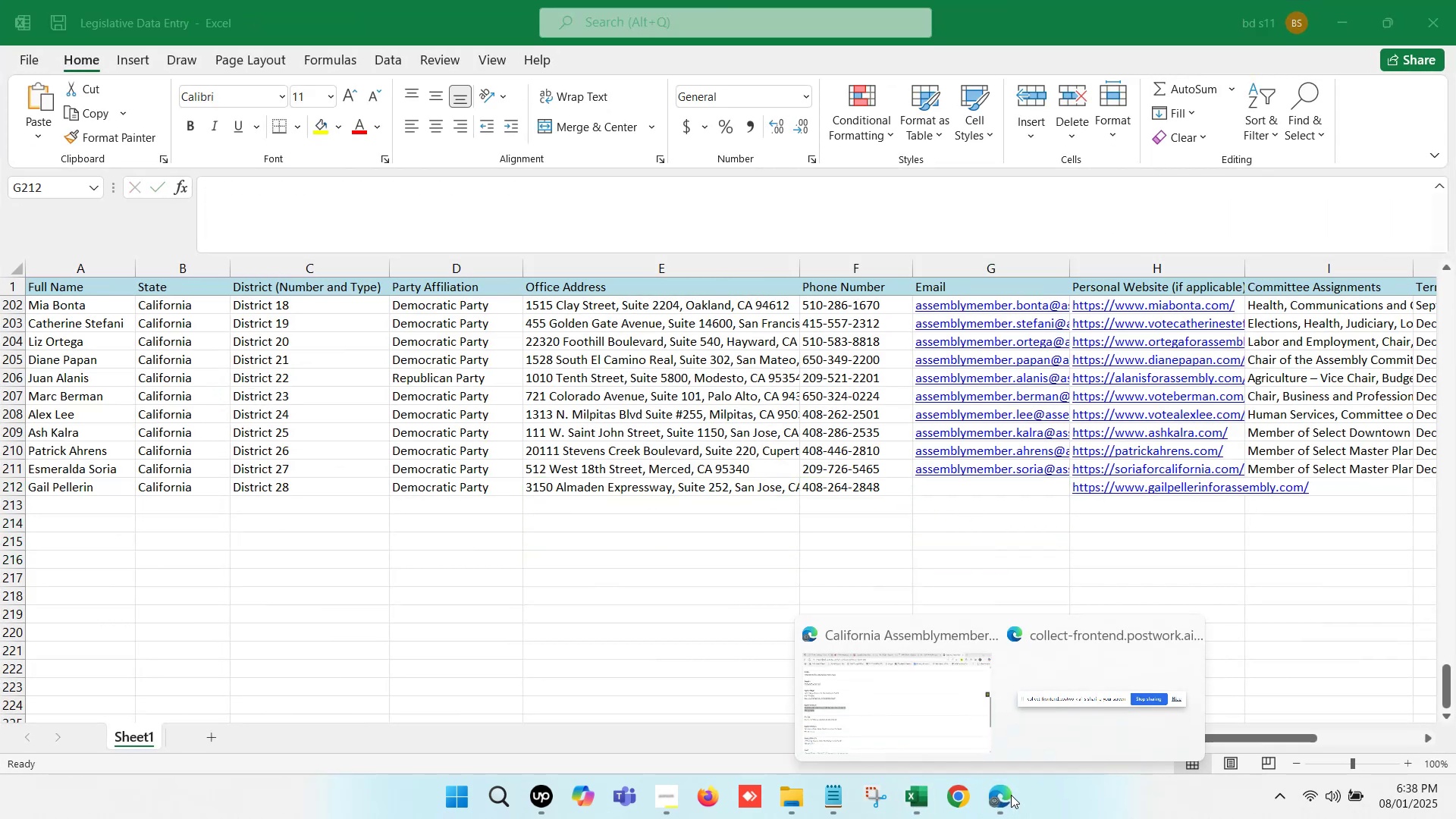 
left_click([893, 721])
 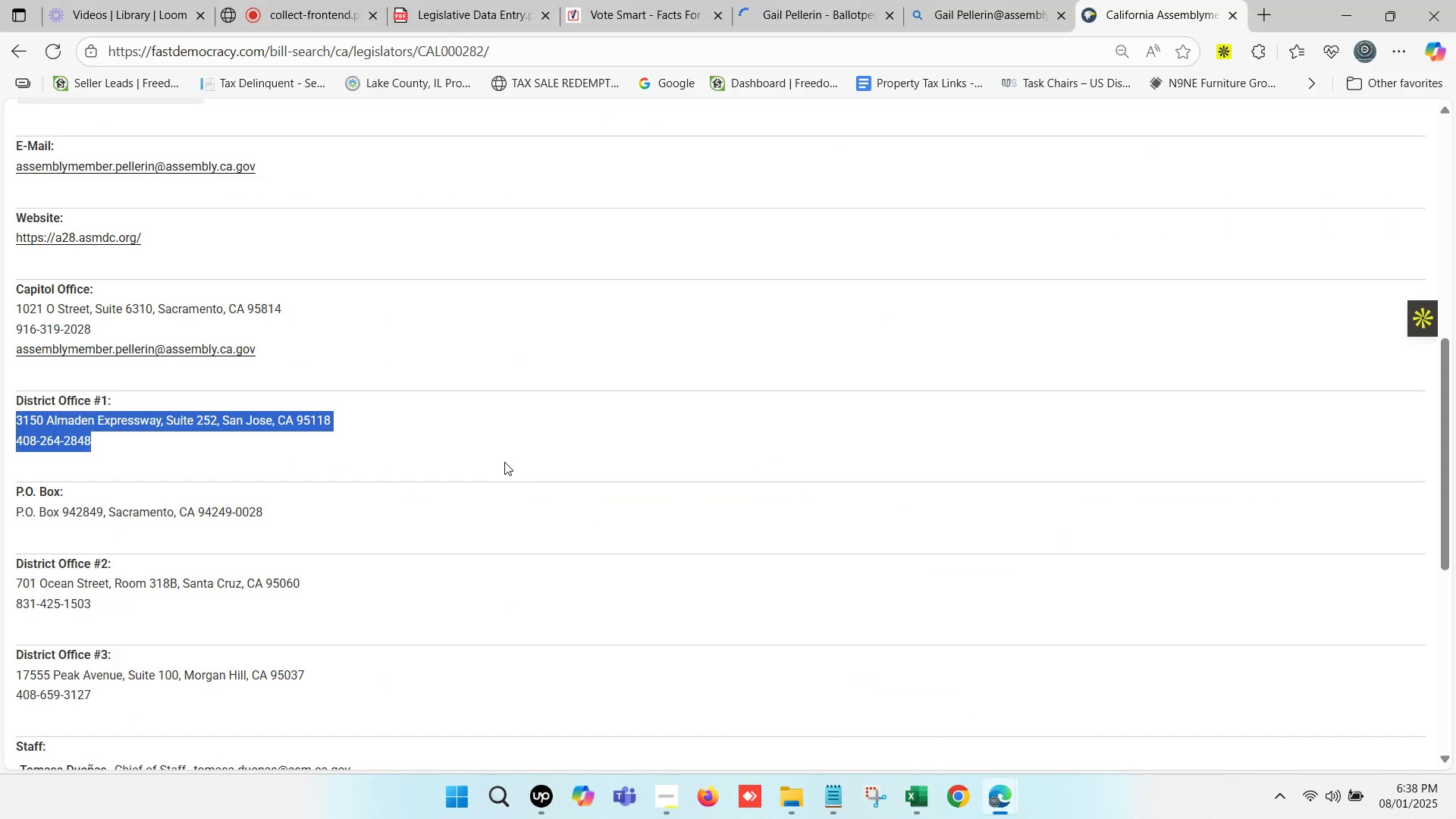 
scroll: coordinate [358, 366], scroll_direction: up, amount: 1.0
 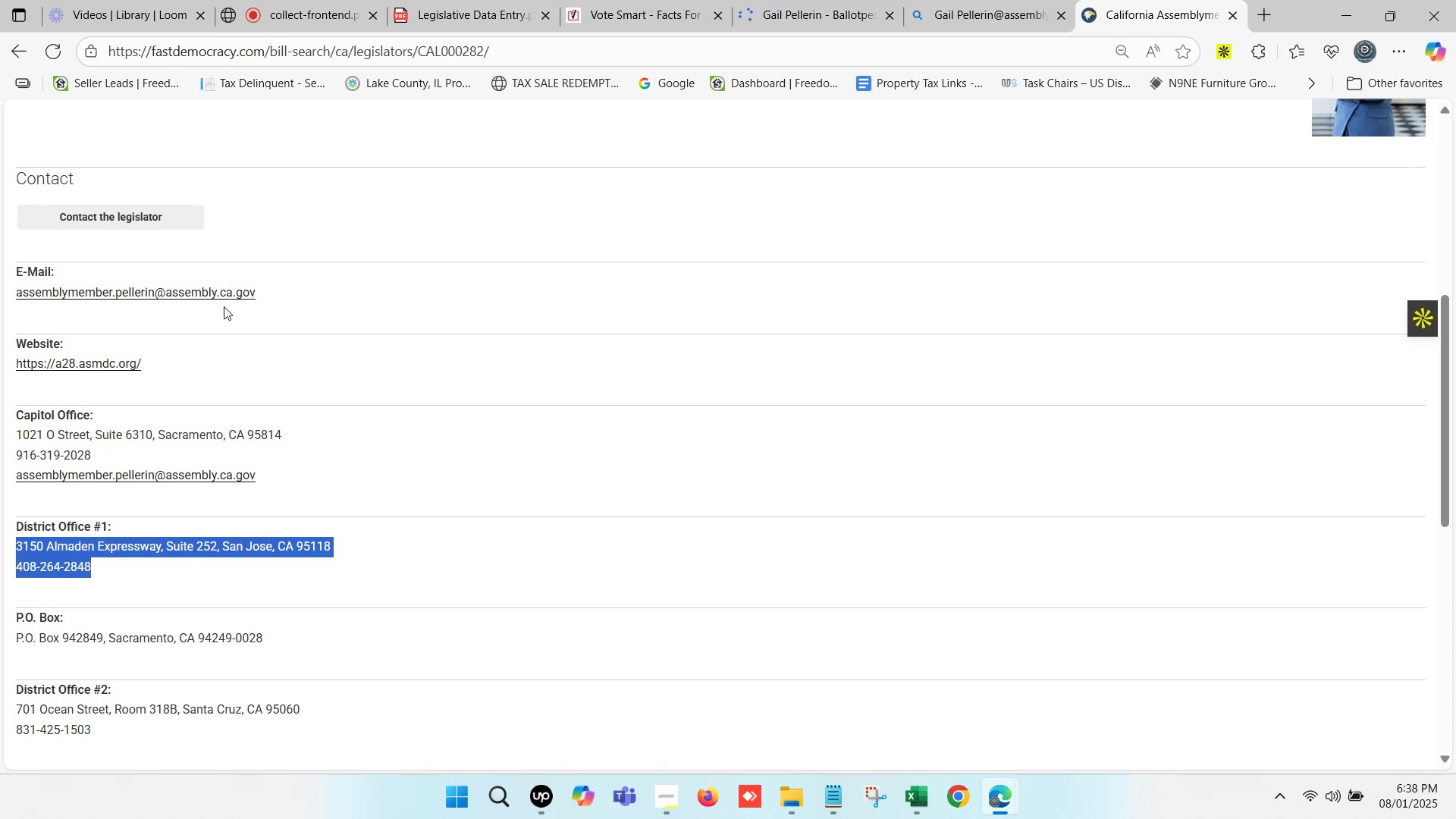 
left_click_drag(start_coordinate=[287, 297], to_coordinate=[1, 298])
 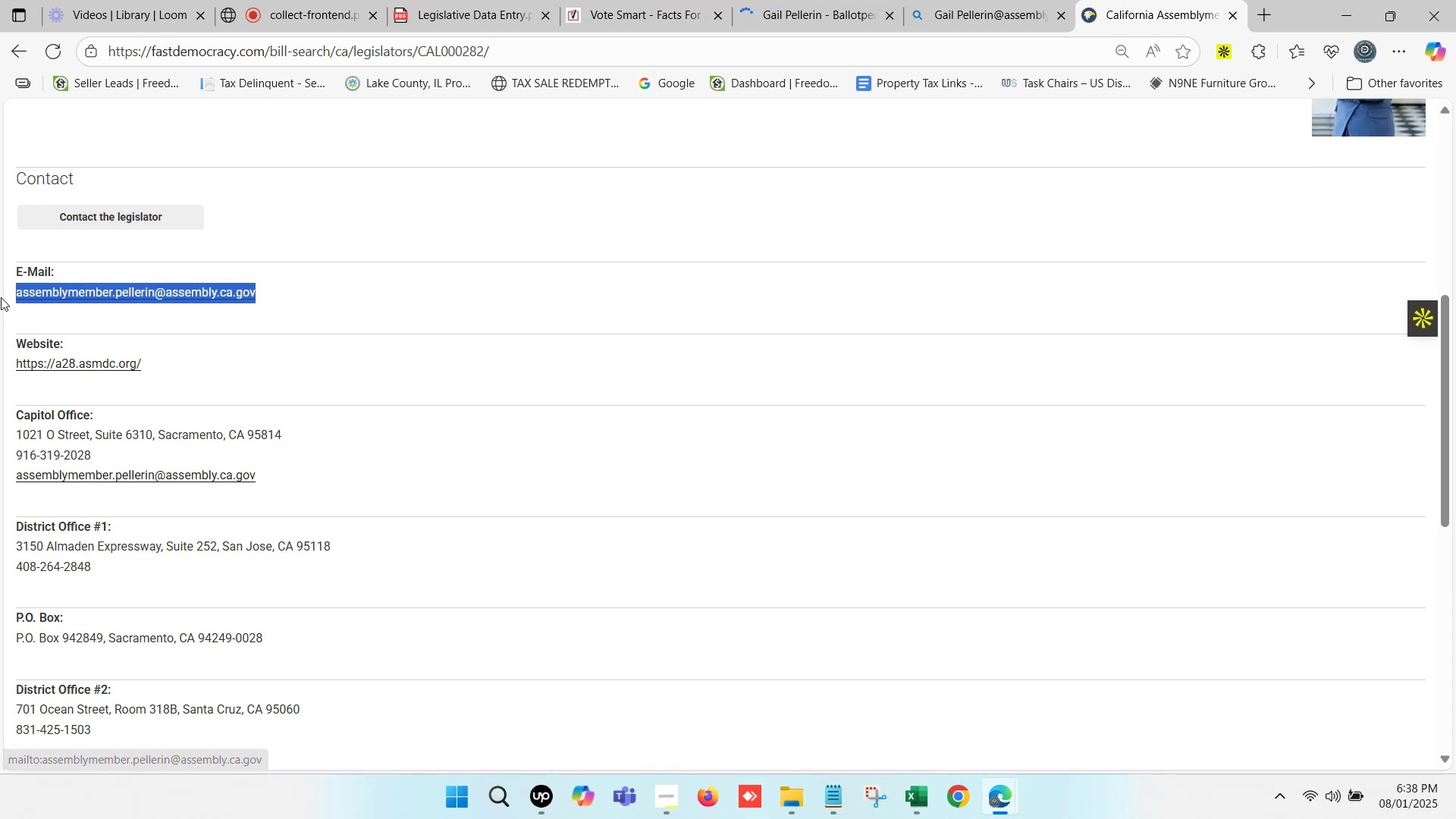 
key(Control+ControlLeft)
 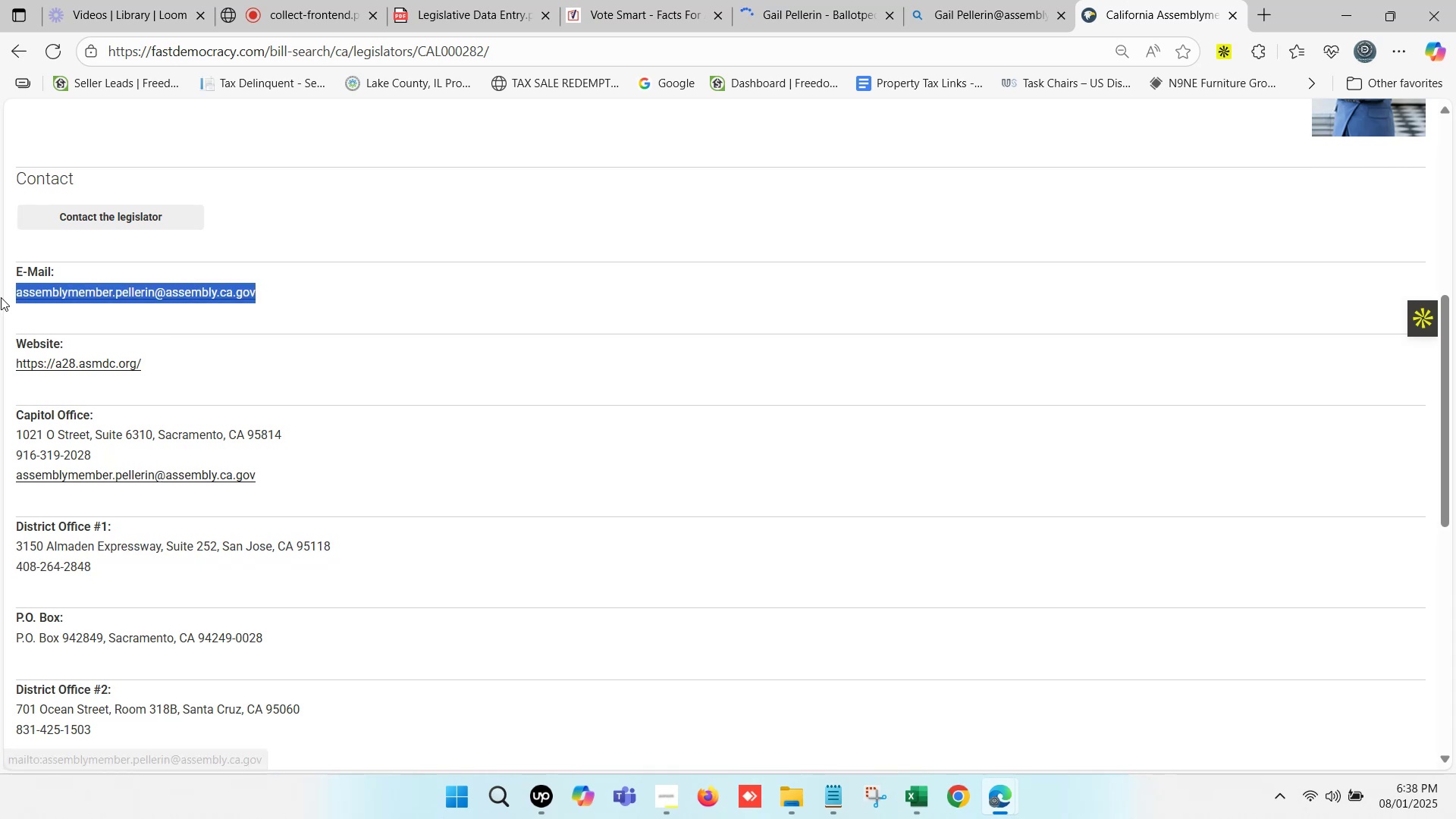 
key(Control+C)
 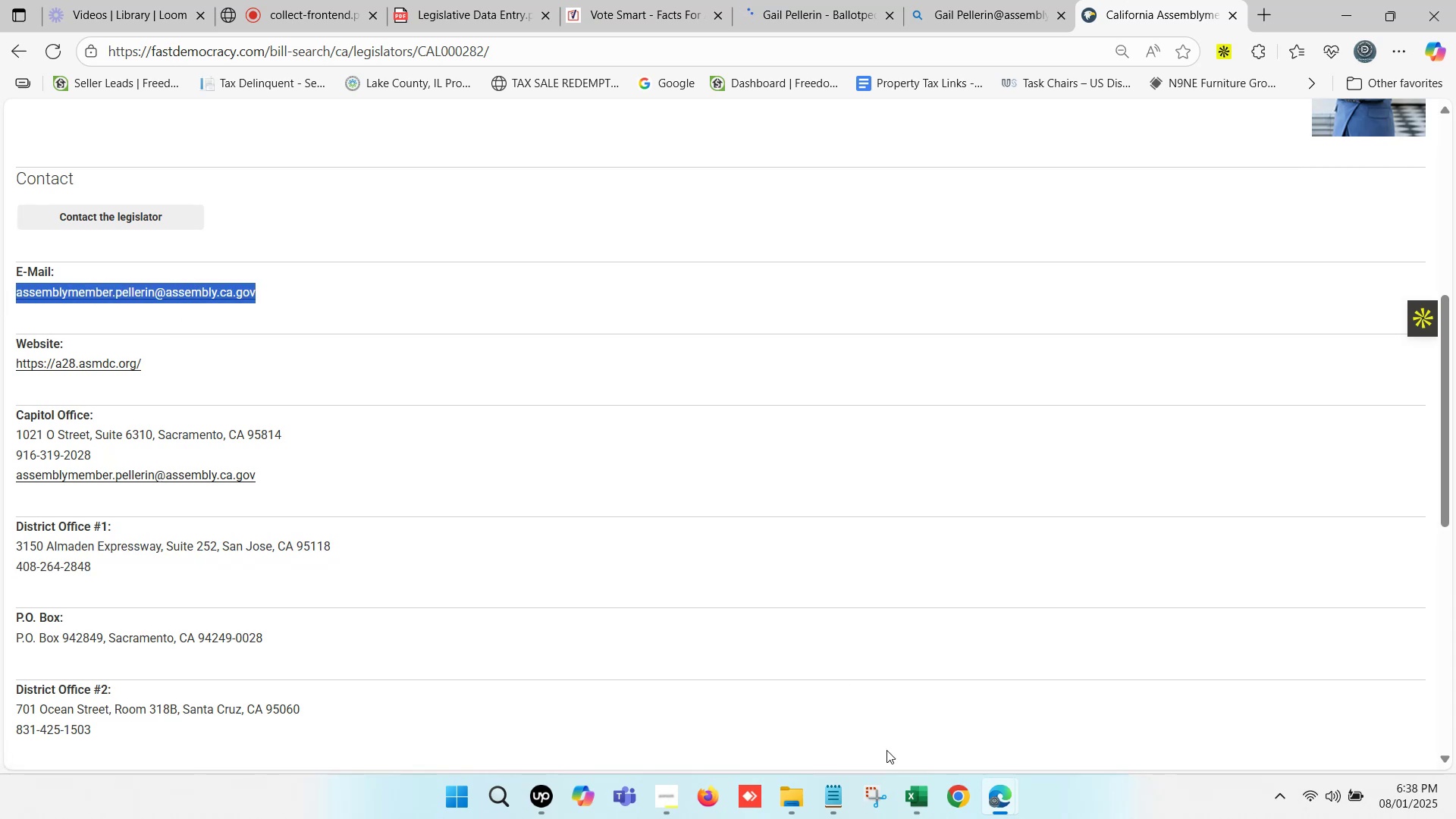 
left_click([907, 783])
 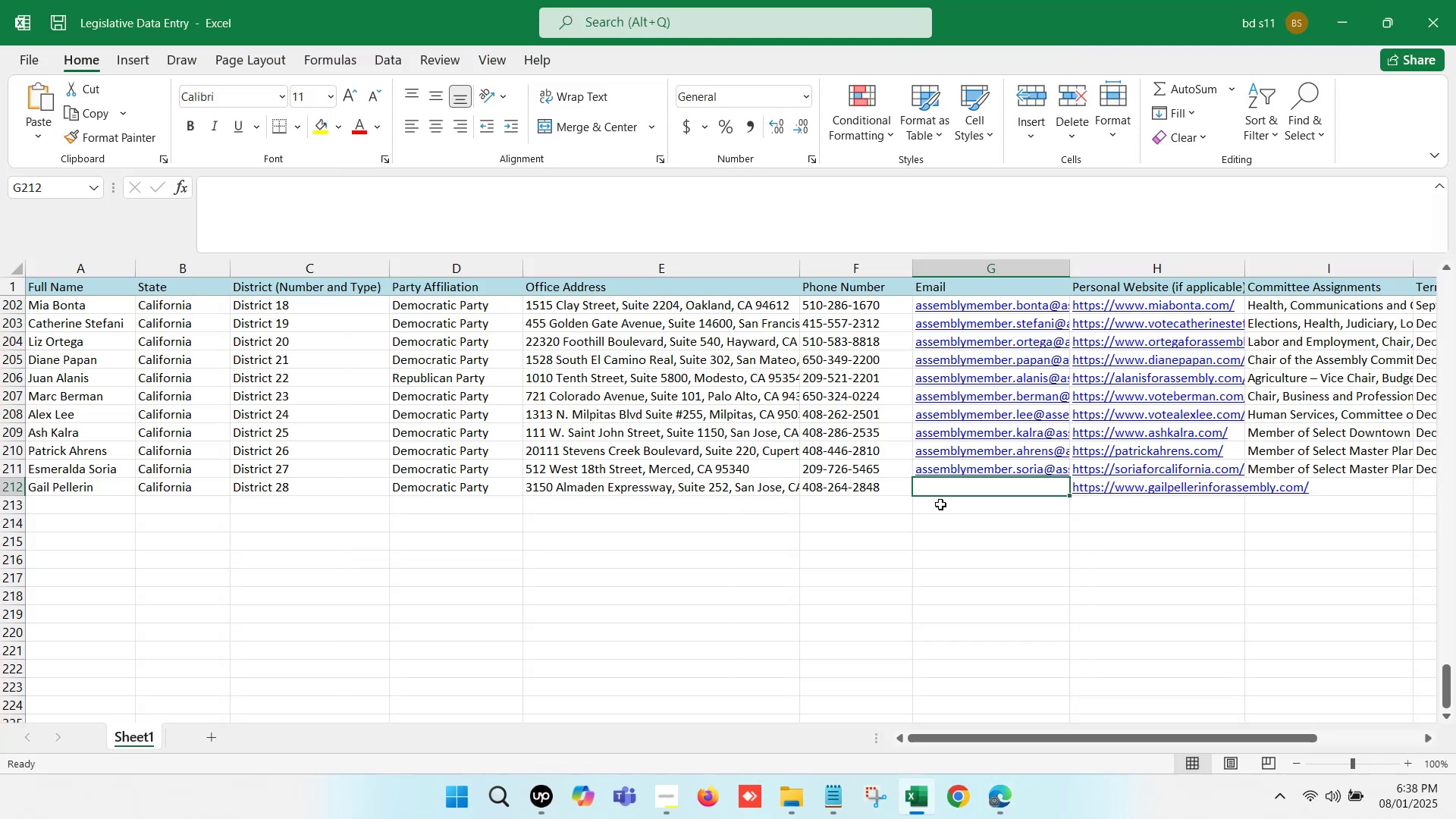 
left_click([949, 488])
 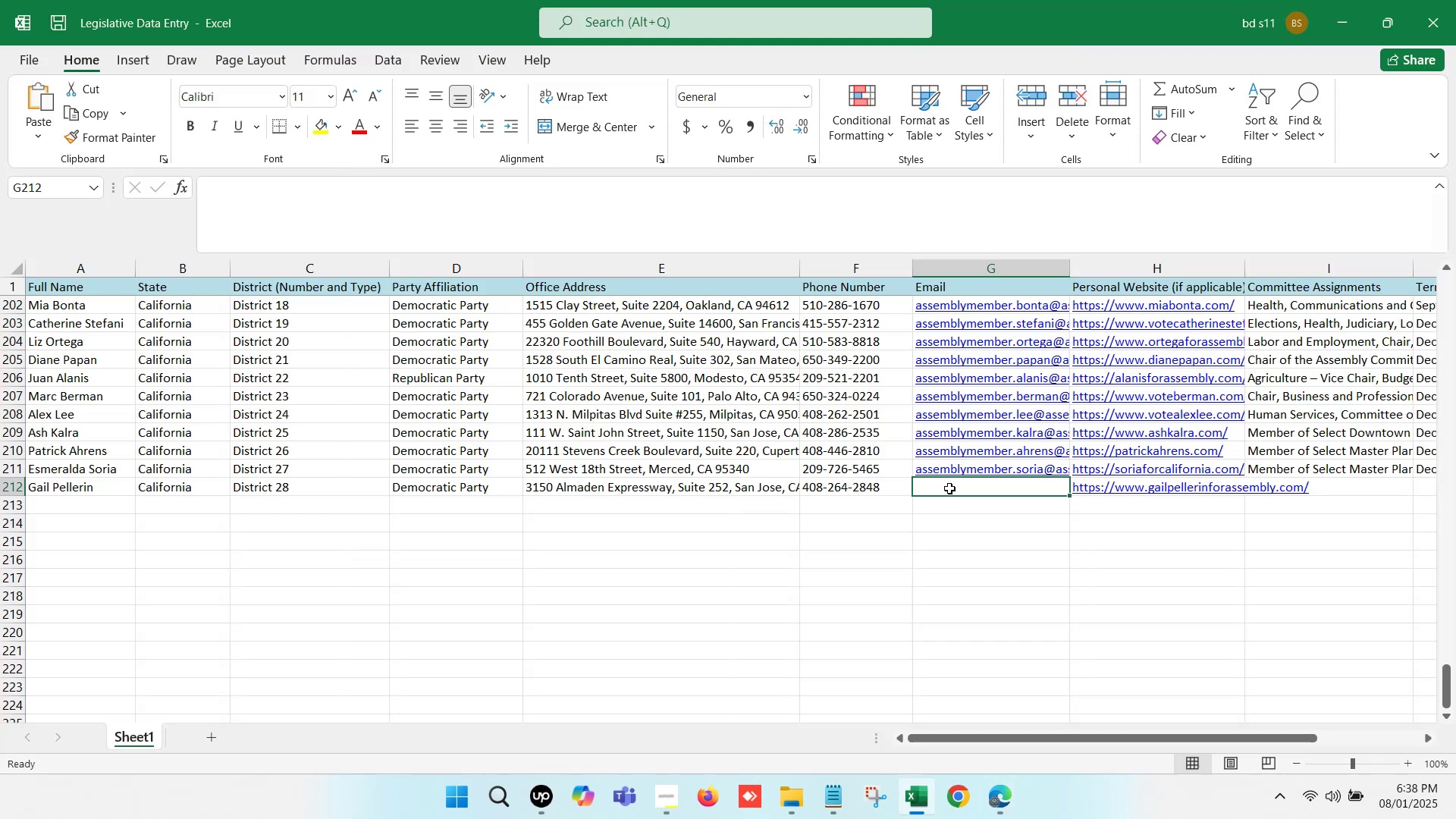 
double_click([949, 488])
 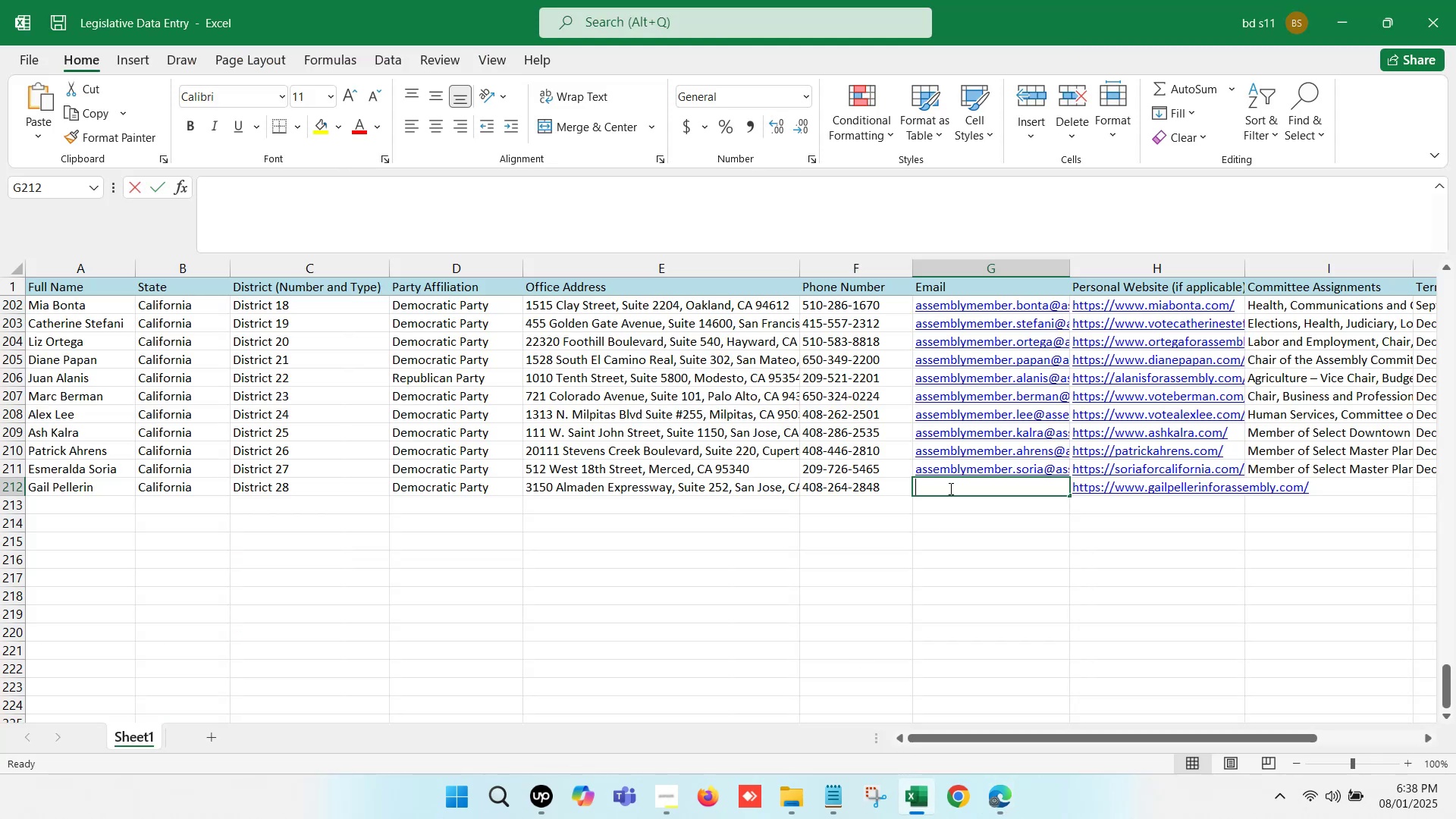 
key(Control+V)
 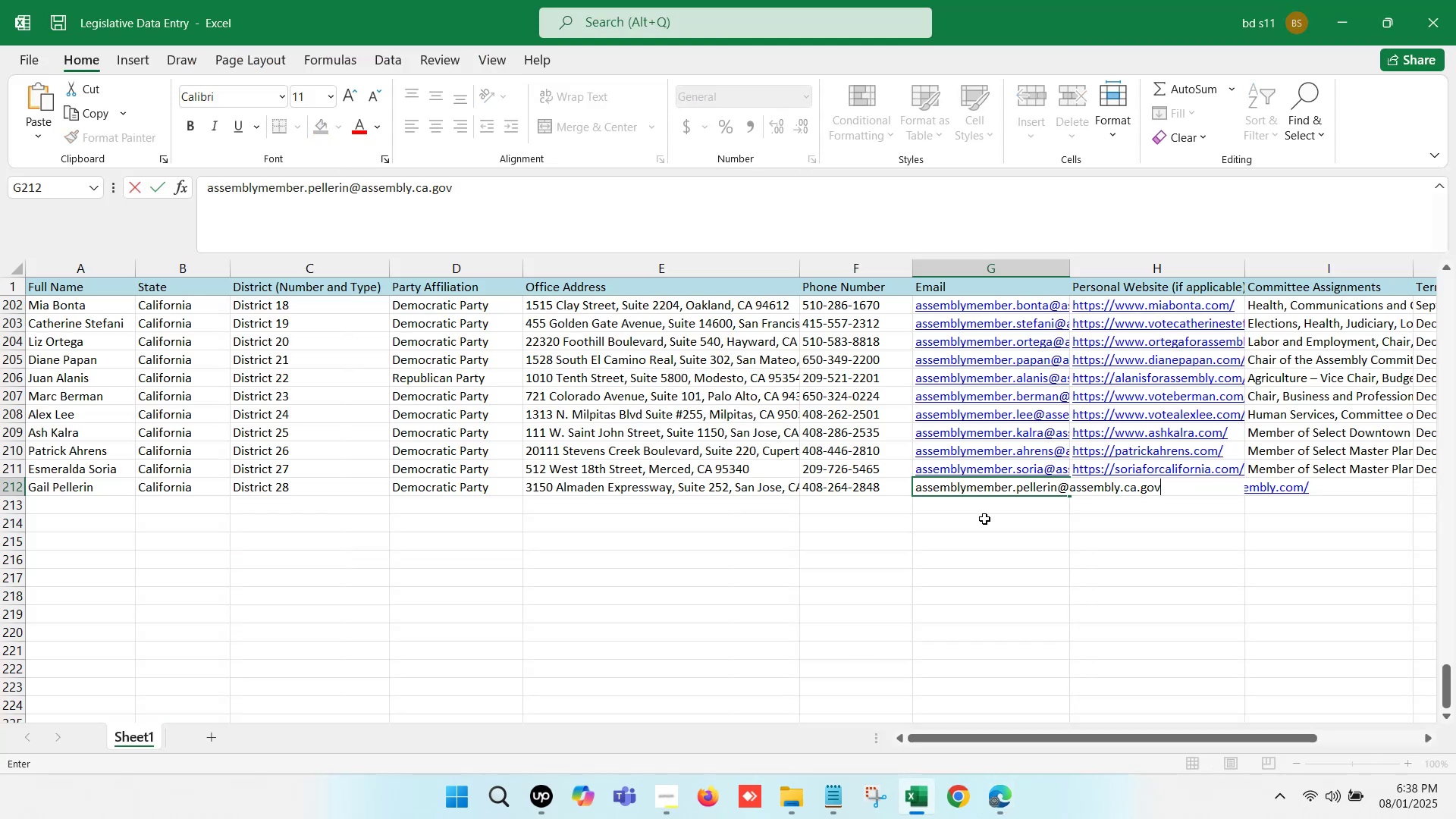 
left_click([984, 519])
 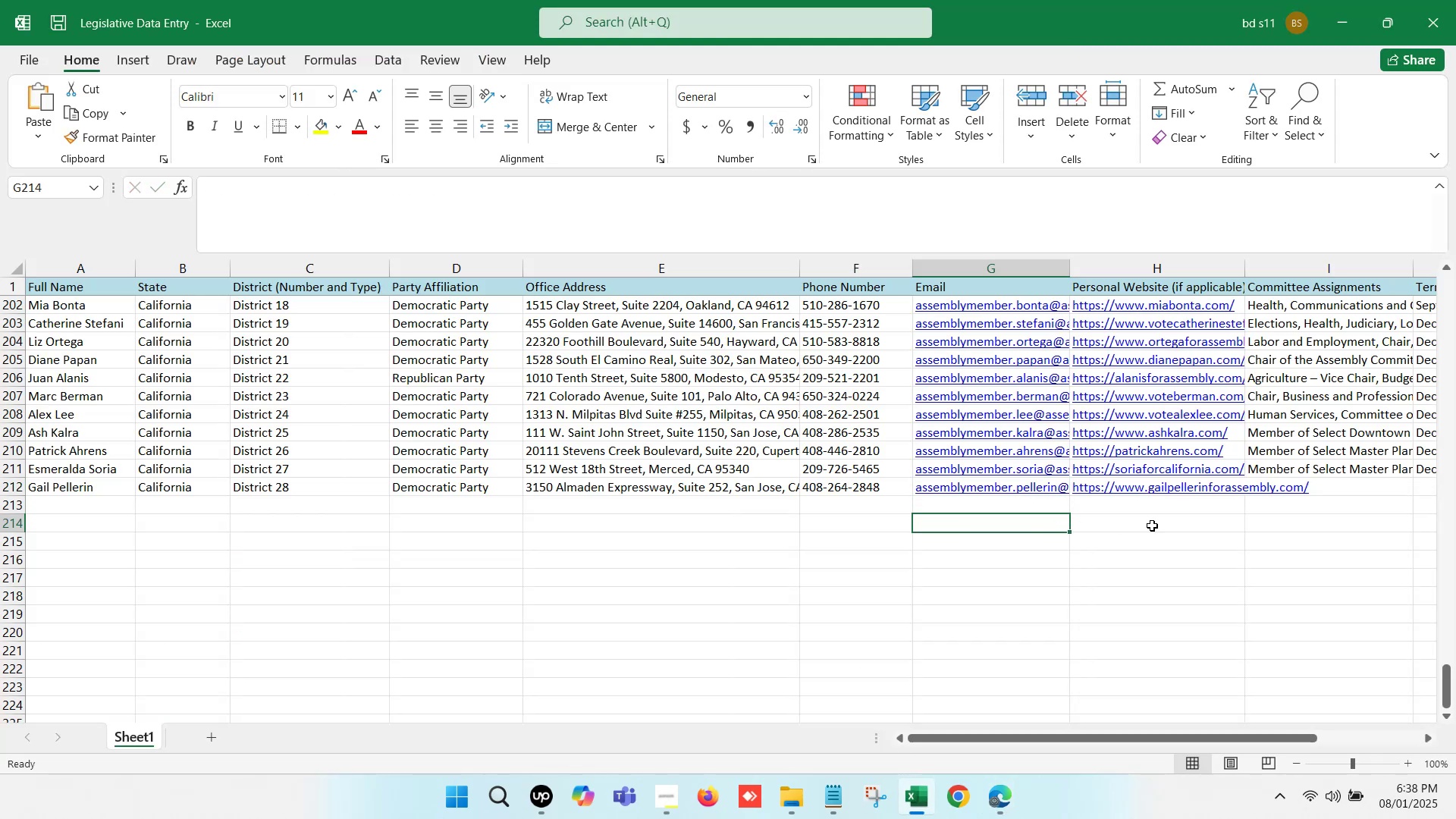 
left_click([1177, 515])
 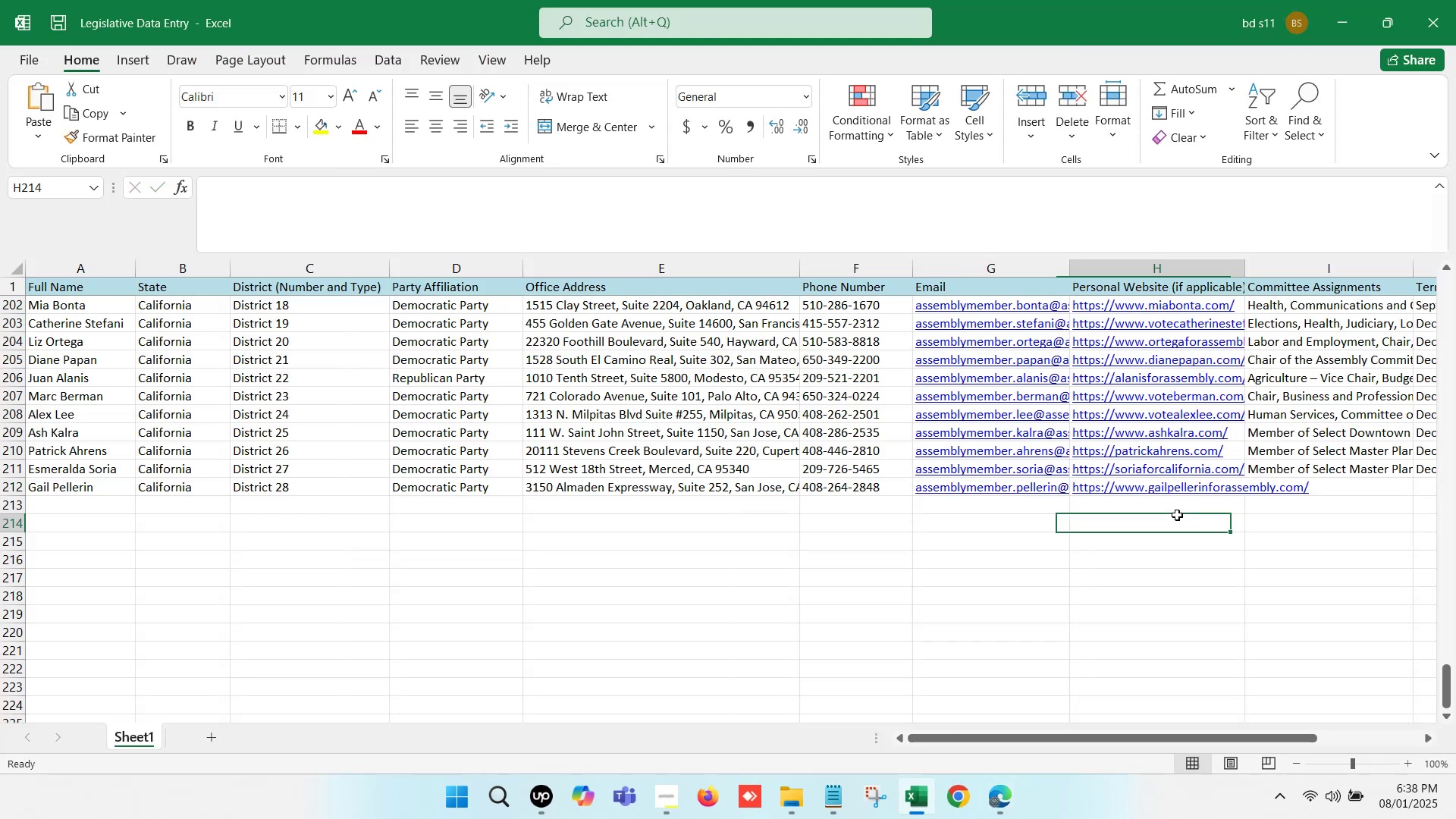 
key(ArrowRight)
 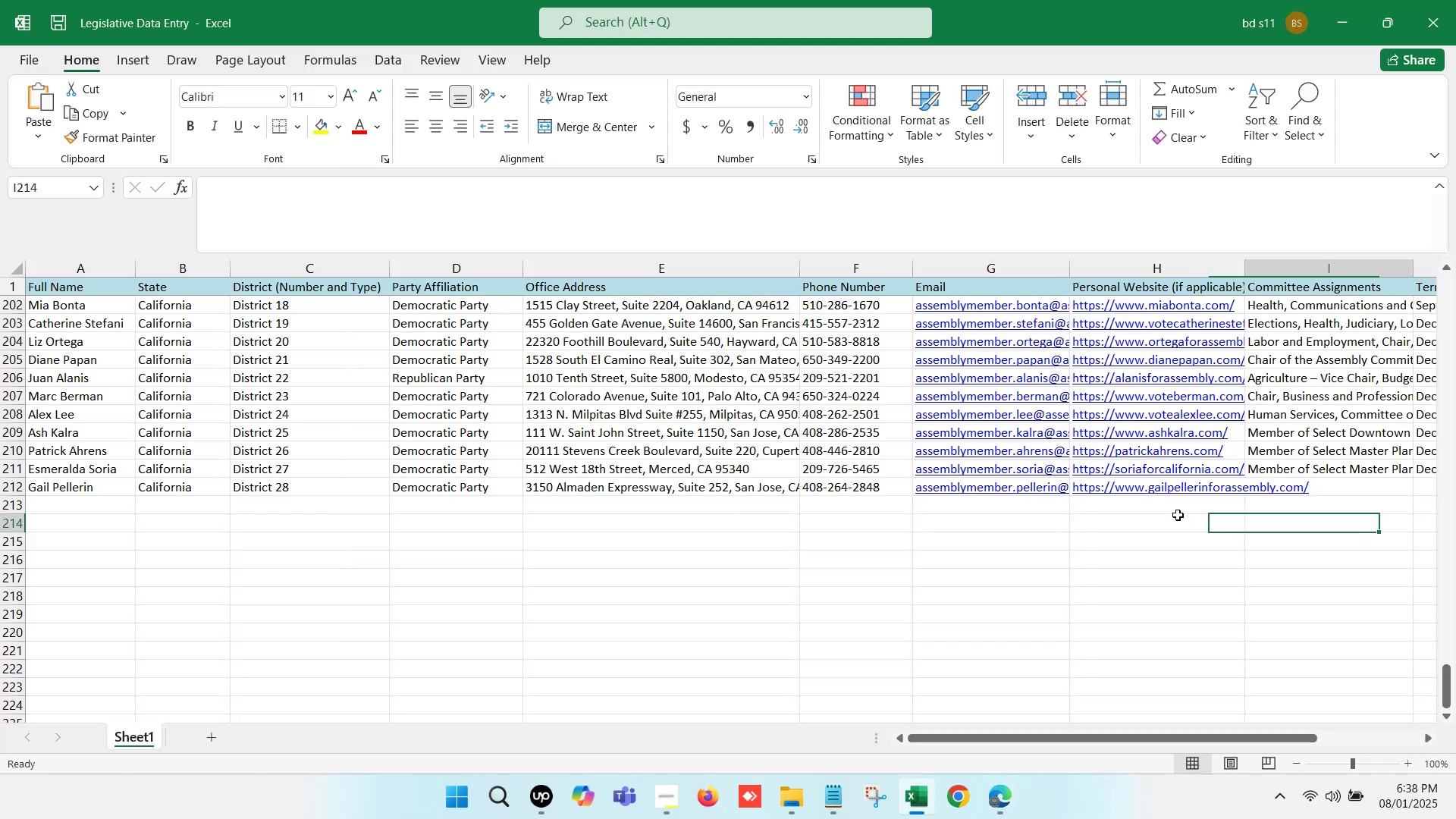 
key(ArrowRight)
 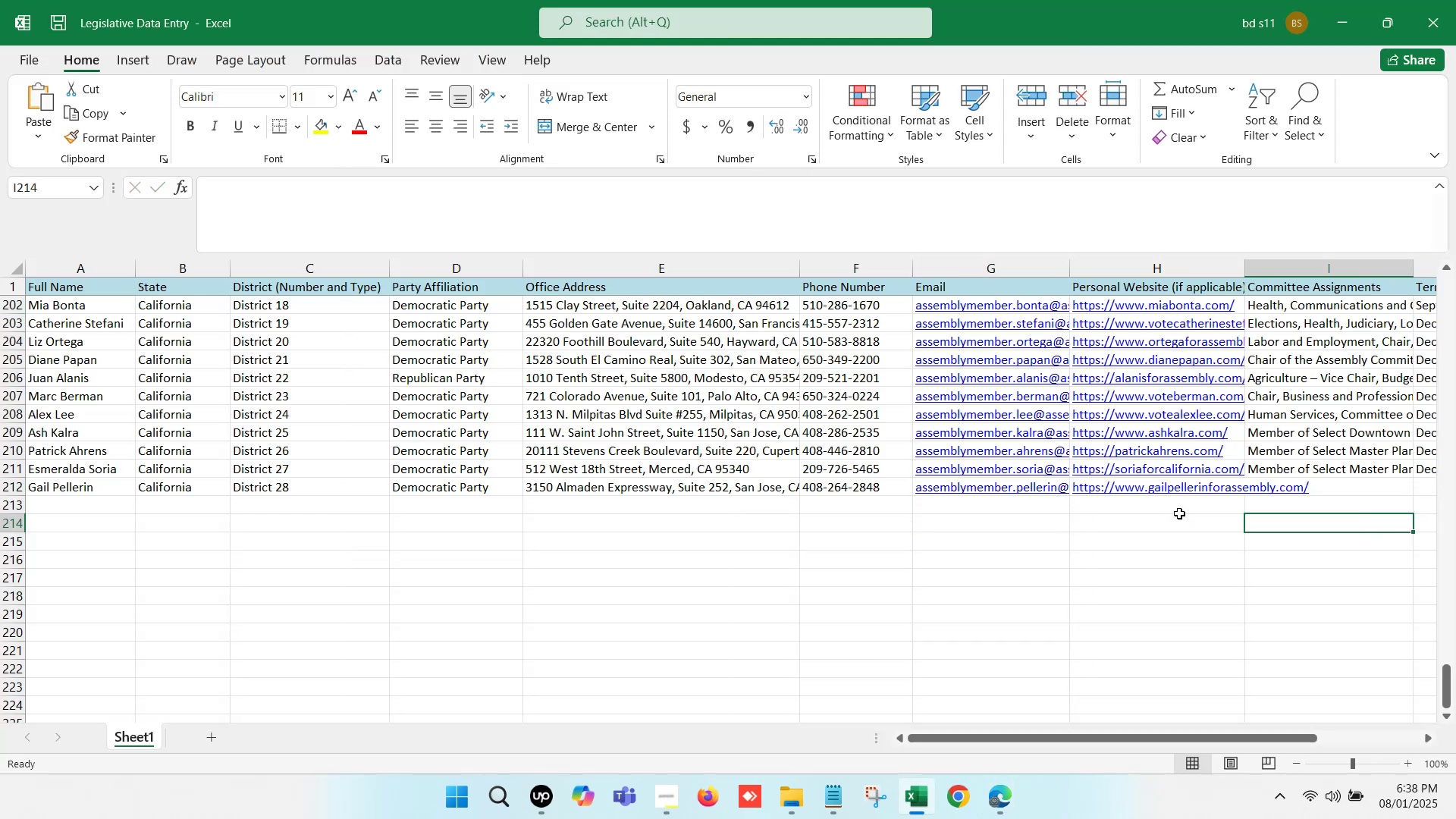 
key(ArrowRight)
 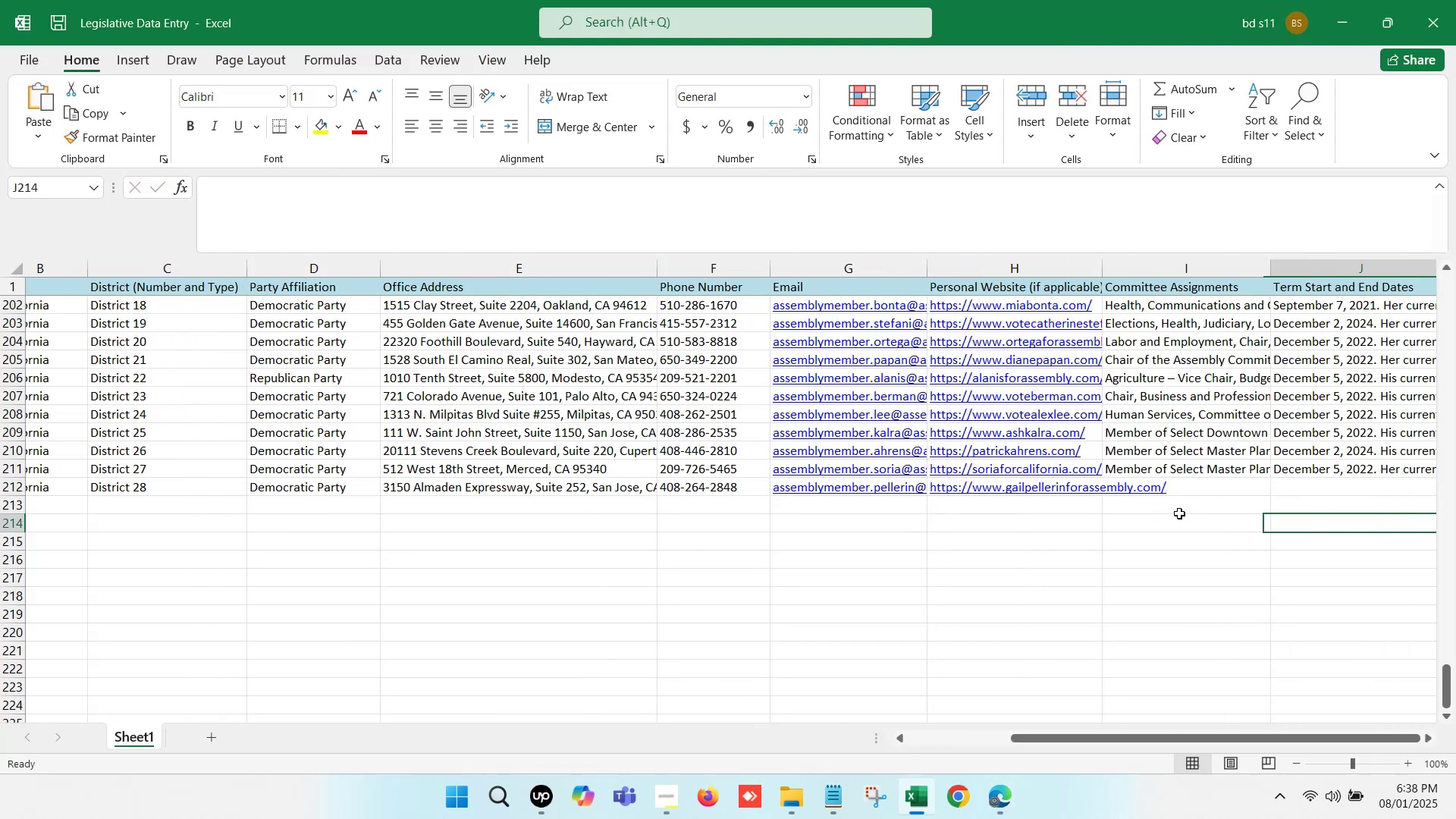 
key(ArrowRight)
 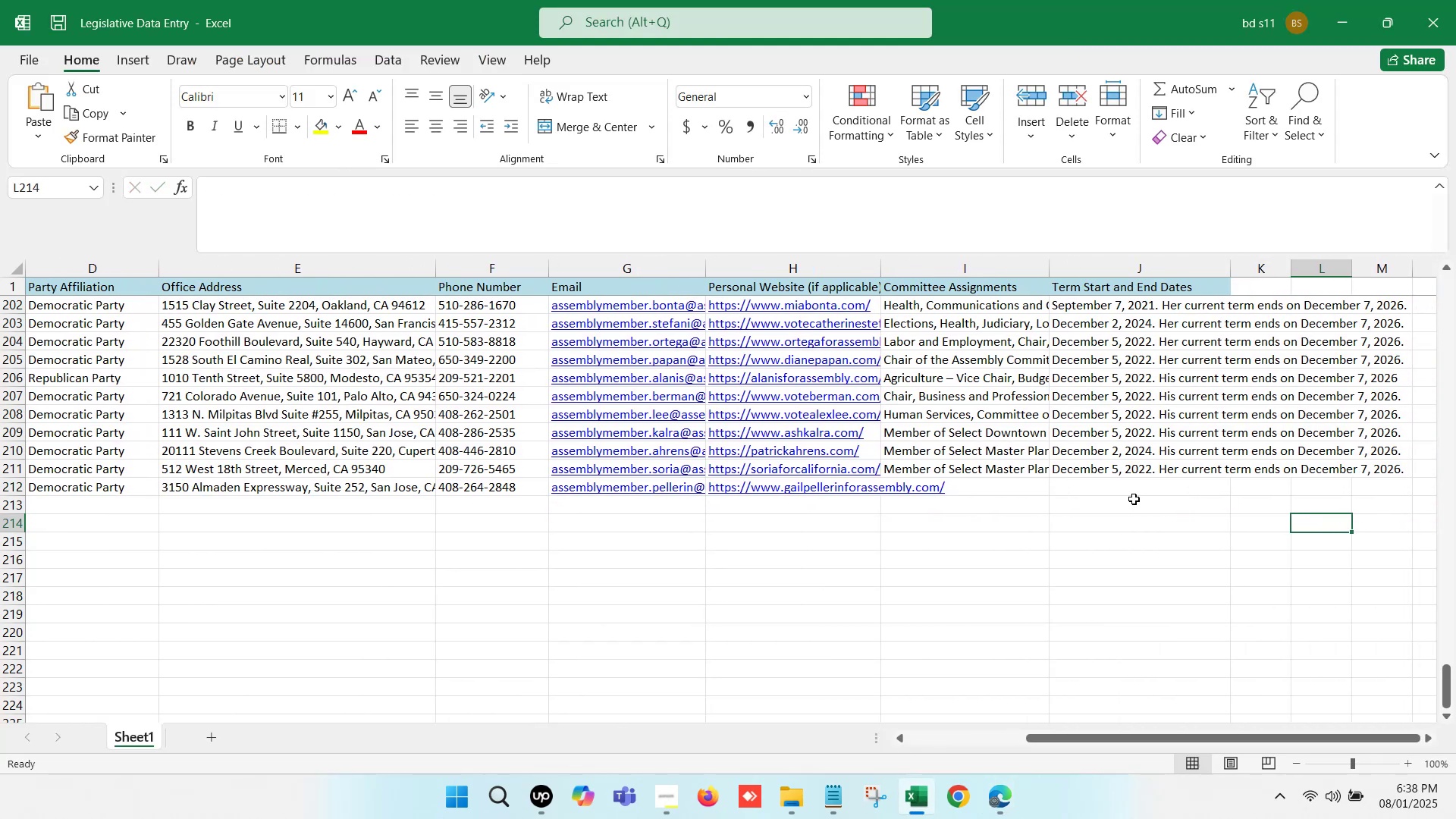 
left_click([1125, 494])
 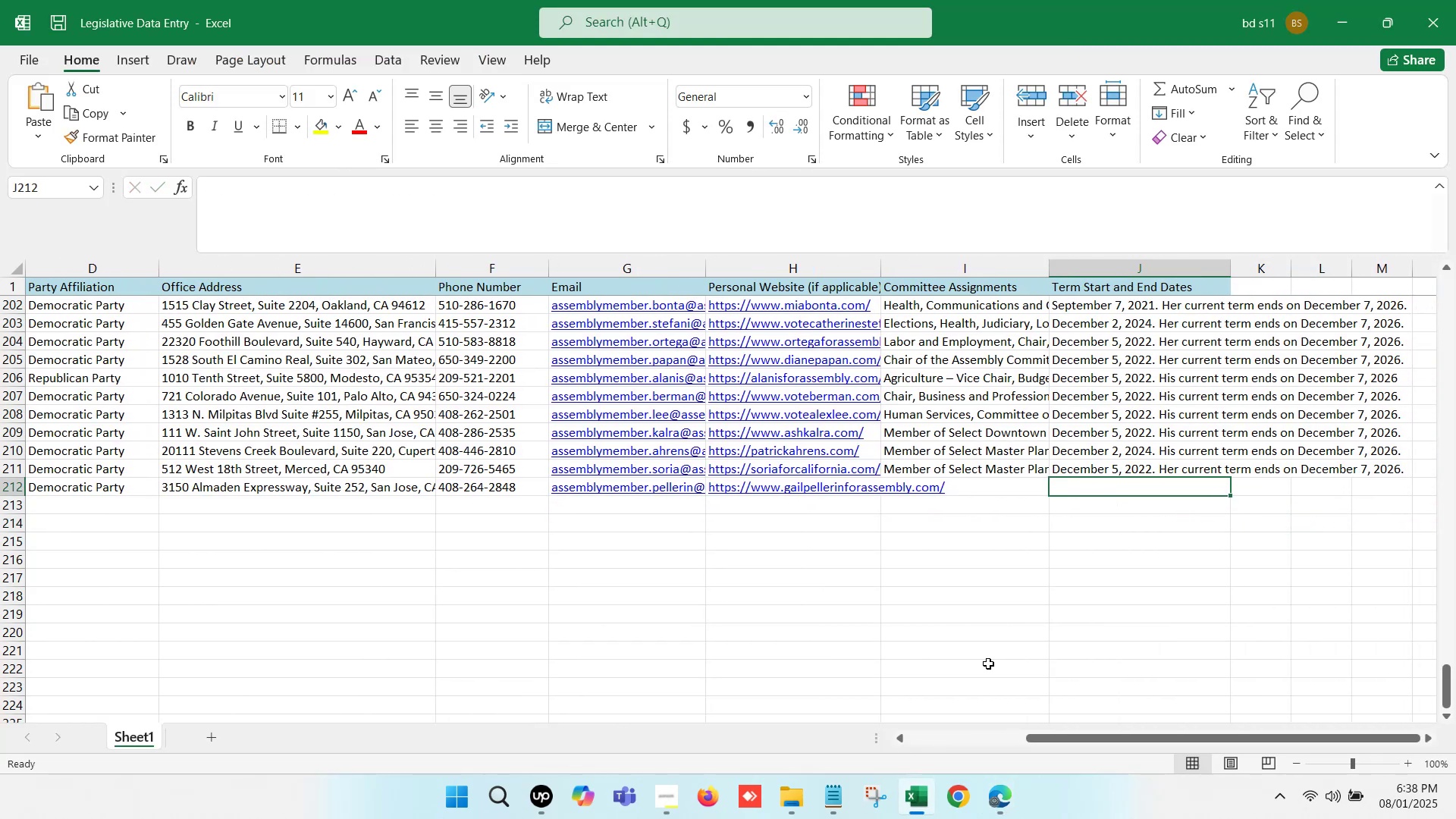 
left_click([1005, 808])
 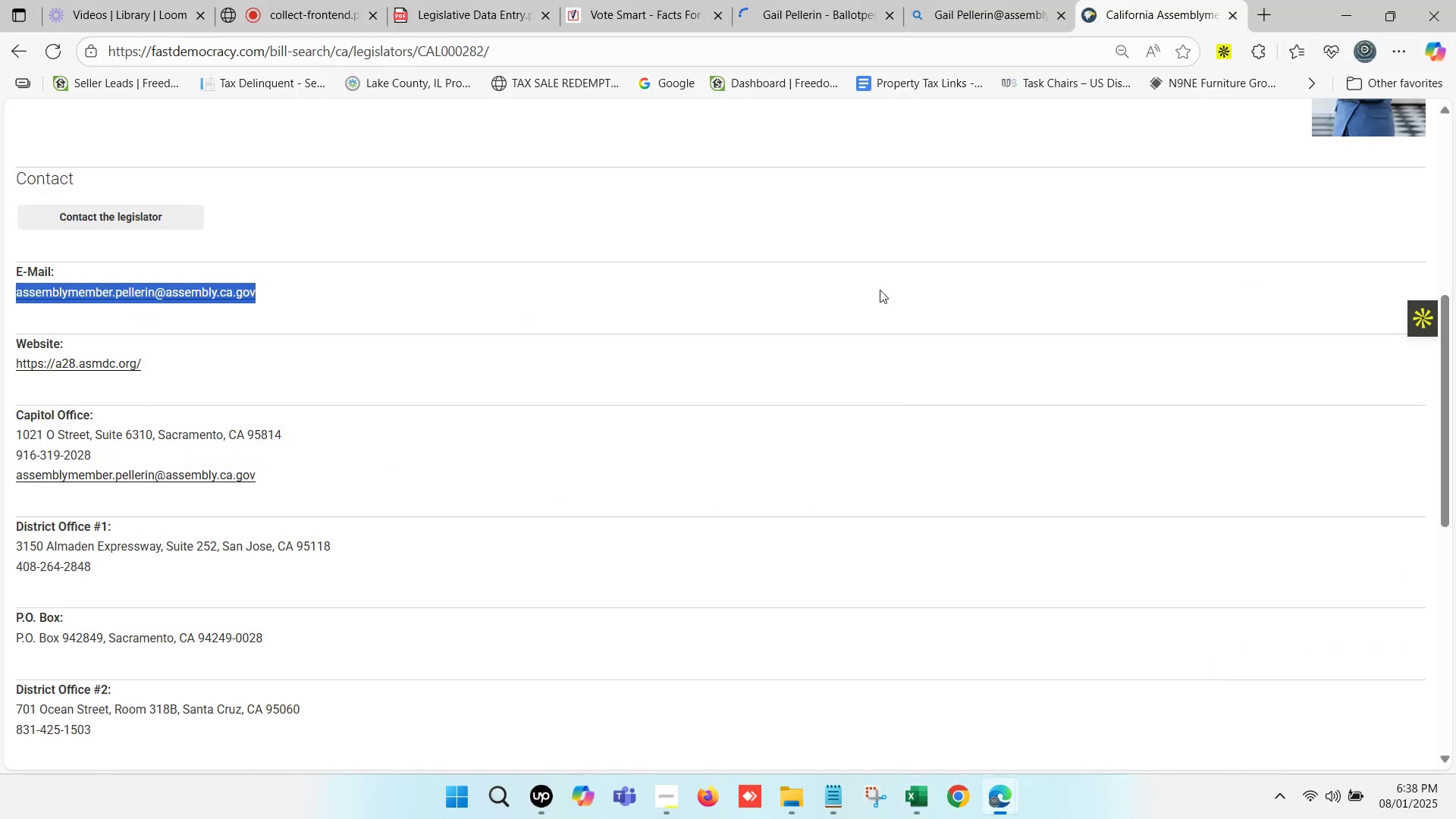 
left_click([825, 0])
 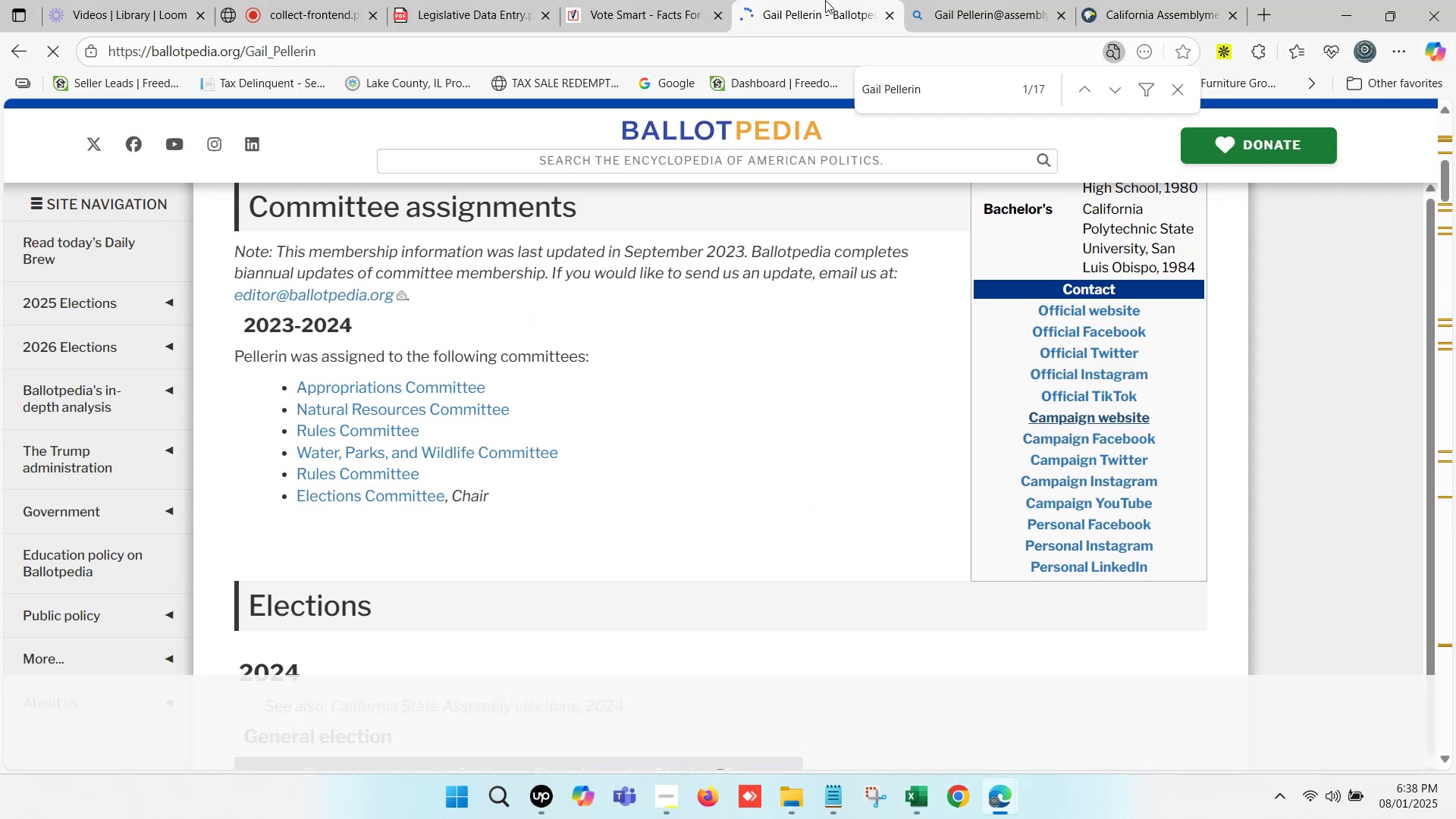 
scroll: coordinate [535, 376], scroll_direction: up, amount: 14.0
 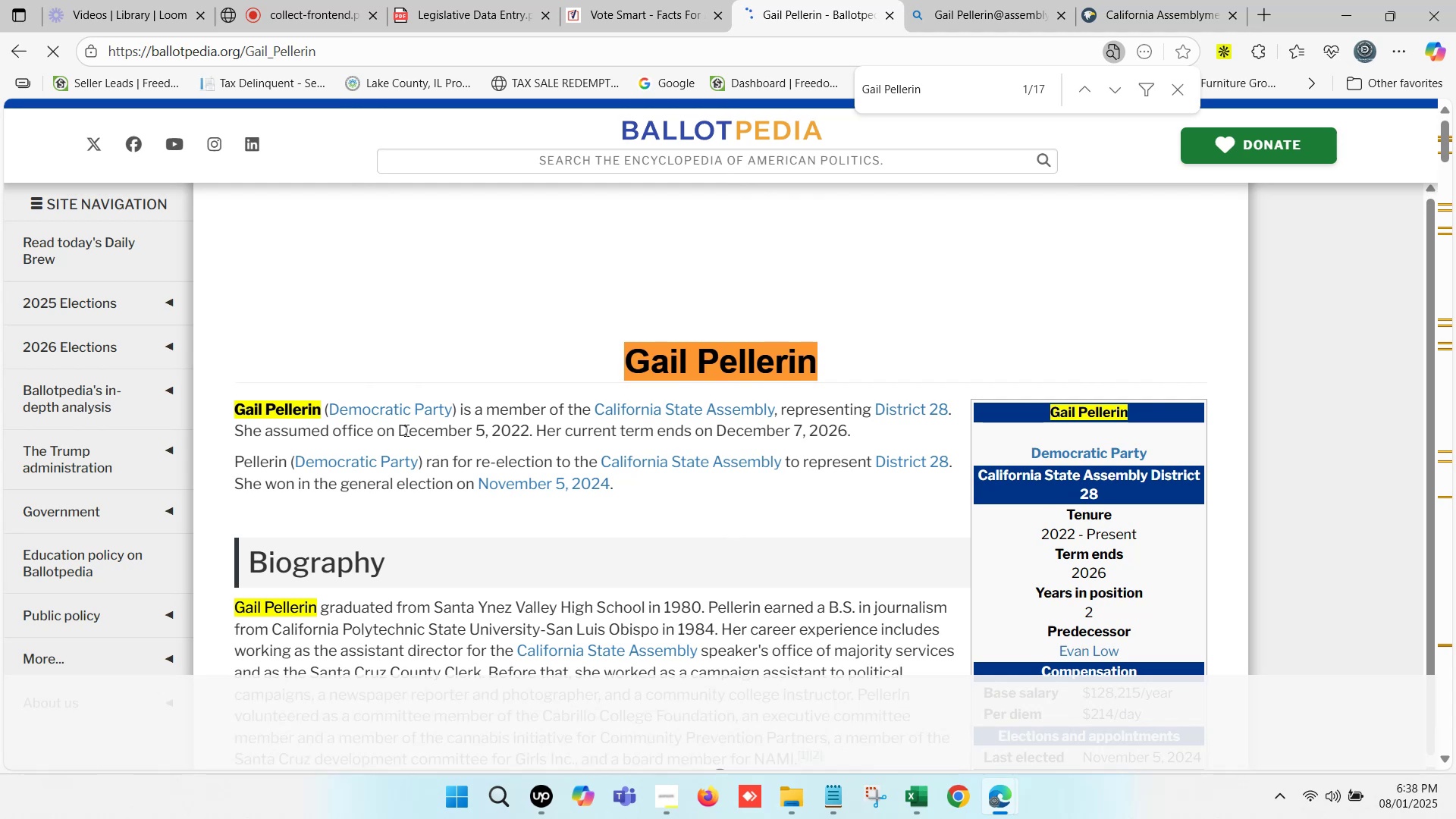 
left_click_drag(start_coordinate=[400, 428], to_coordinate=[850, 422])
 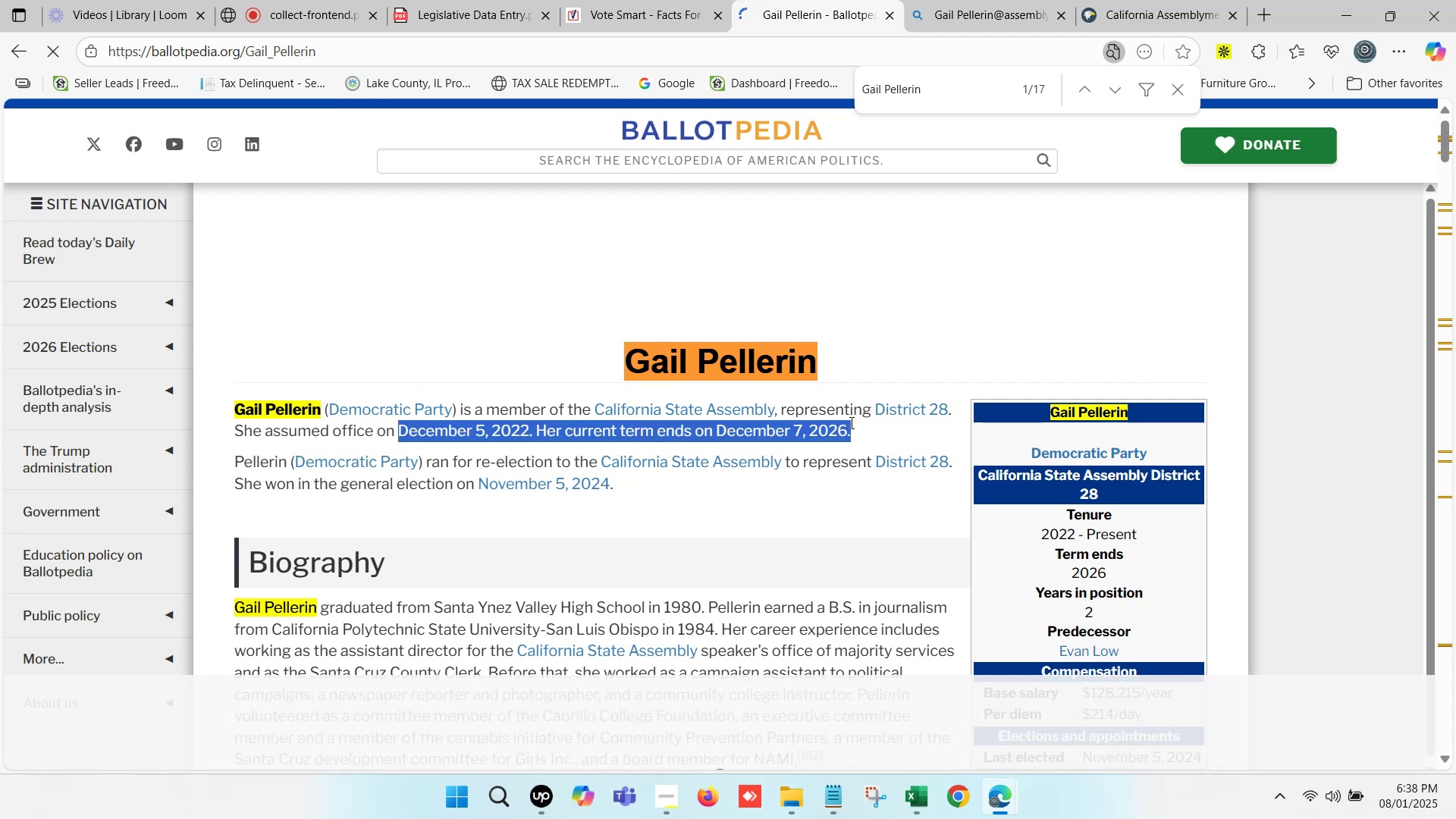 
key(Control+C)
 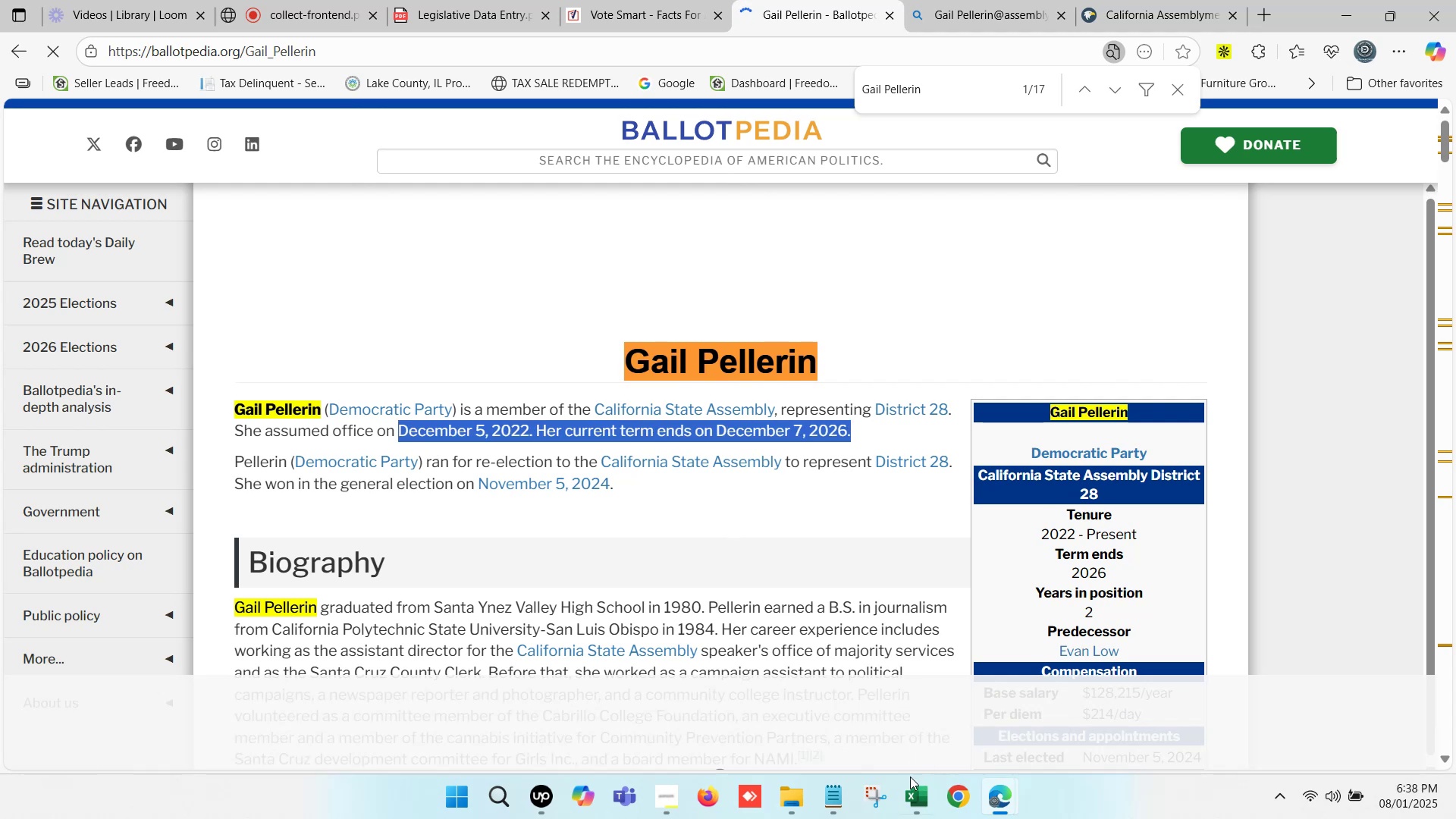 
left_click([912, 789])
 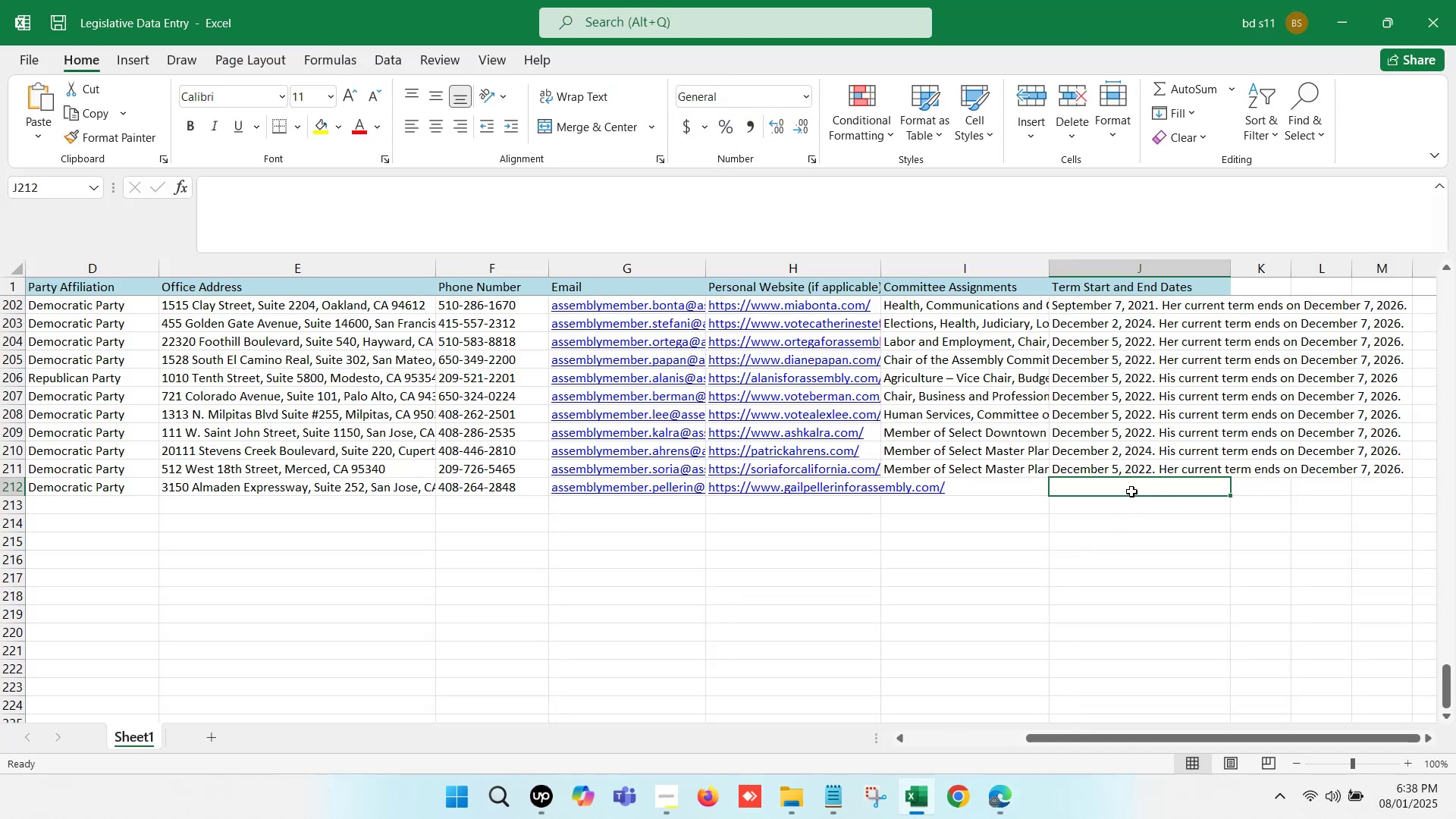 
double_click([1110, 482])
 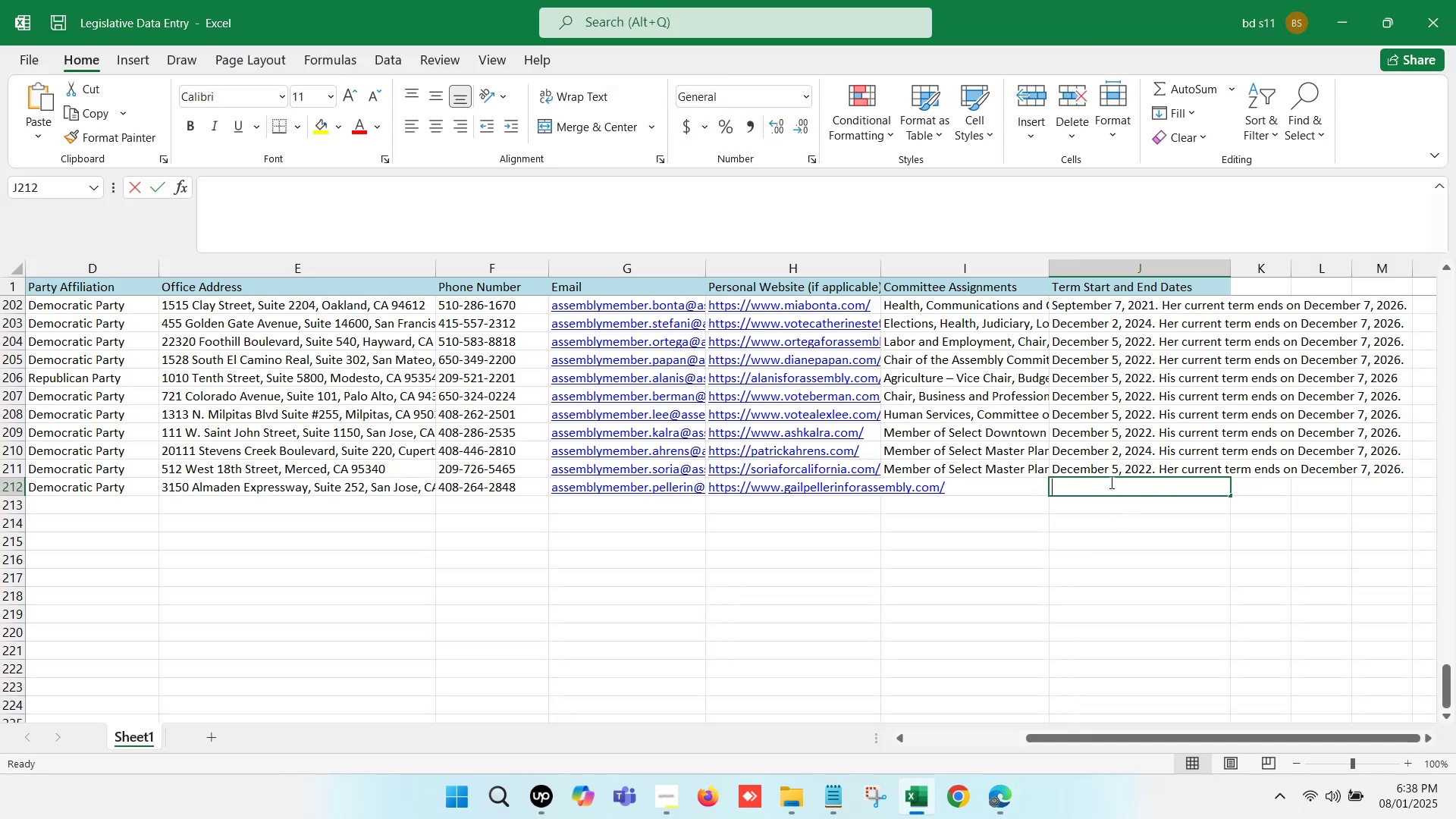 
key(Control+V)
 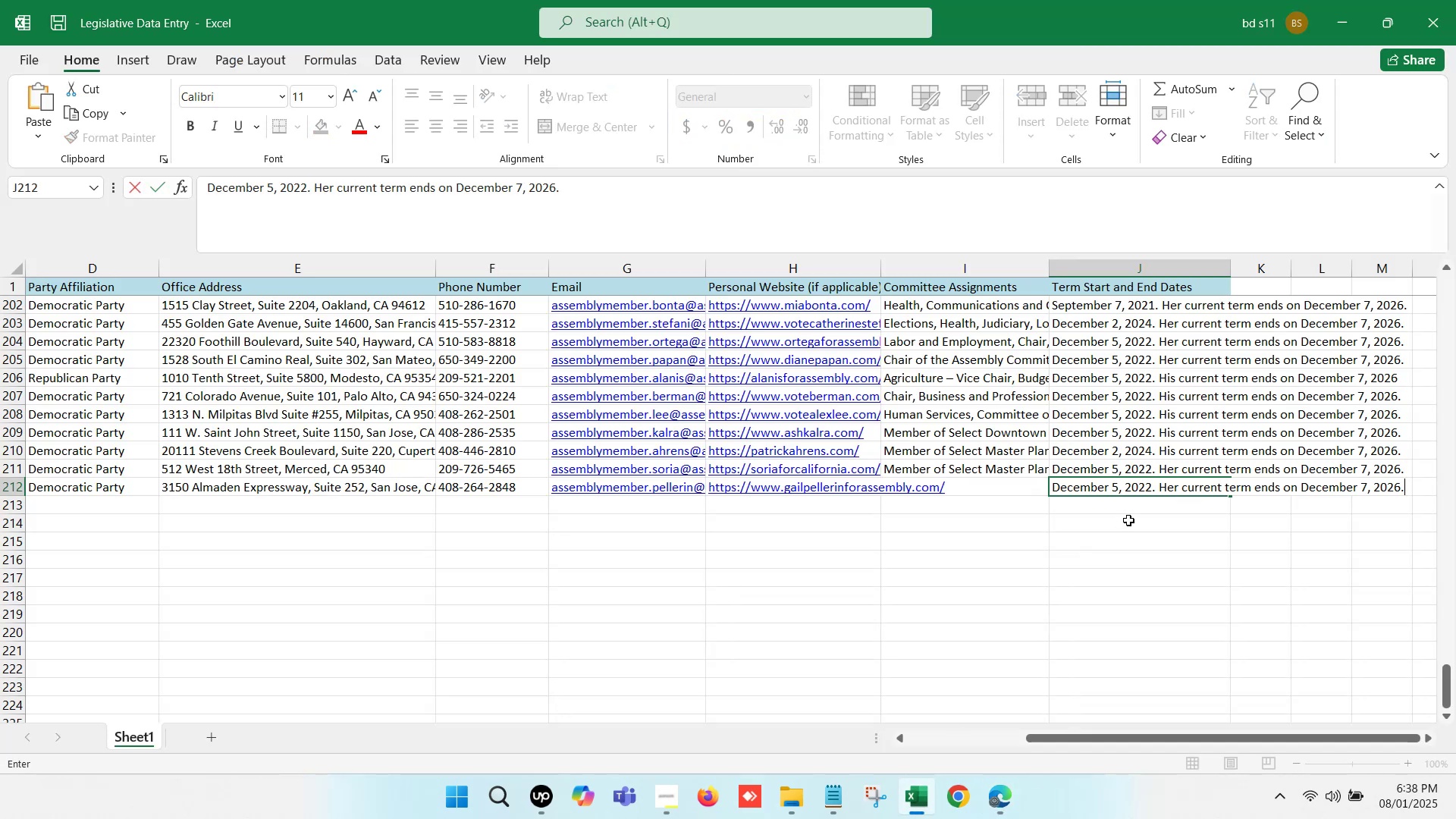 
left_click([1128, 520])
 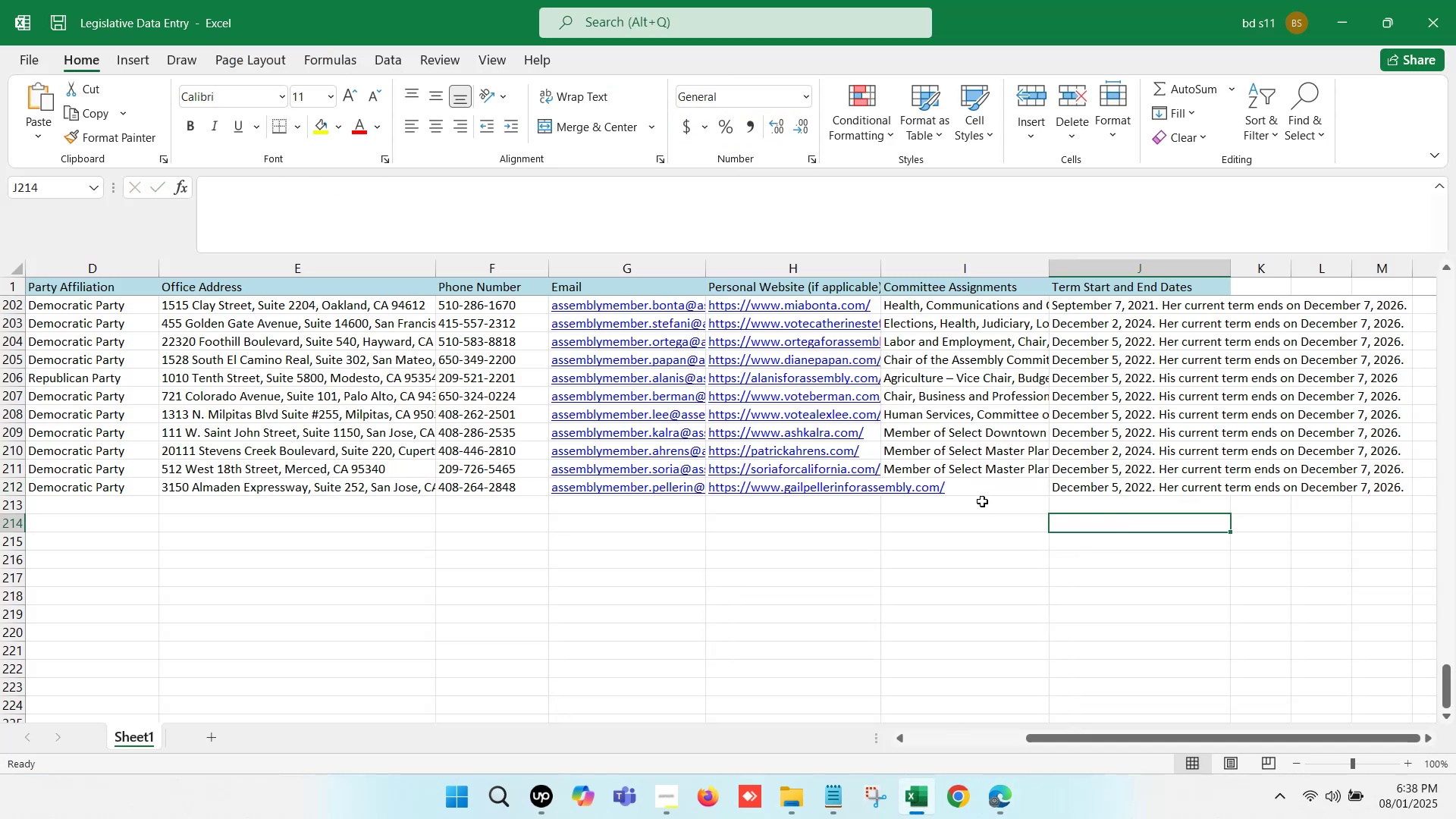 
left_click([965, 490])
 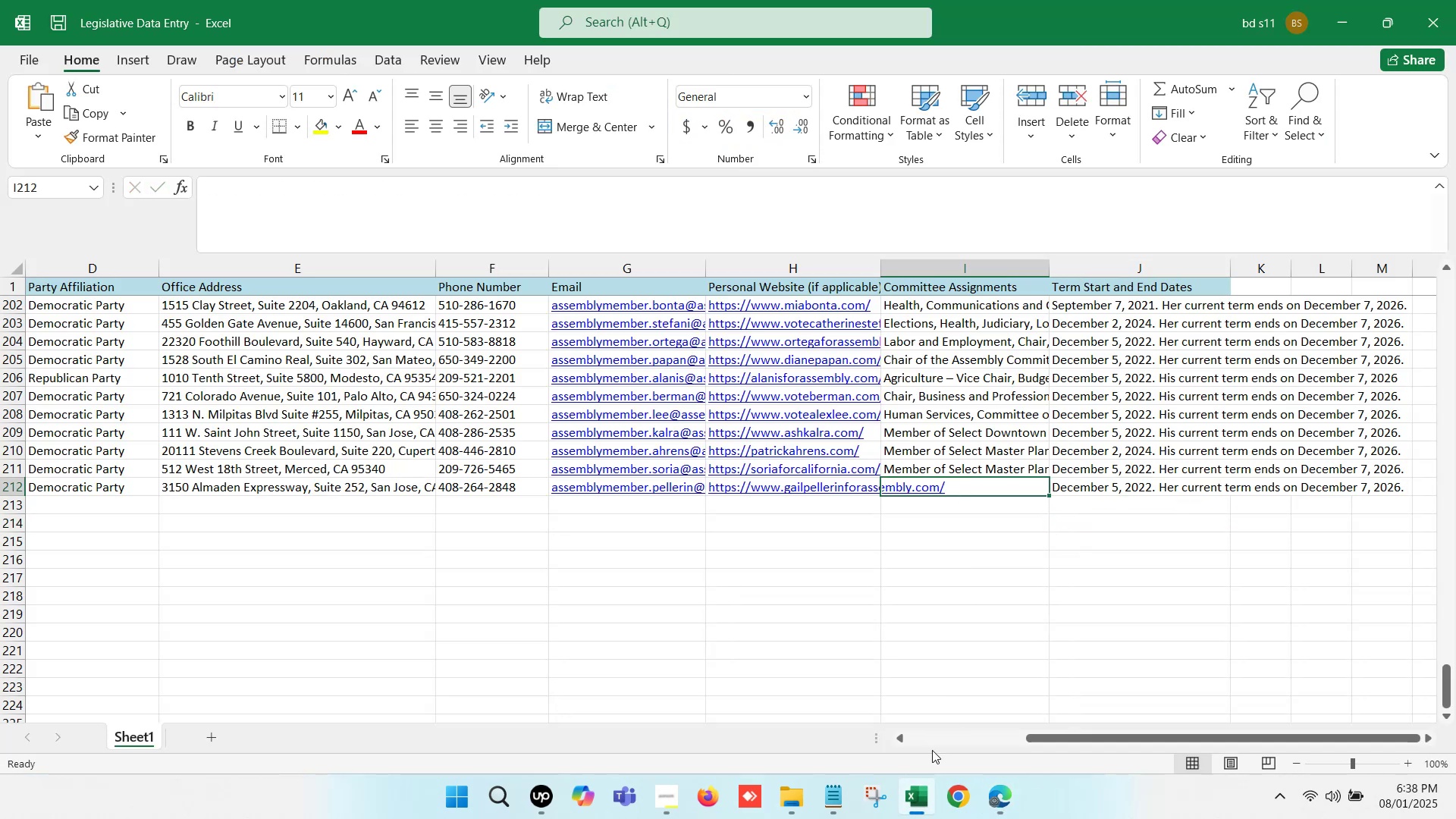 
left_click([1010, 801])
 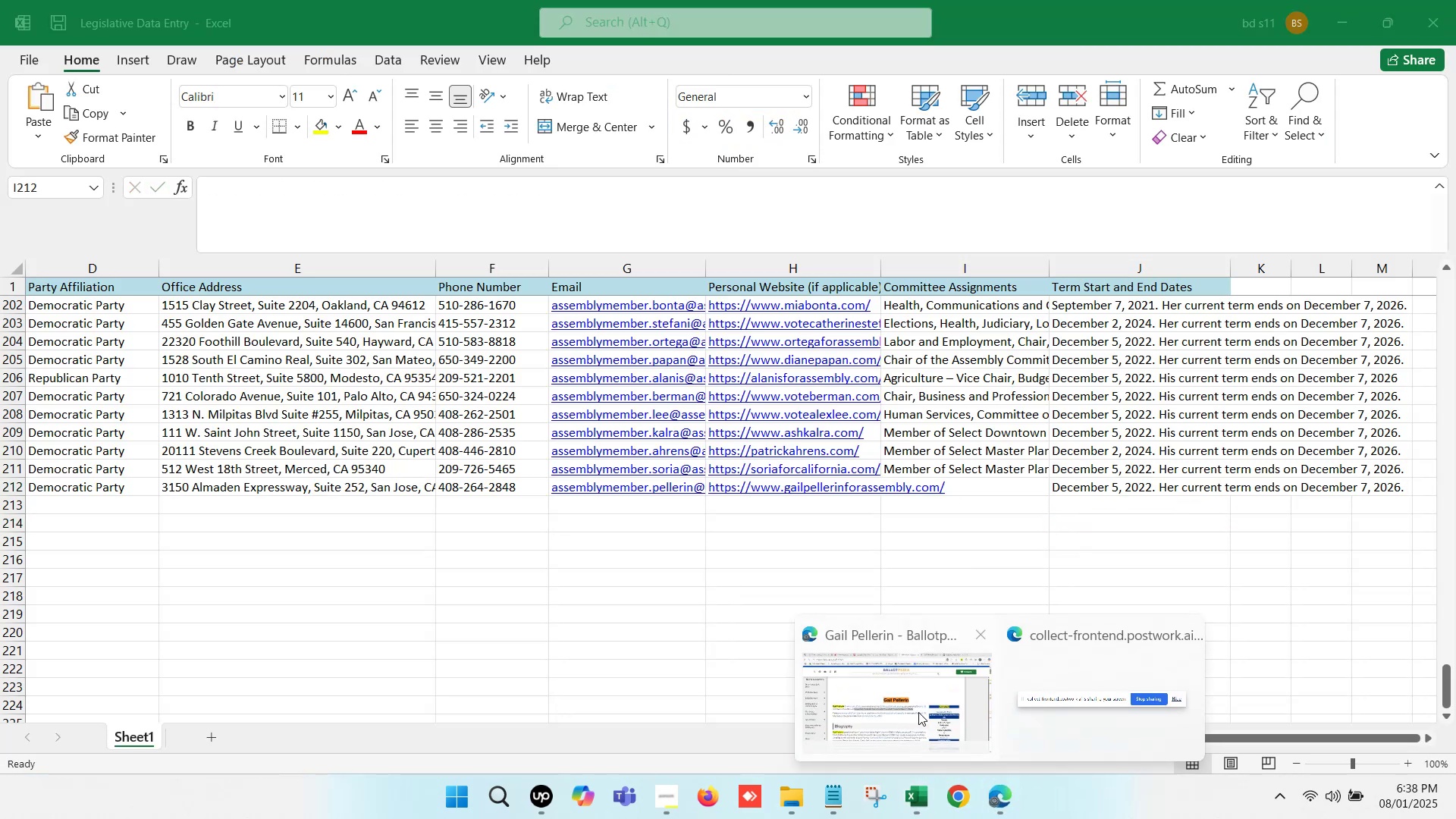 
left_click([905, 701])
 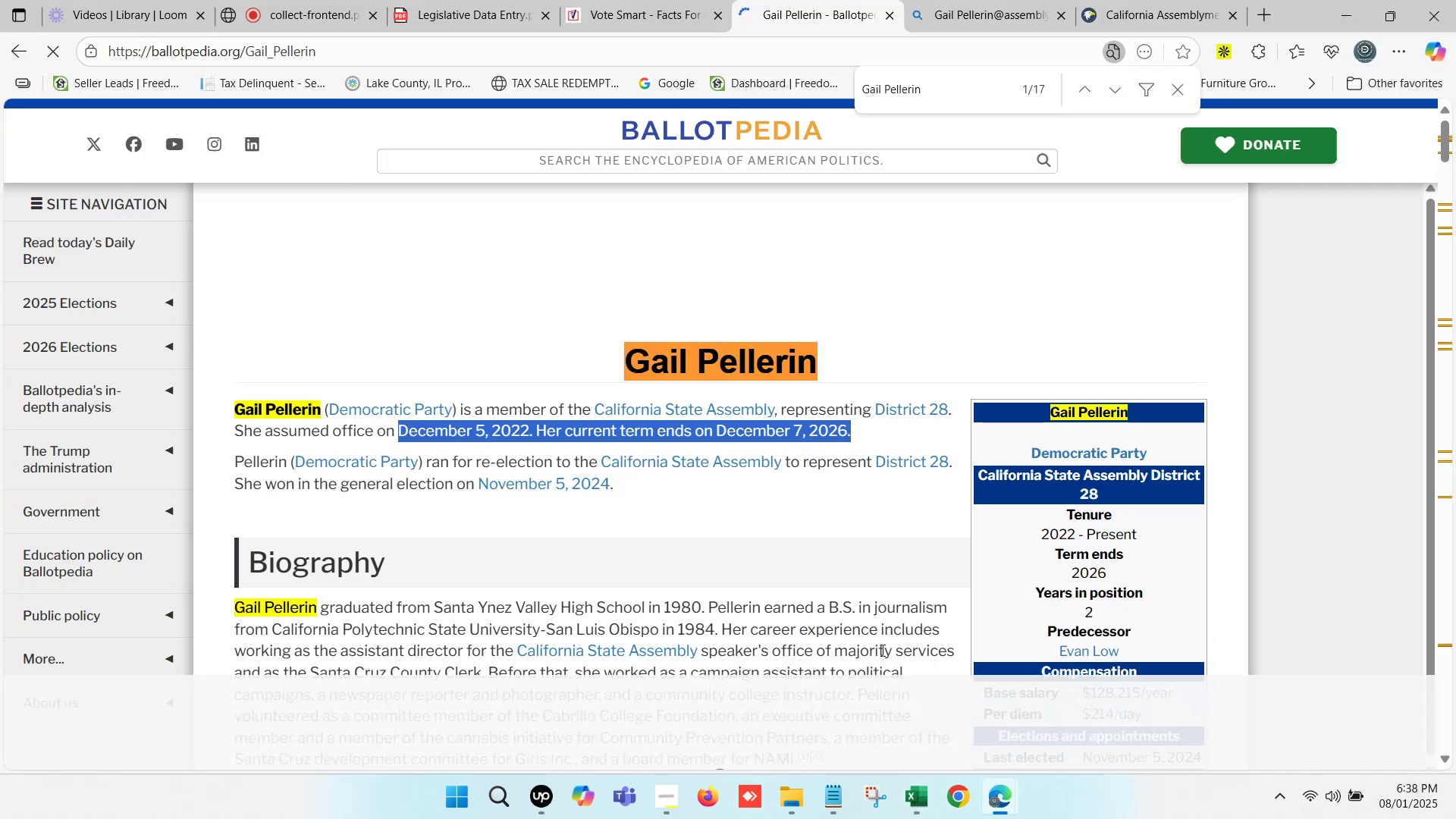 
scroll: coordinate [492, 568], scroll_direction: down, amount: 4.0
 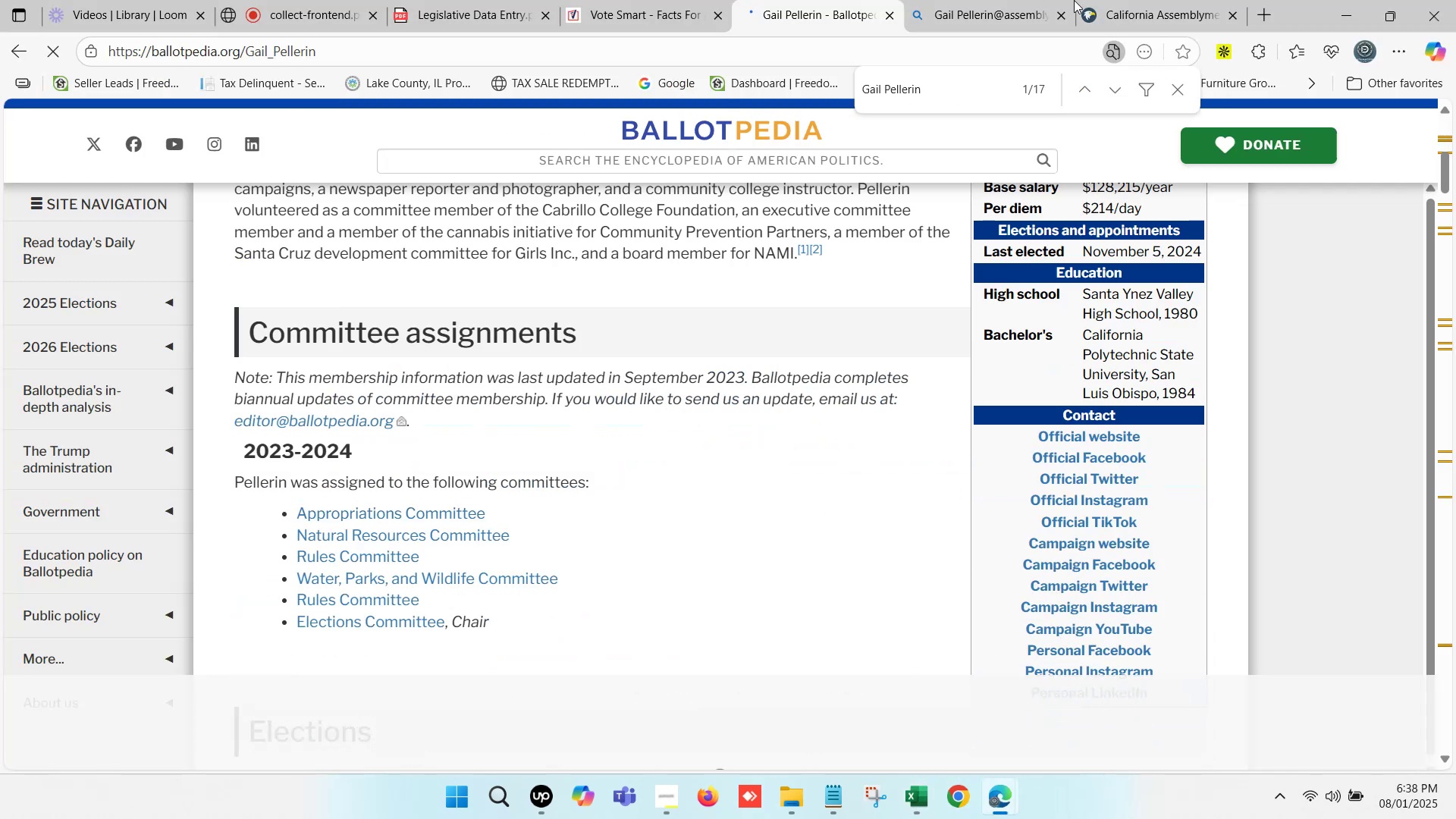 
left_click([1146, 0])
 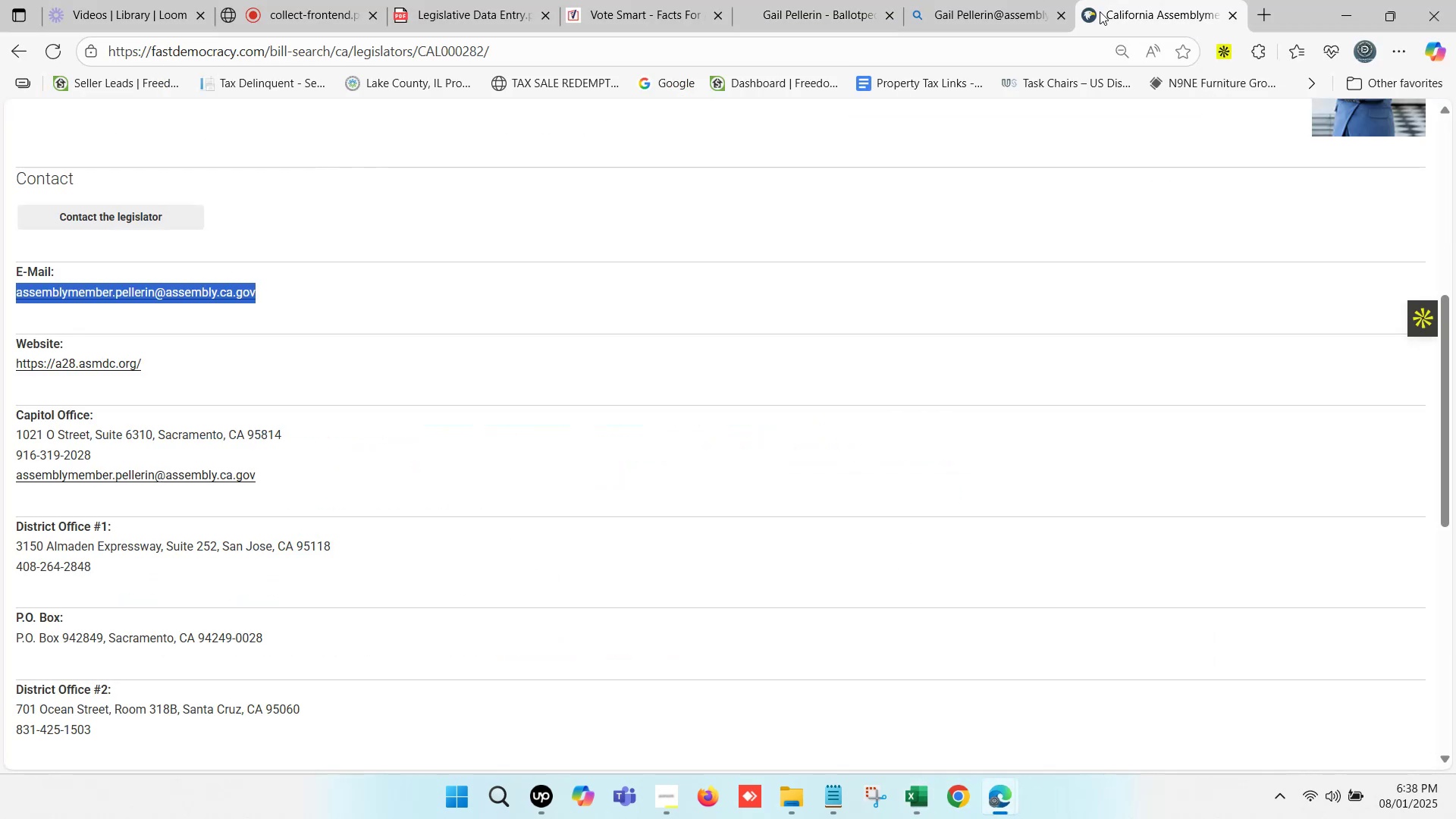 
scroll: coordinate [256, 489], scroll_direction: down, amount: 4.0
 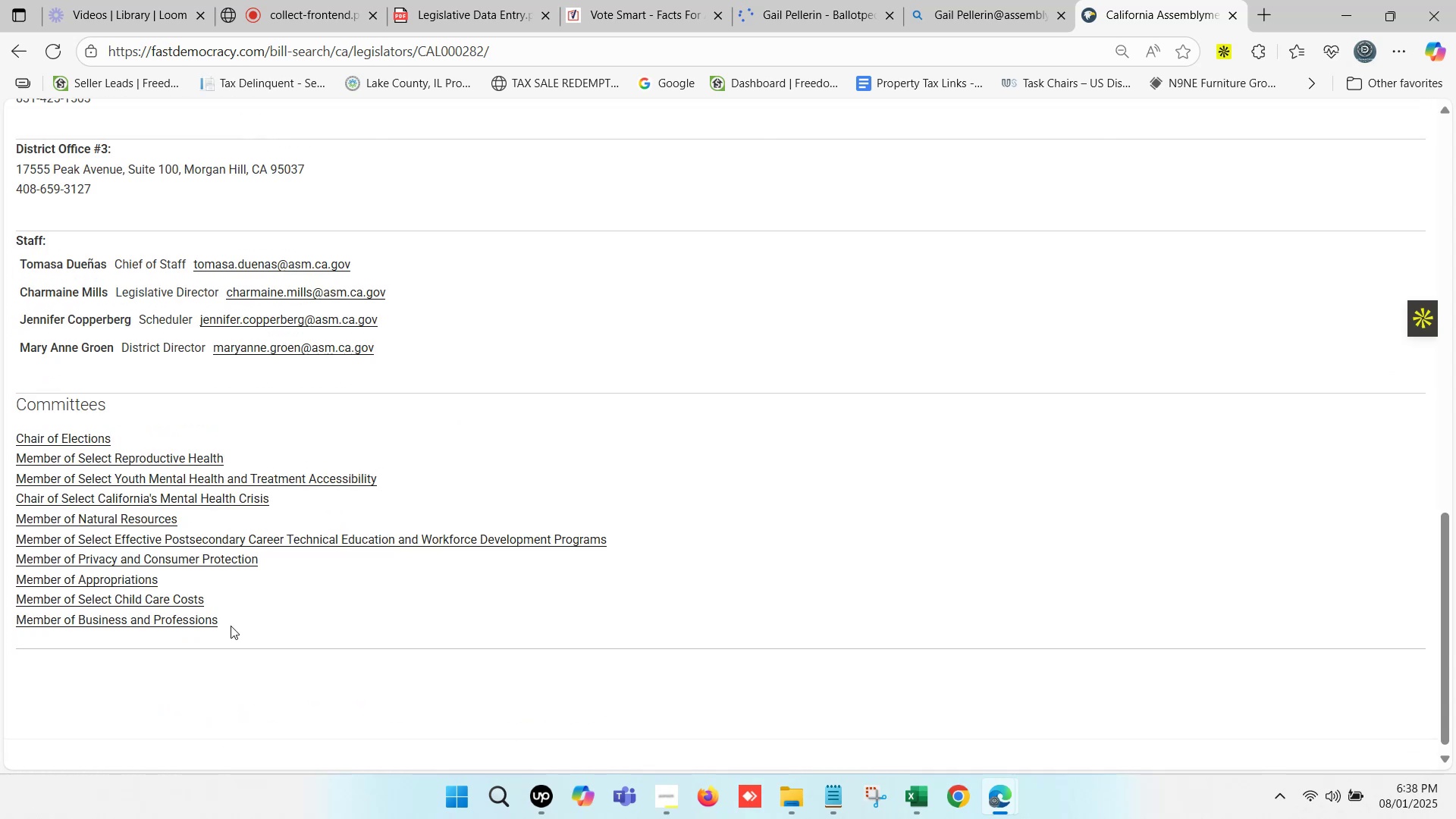 
left_click_drag(start_coordinate=[231, 629], to_coordinate=[11, 435])
 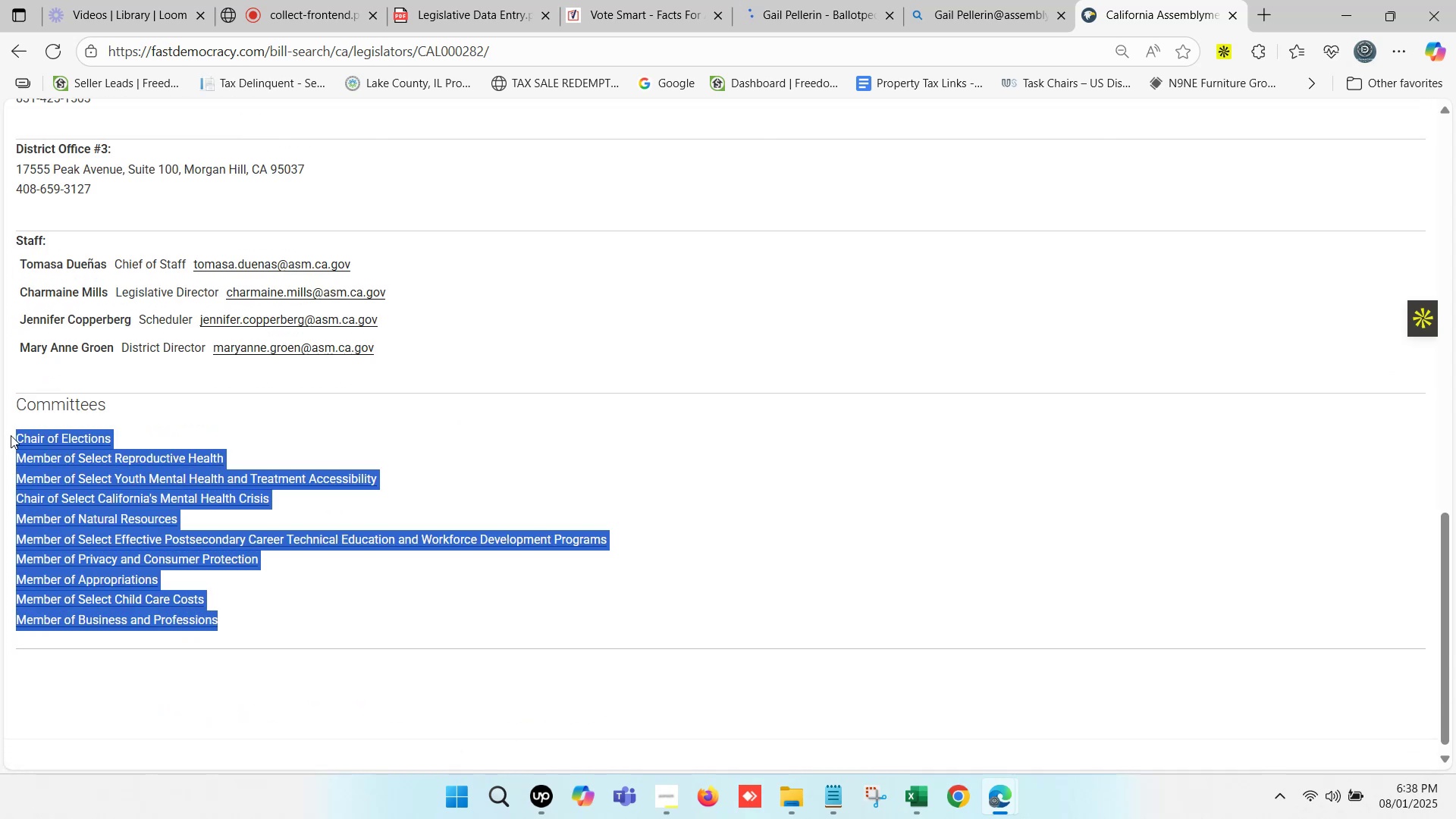 
key(Control+C)
 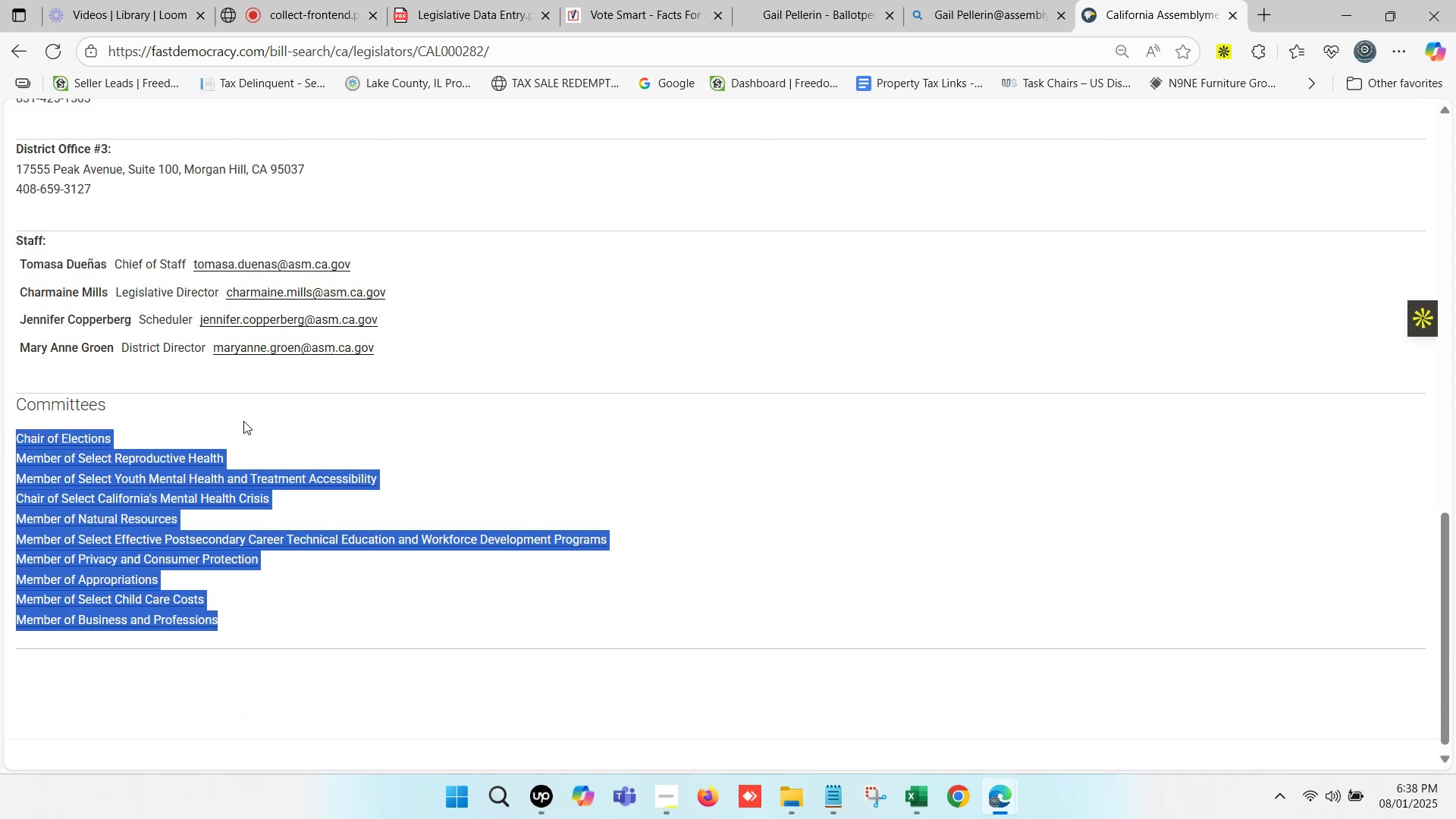 
scroll: coordinate [480, 394], scroll_direction: up, amount: 5.0
 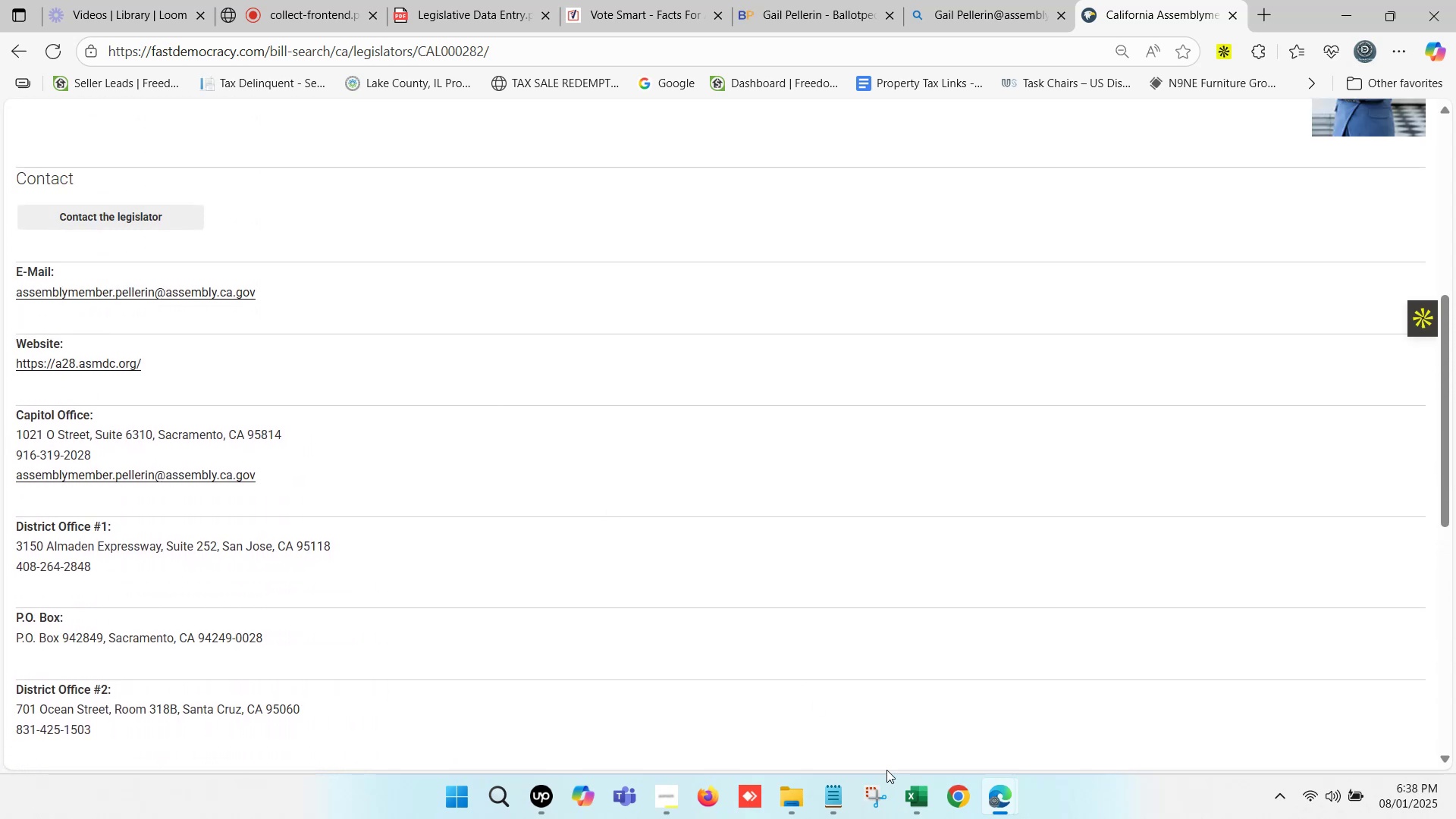 
left_click([916, 802])
 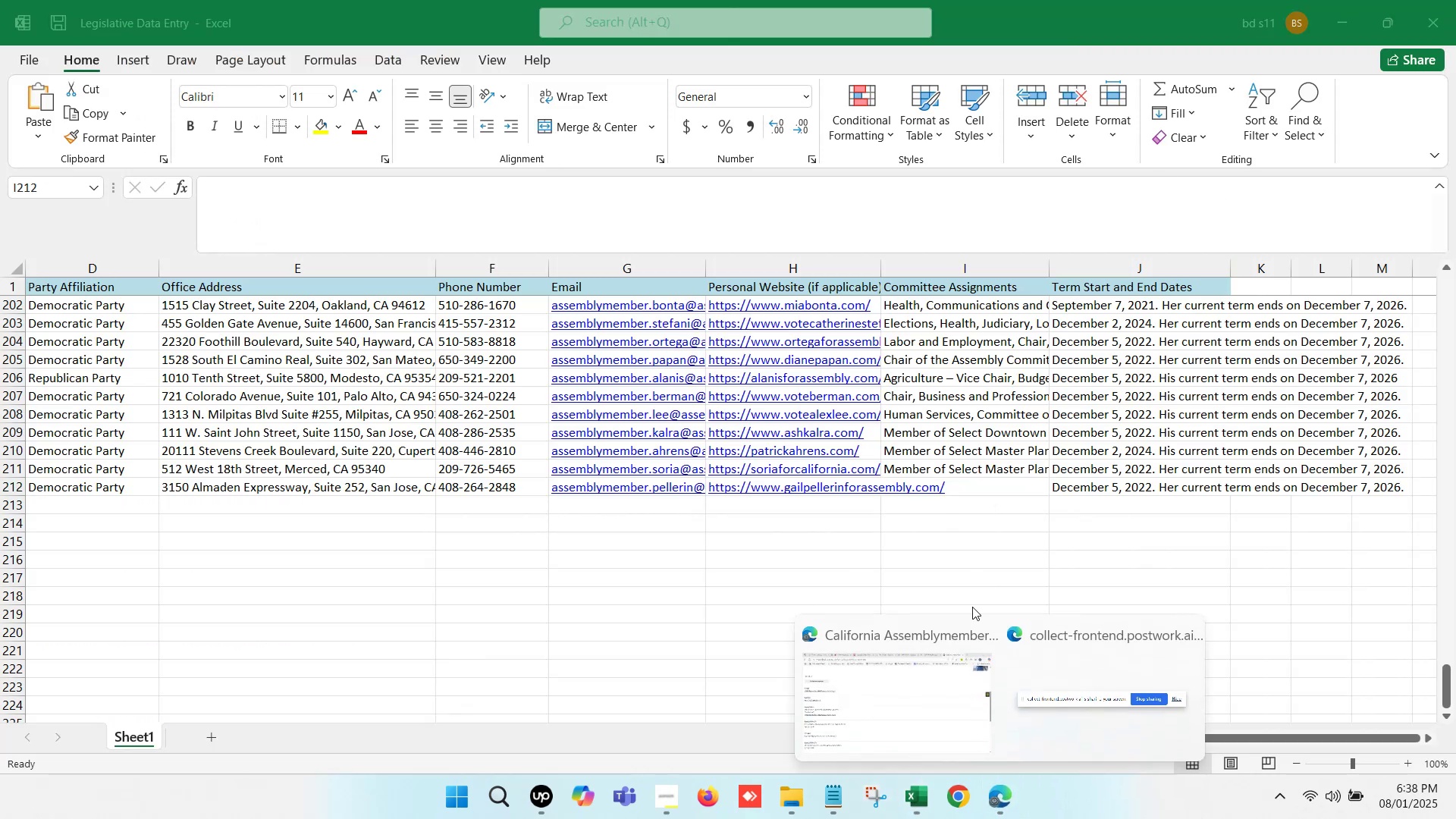 
left_click([905, 684])
 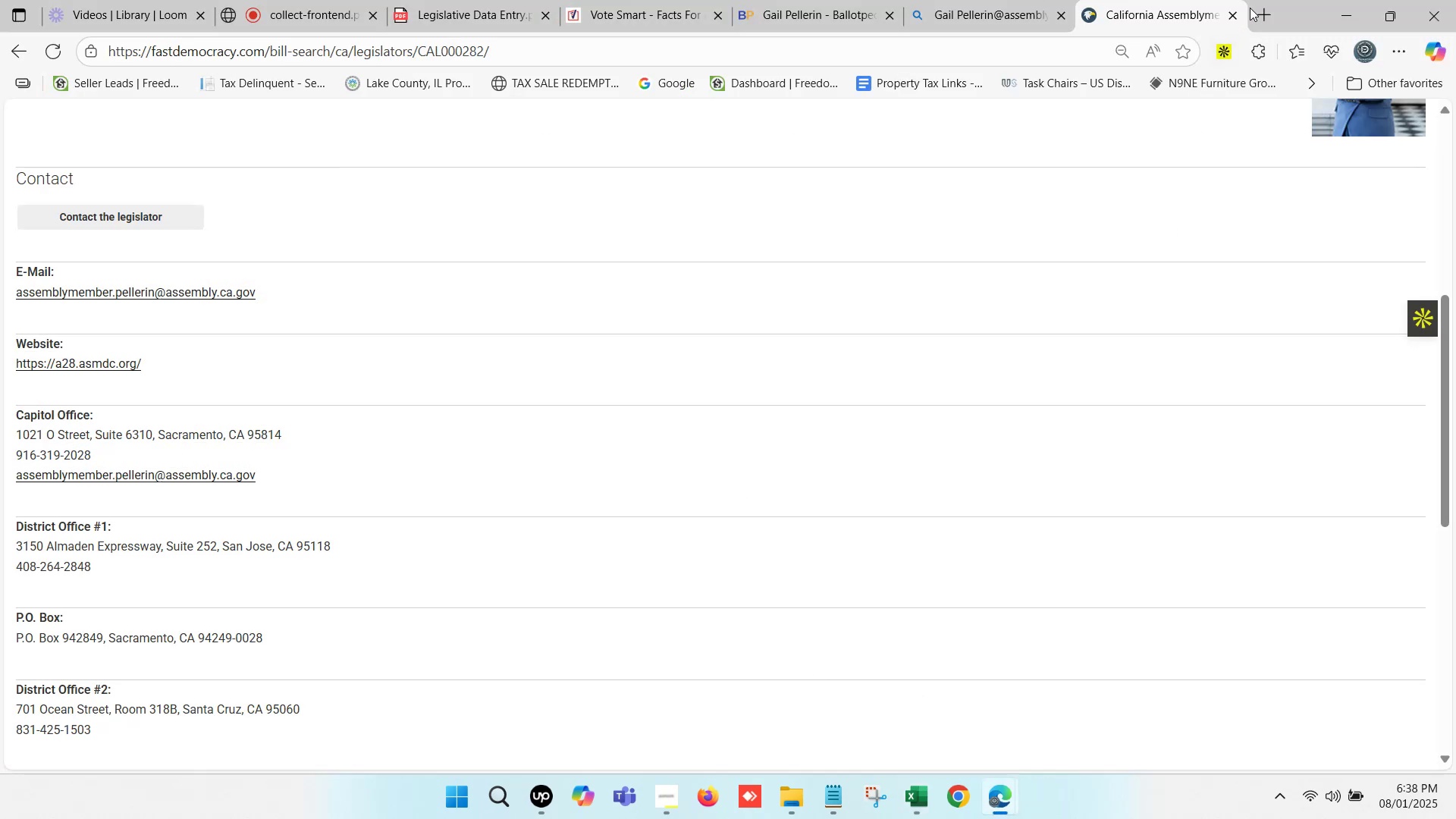 
left_click([1263, 0])
 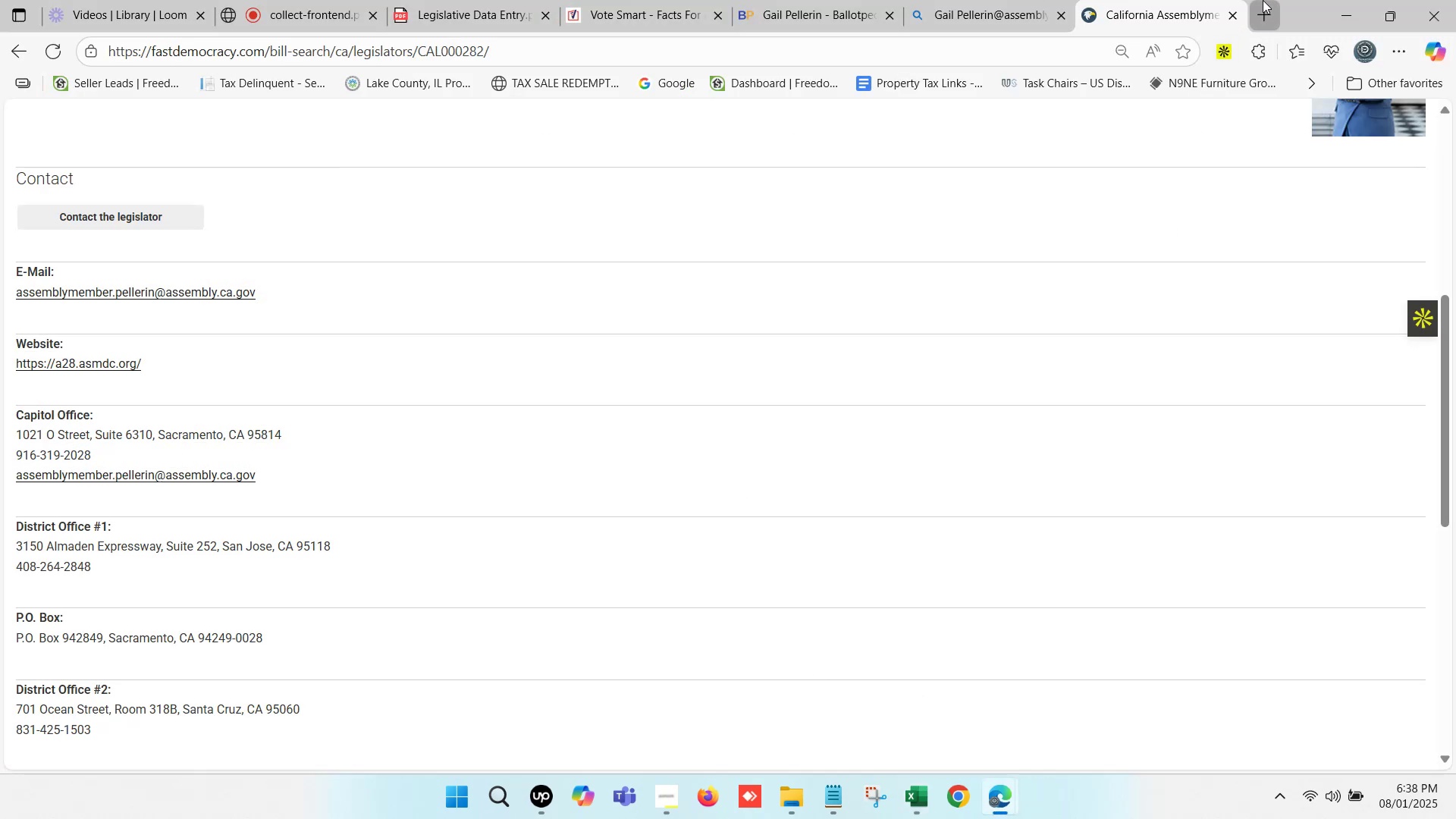 
key(Control+V)
 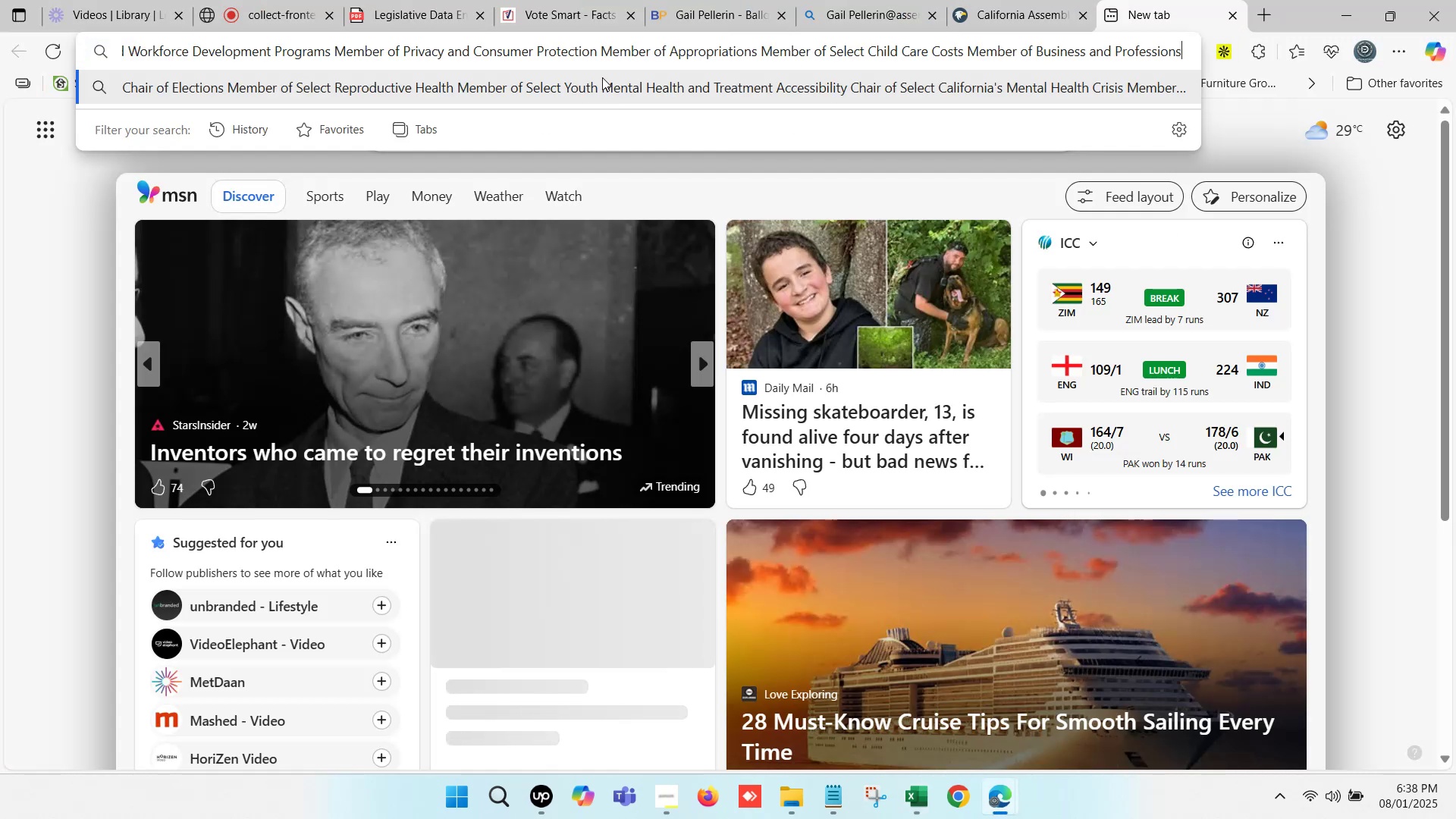 
left_click([625, 54])
 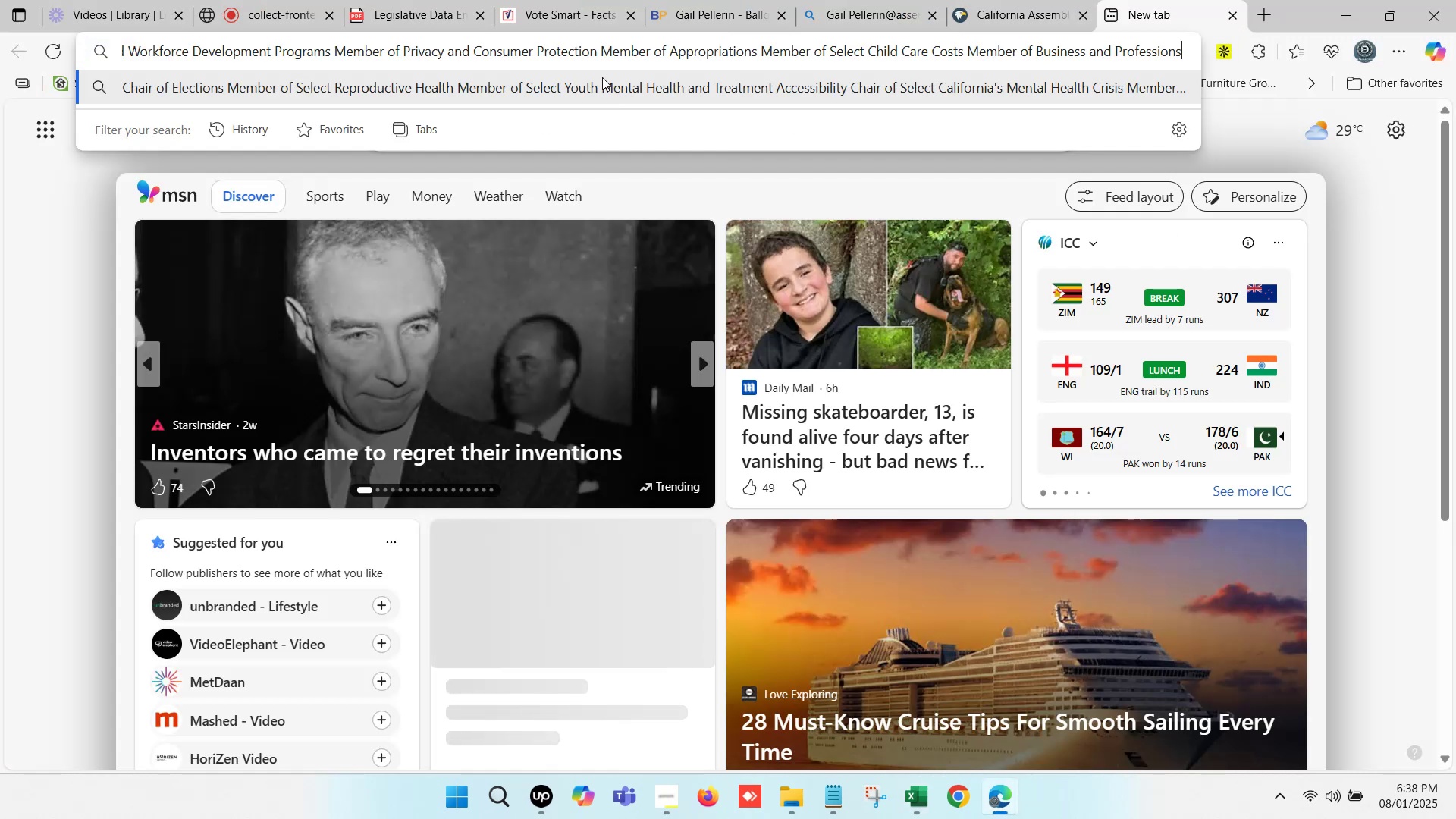 
key(Control+A)
 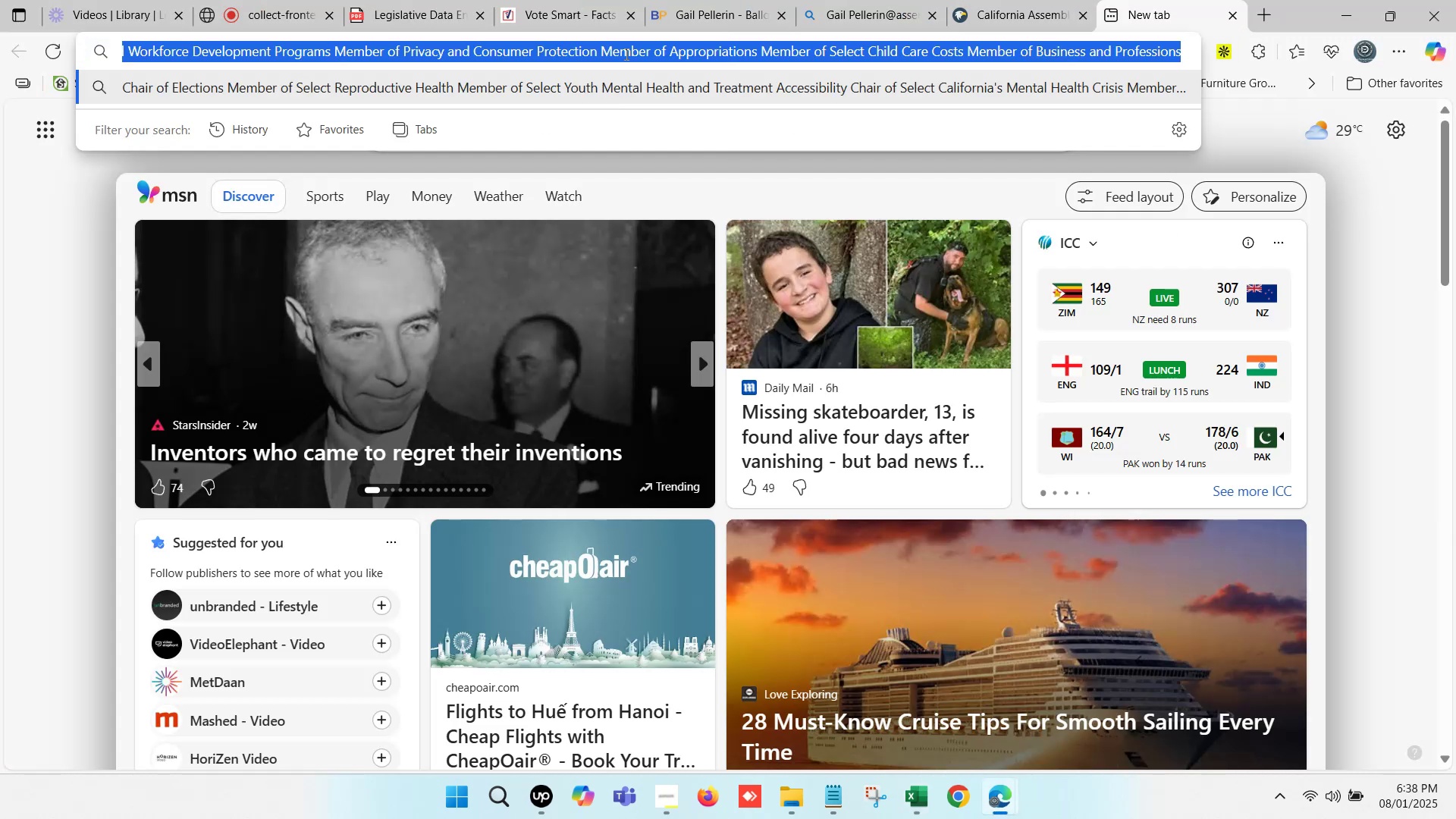 
key(Control+X)
 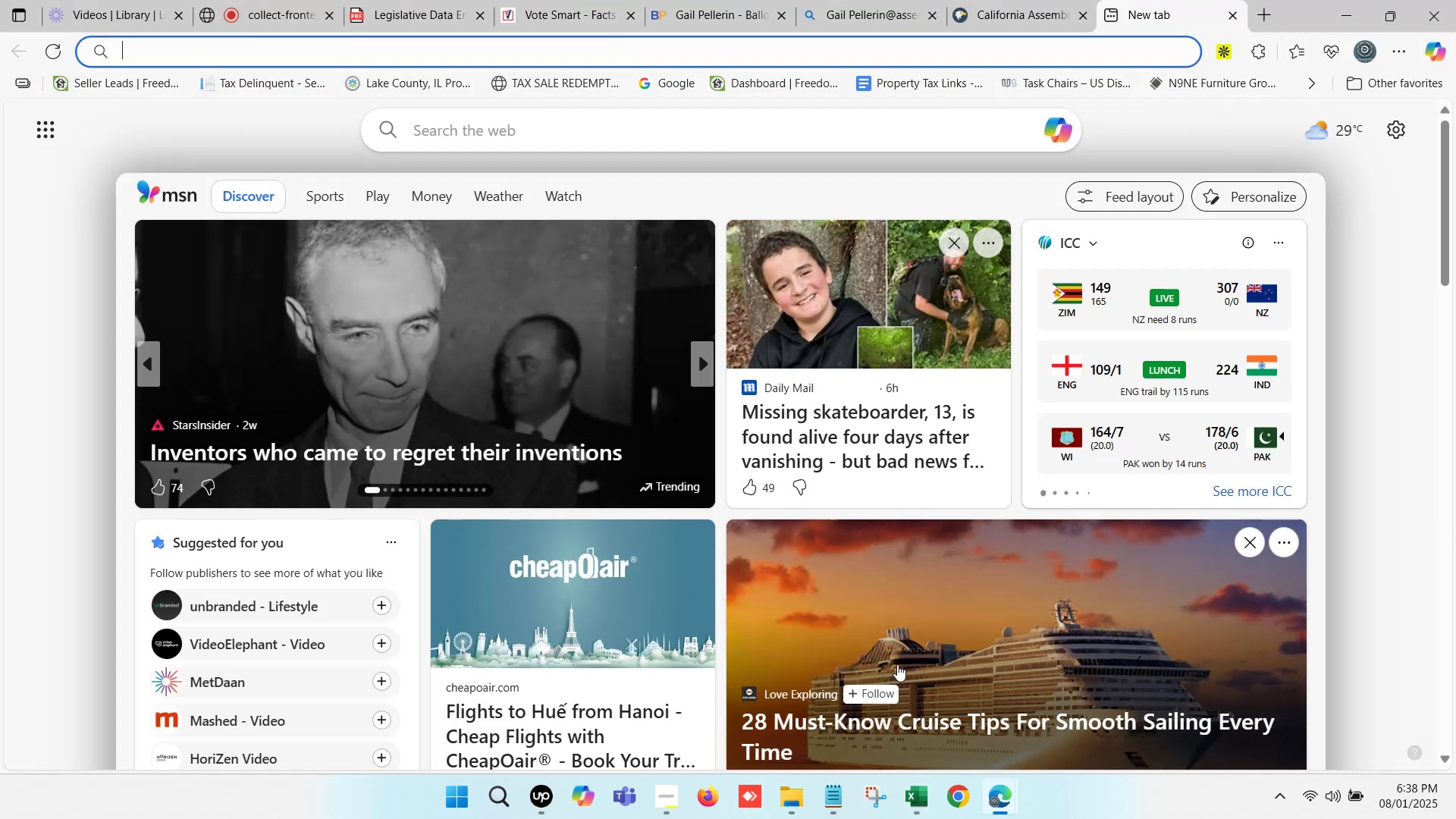 
left_click([912, 799])
 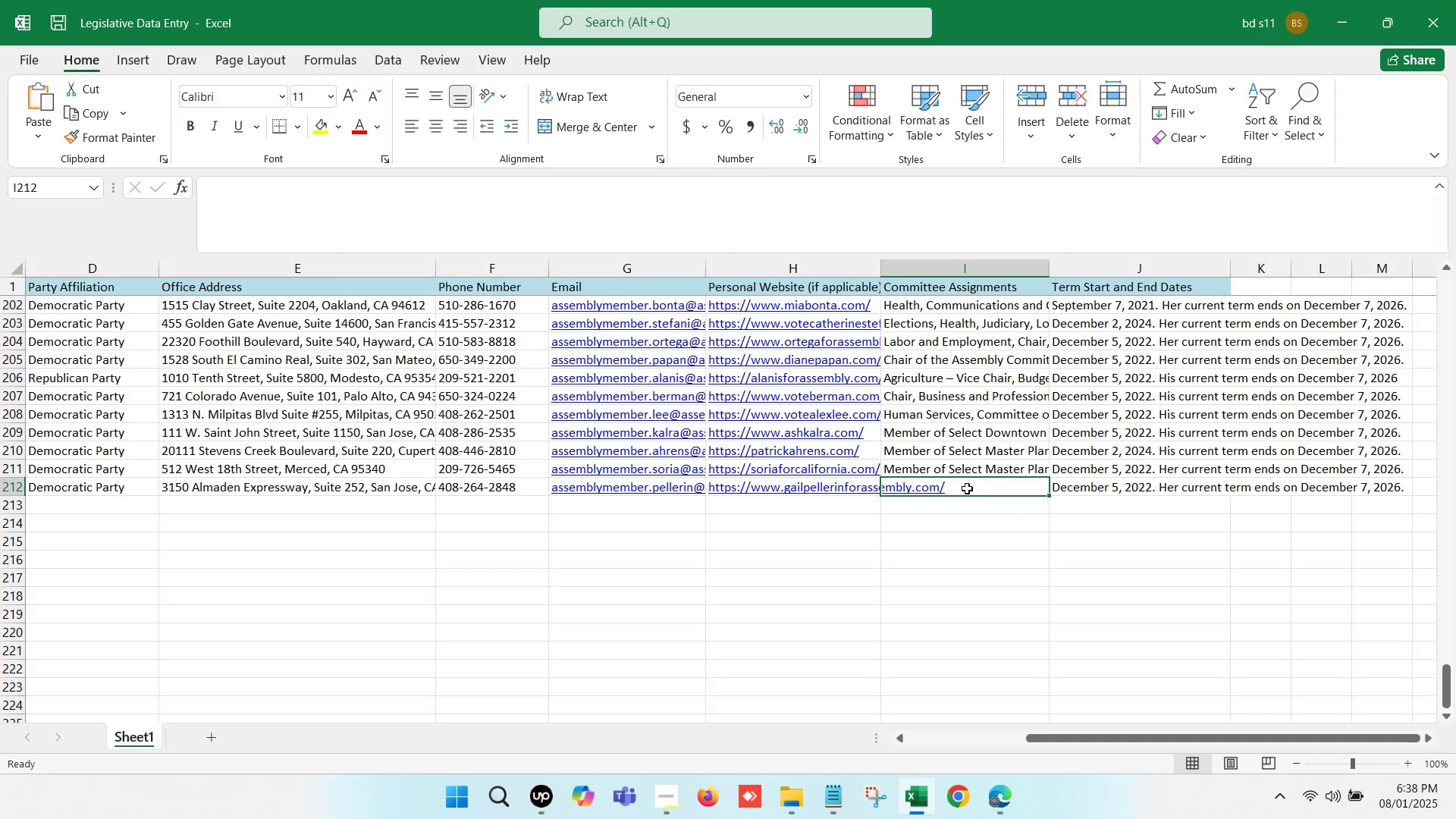 
double_click([964, 485])
 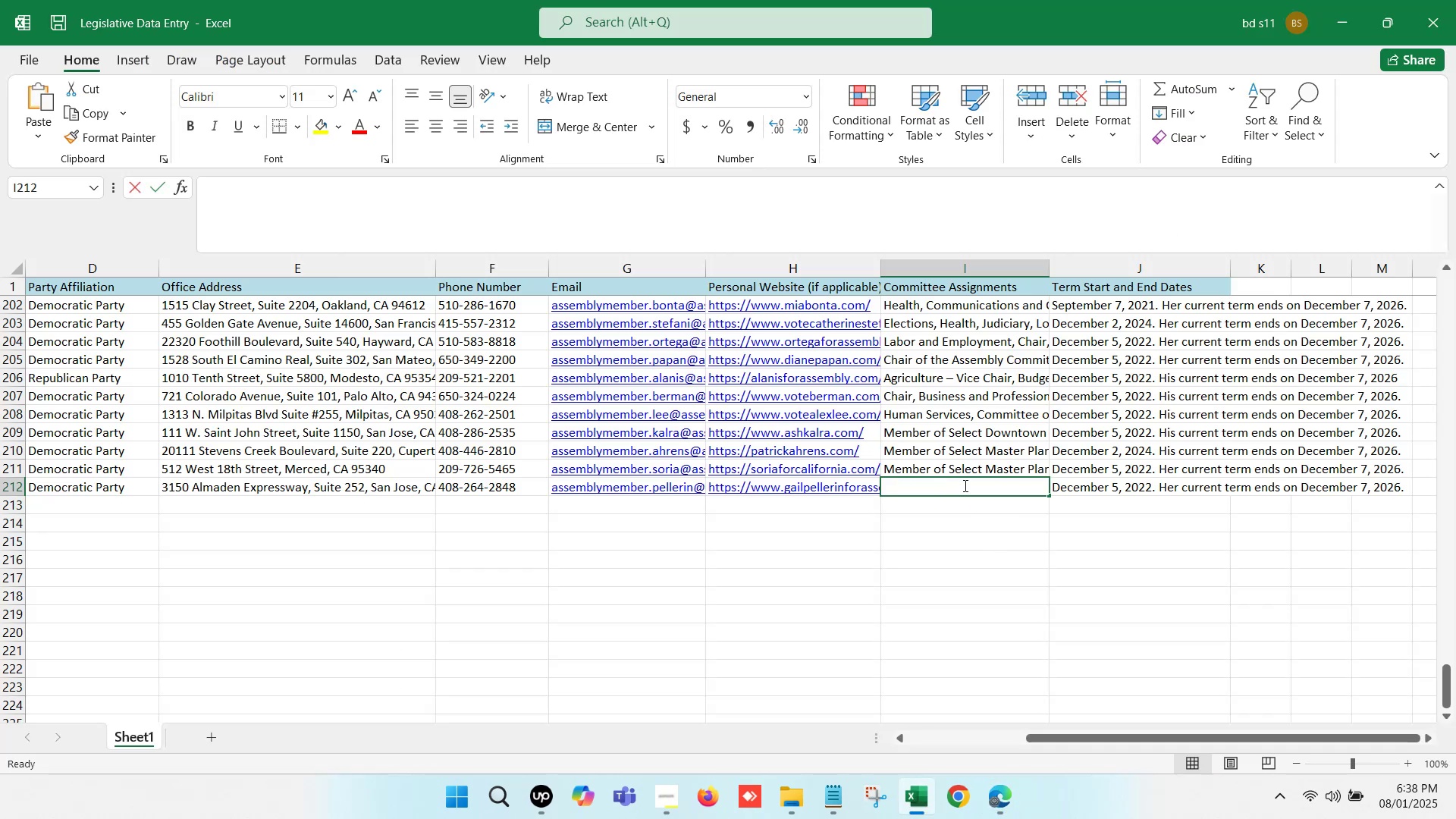 
key(Control+V)
 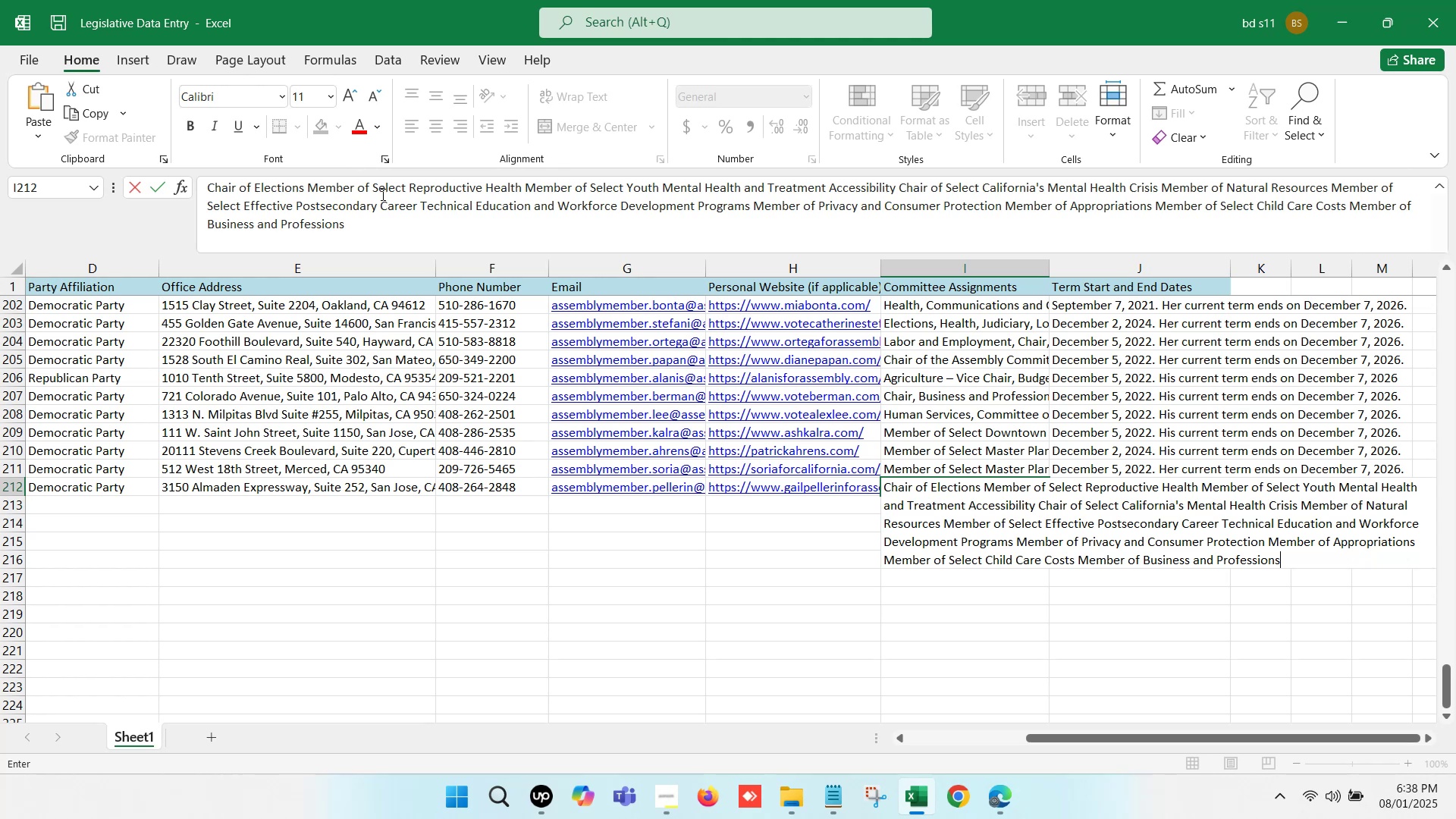 
left_click([522, 184])
 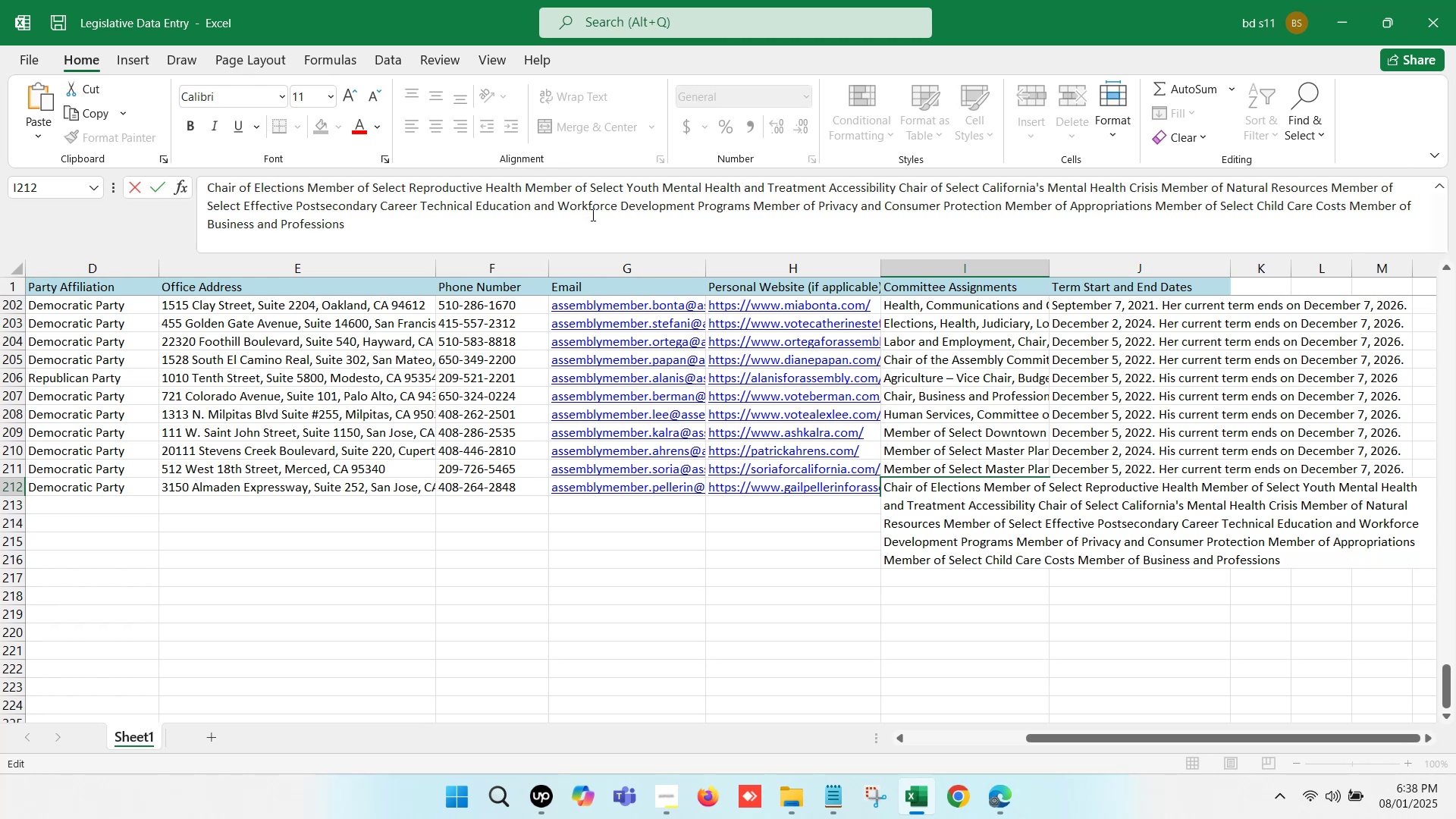 
key(Comma)
 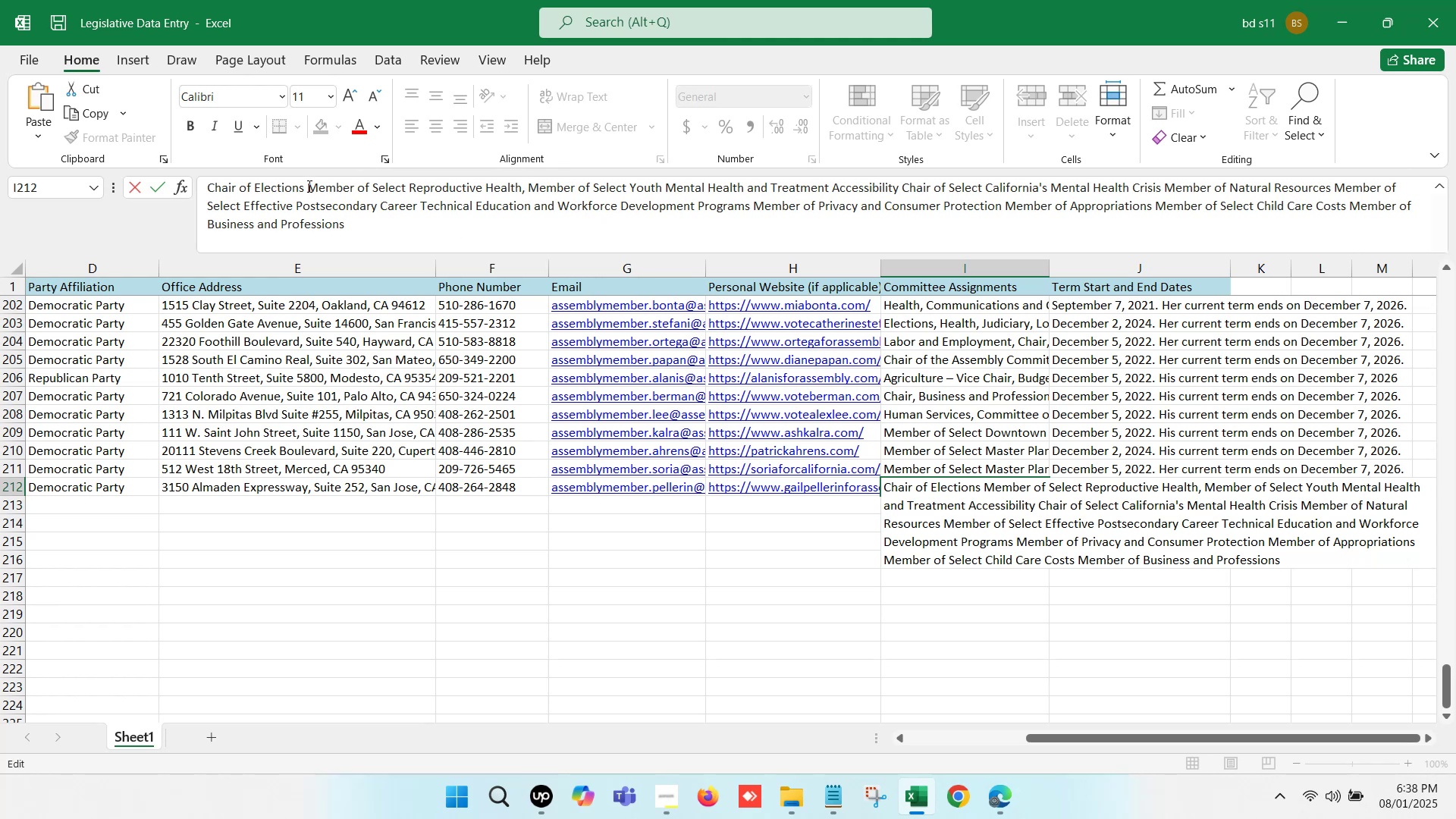 
left_click([306, 184])
 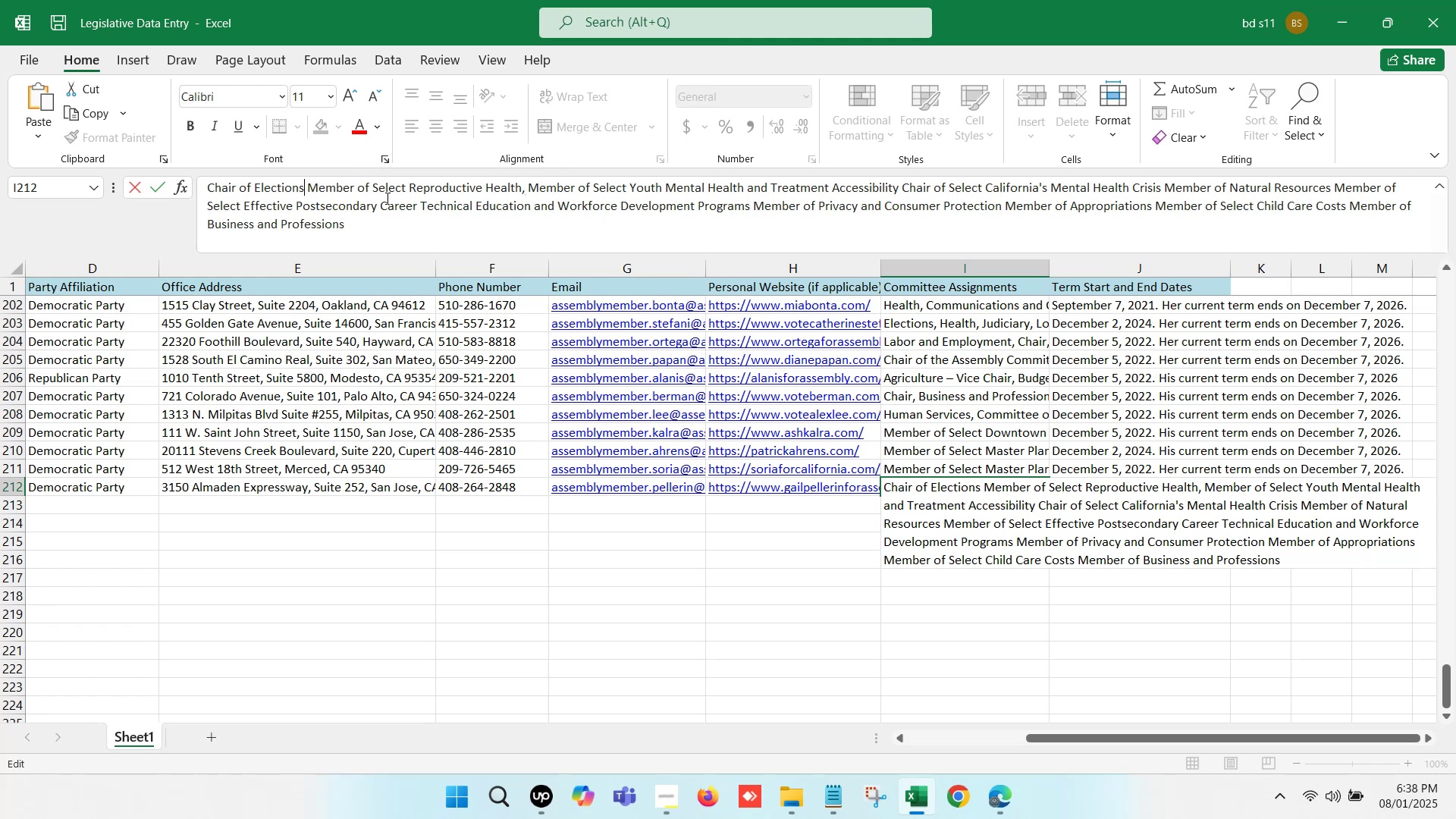 
key(Comma)
 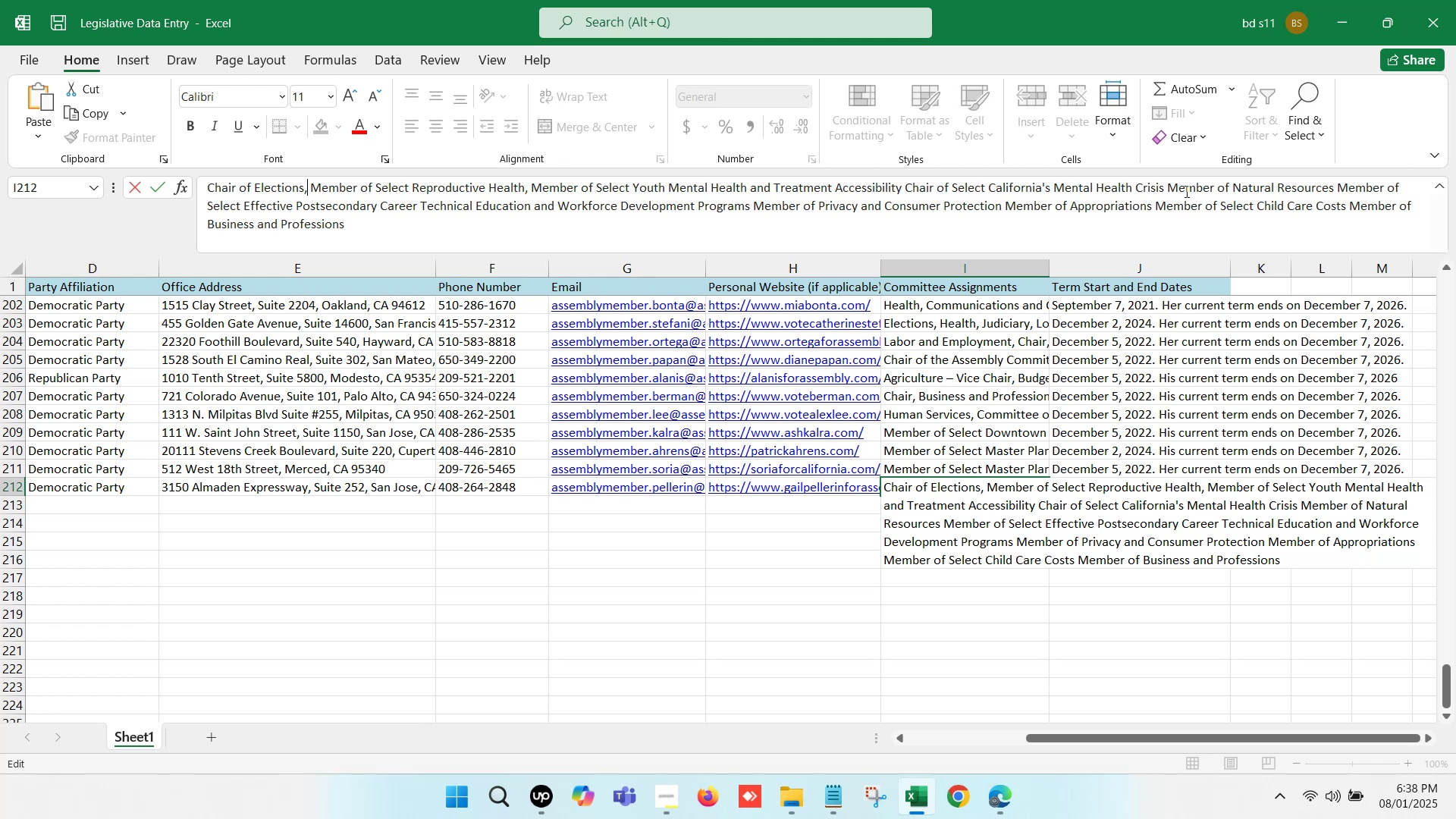 
wait(7.44)
 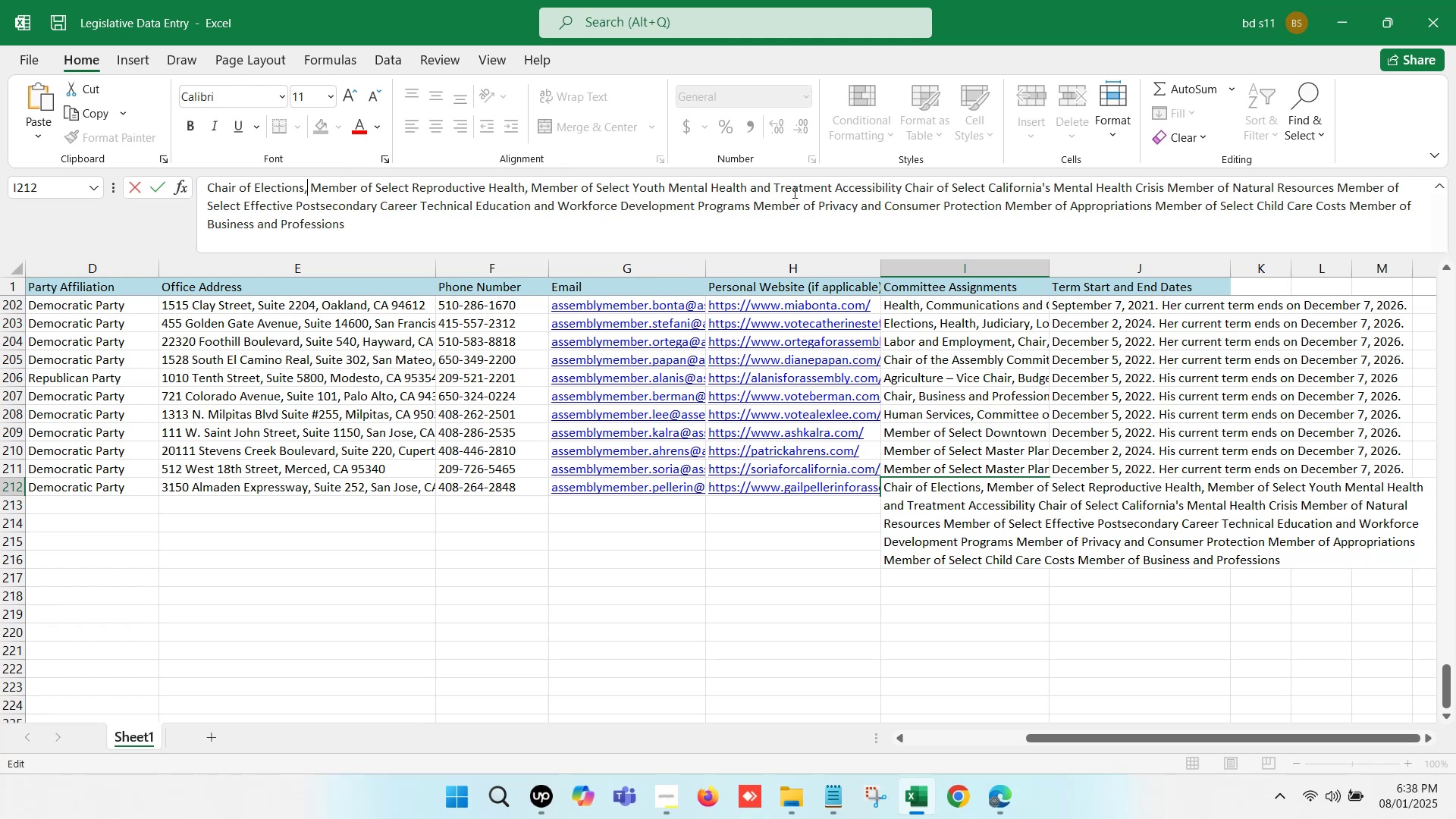 
left_click([1164, 186])
 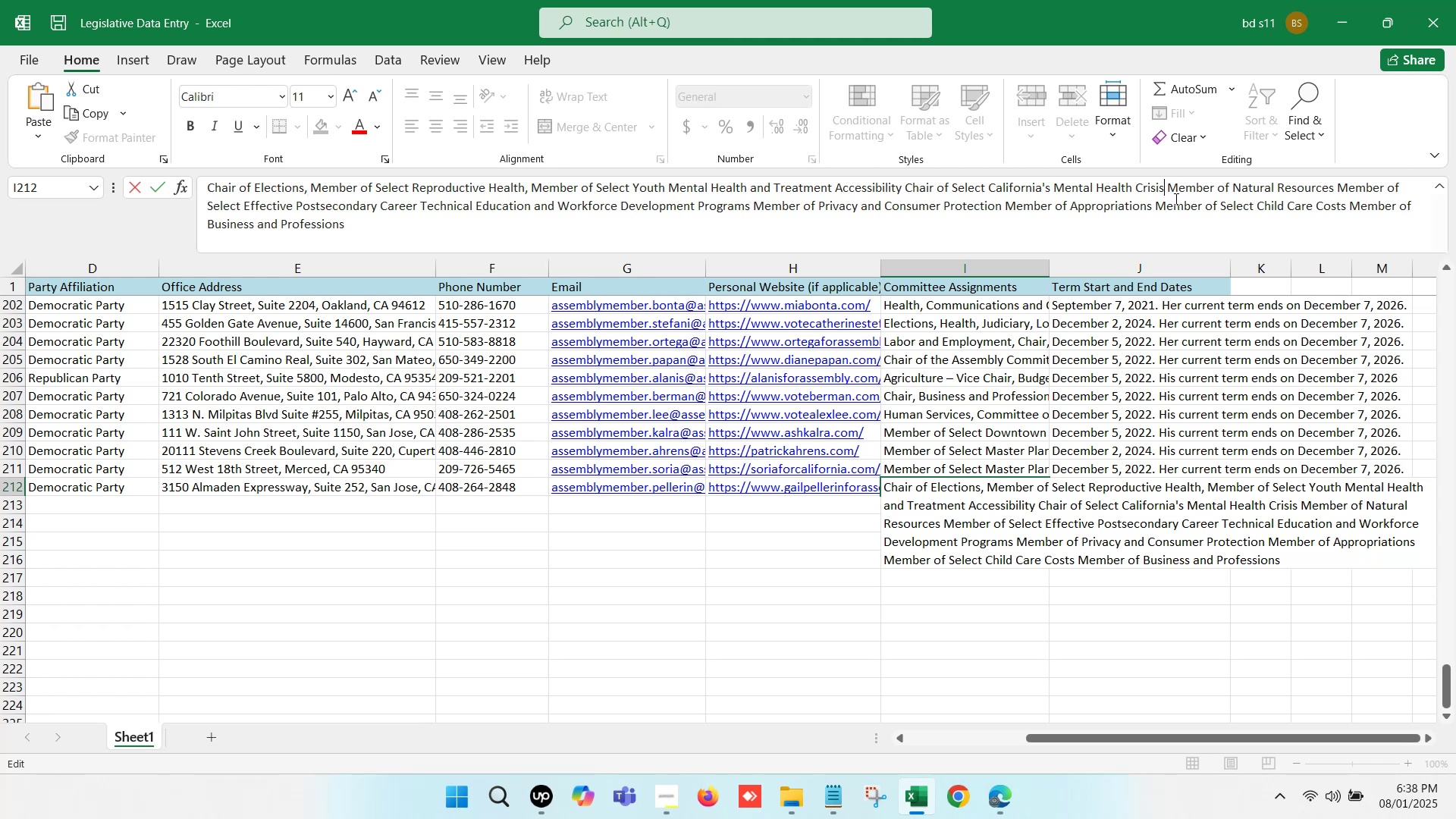 
key(Comma)
 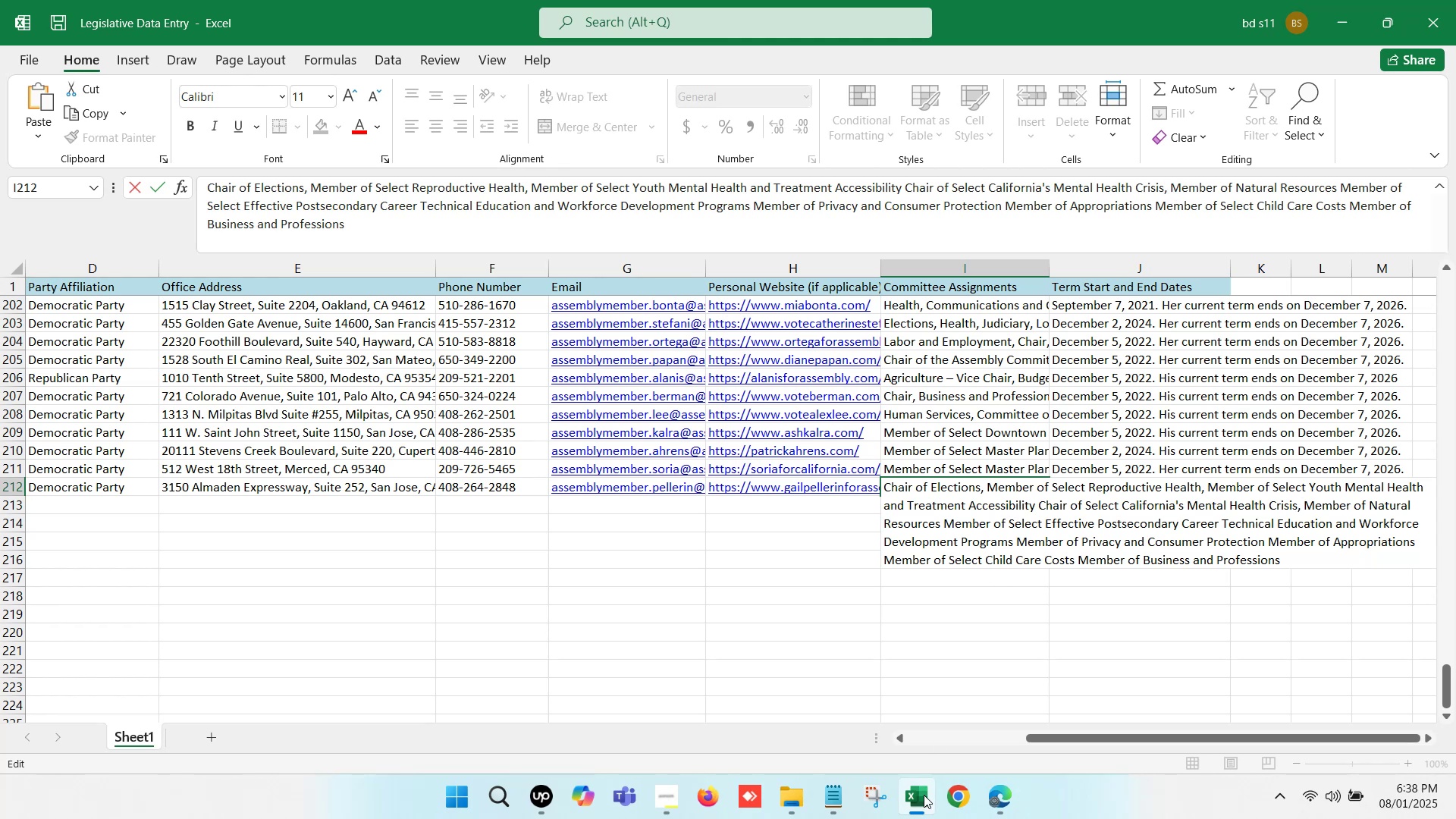 
left_click([995, 793])
 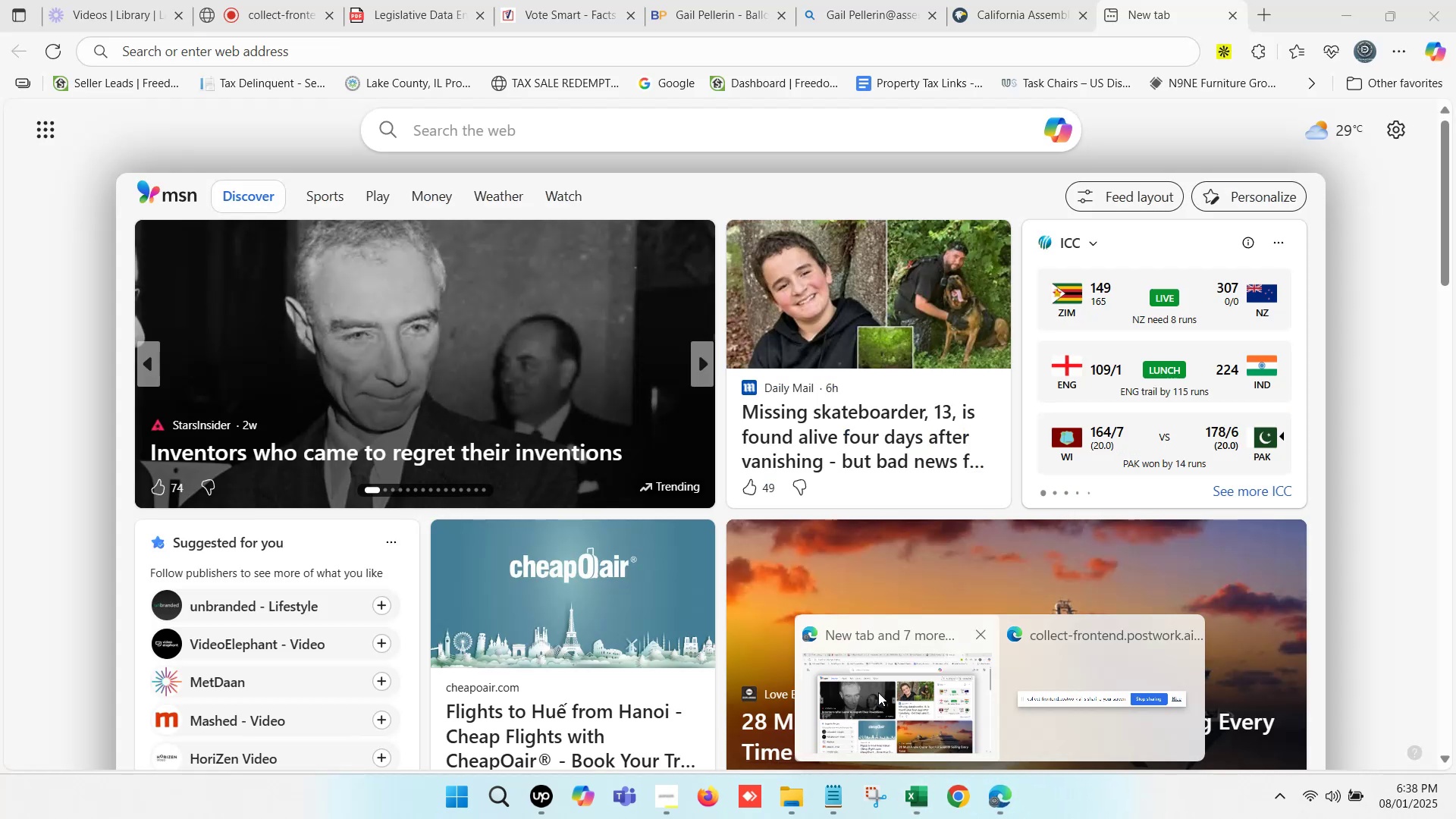 
left_click([878, 692])
 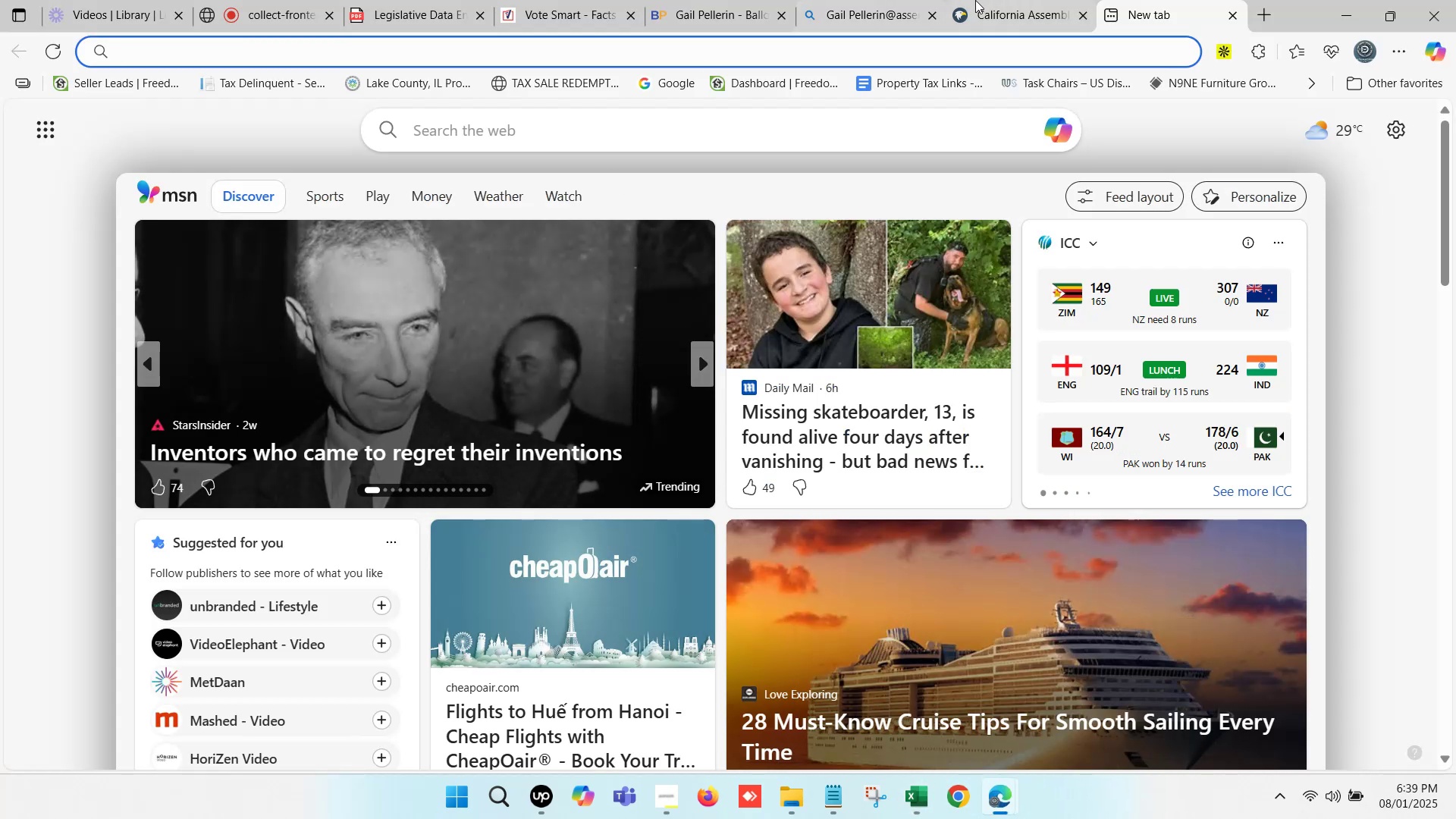 
left_click([1052, 0])
 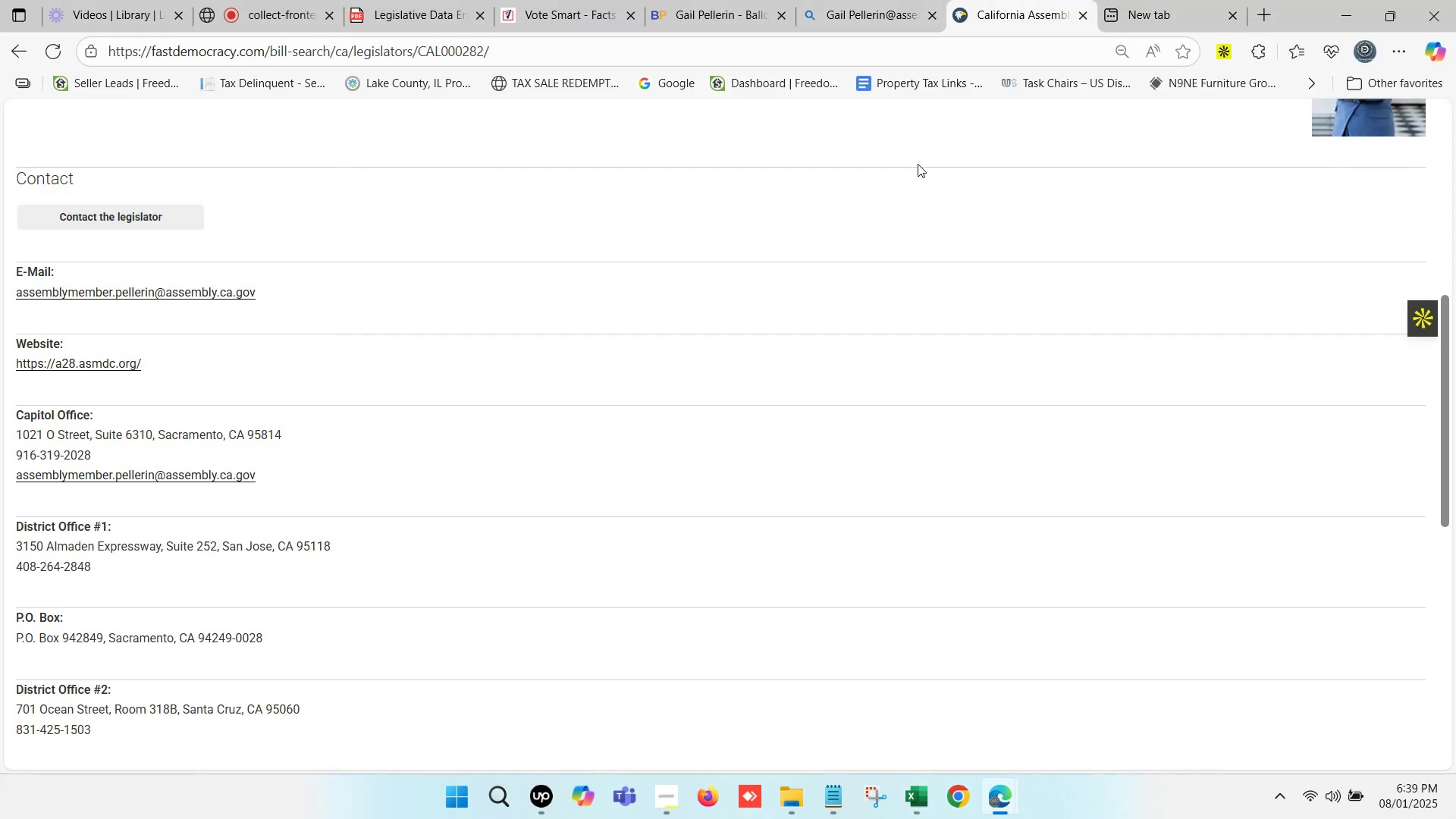 
scroll: coordinate [344, 560], scroll_direction: down, amount: 5.0
 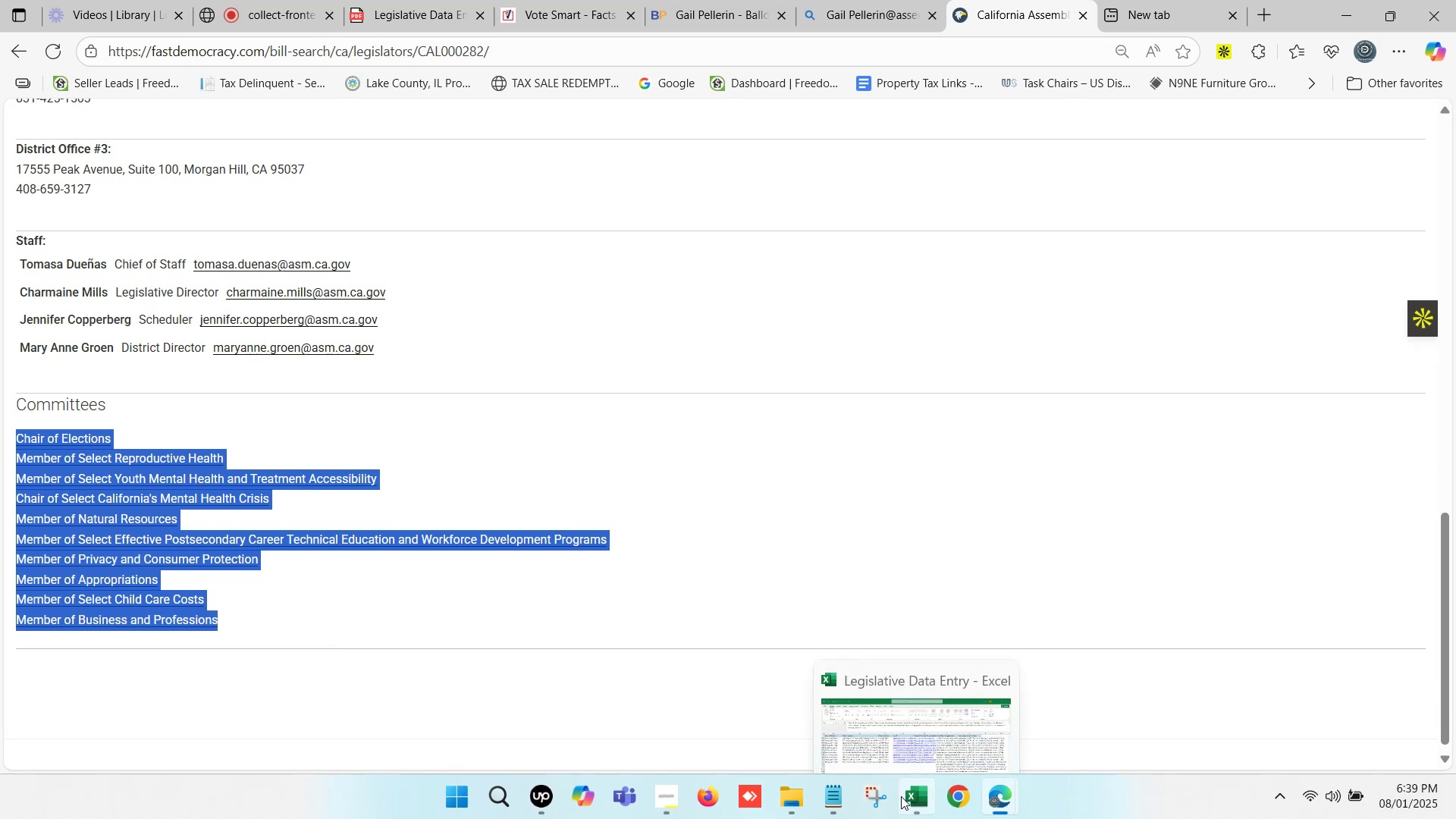 
wait(7.47)
 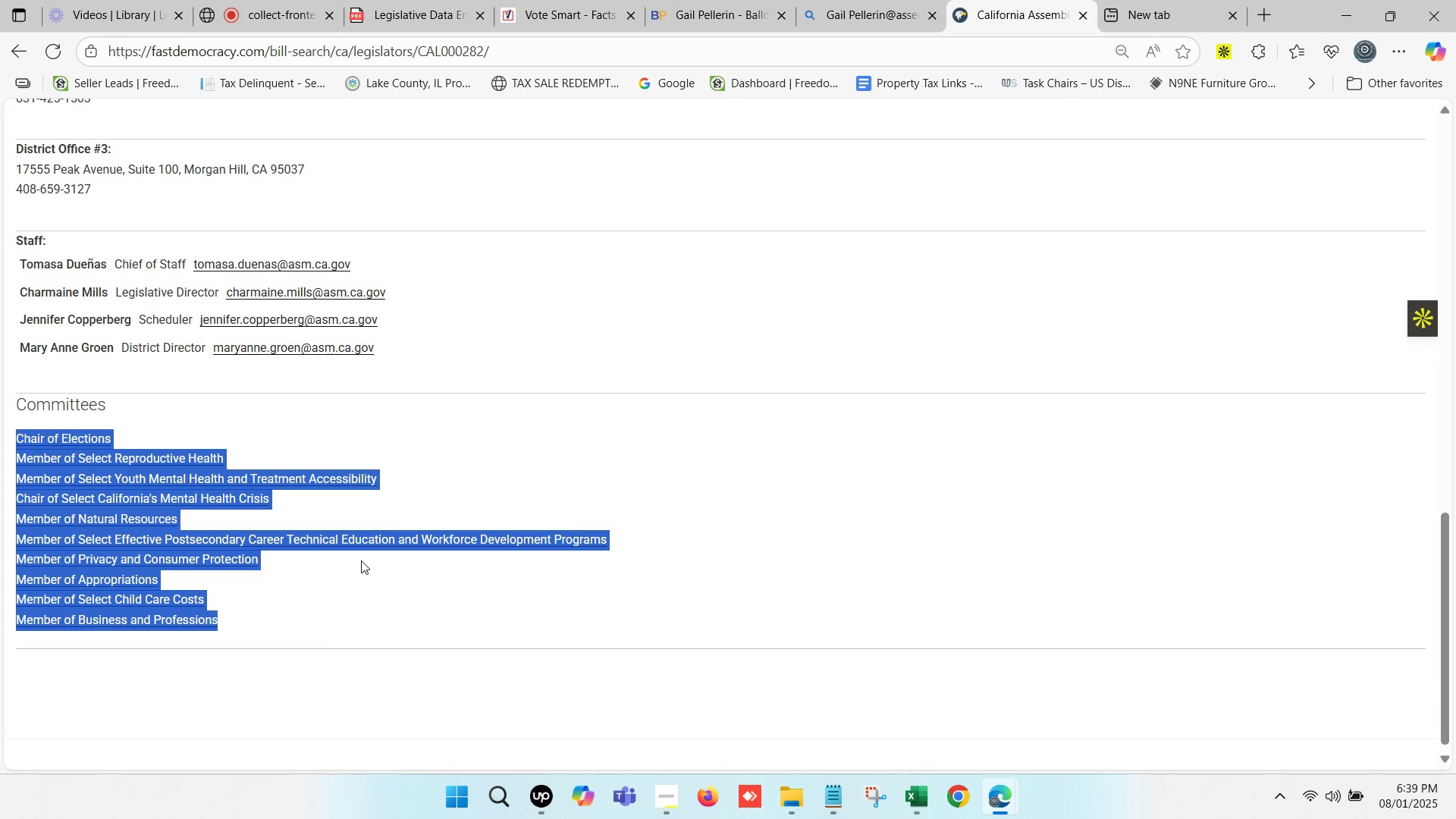 
left_click([918, 803])
 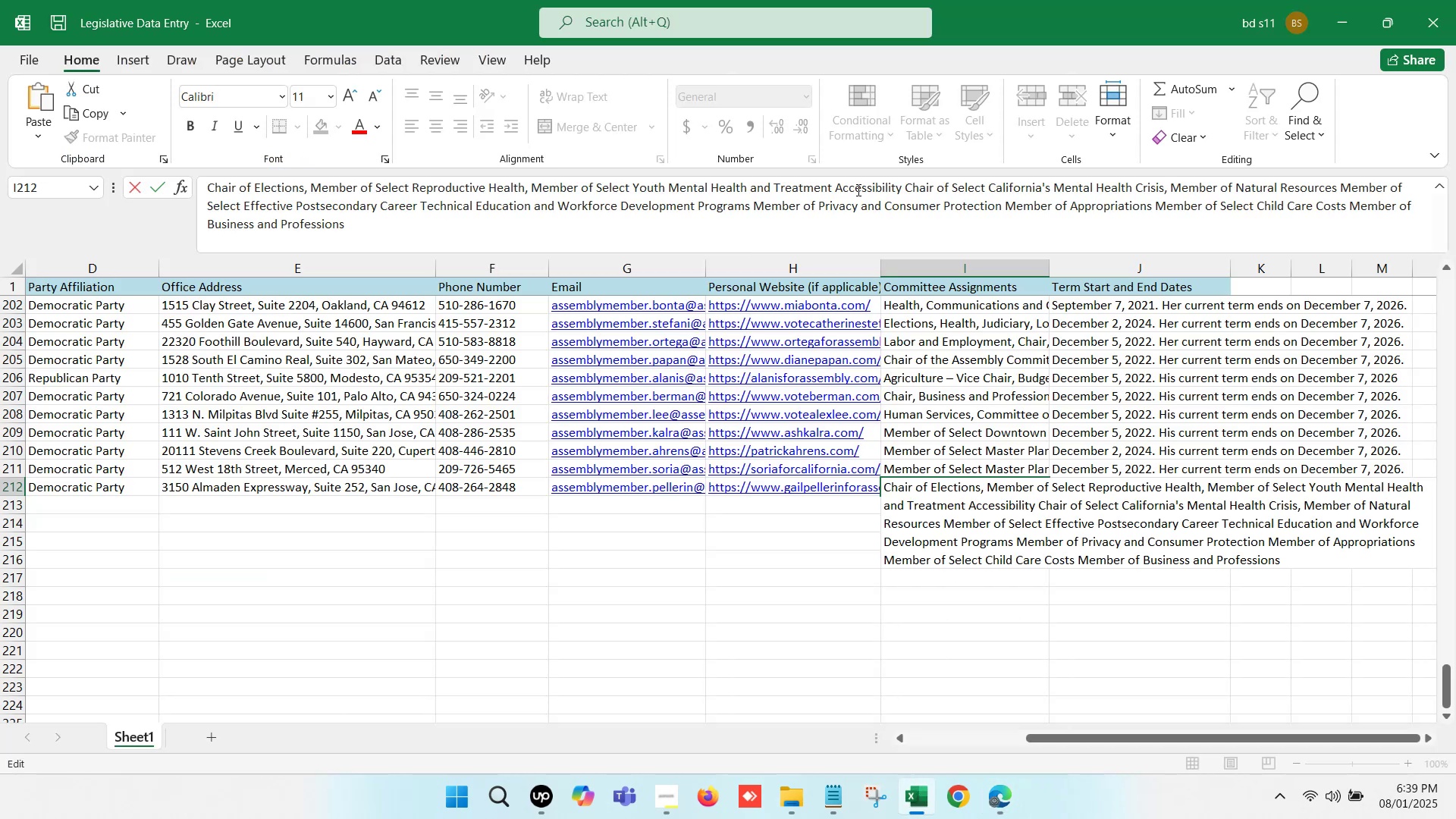 
left_click([902, 187])
 